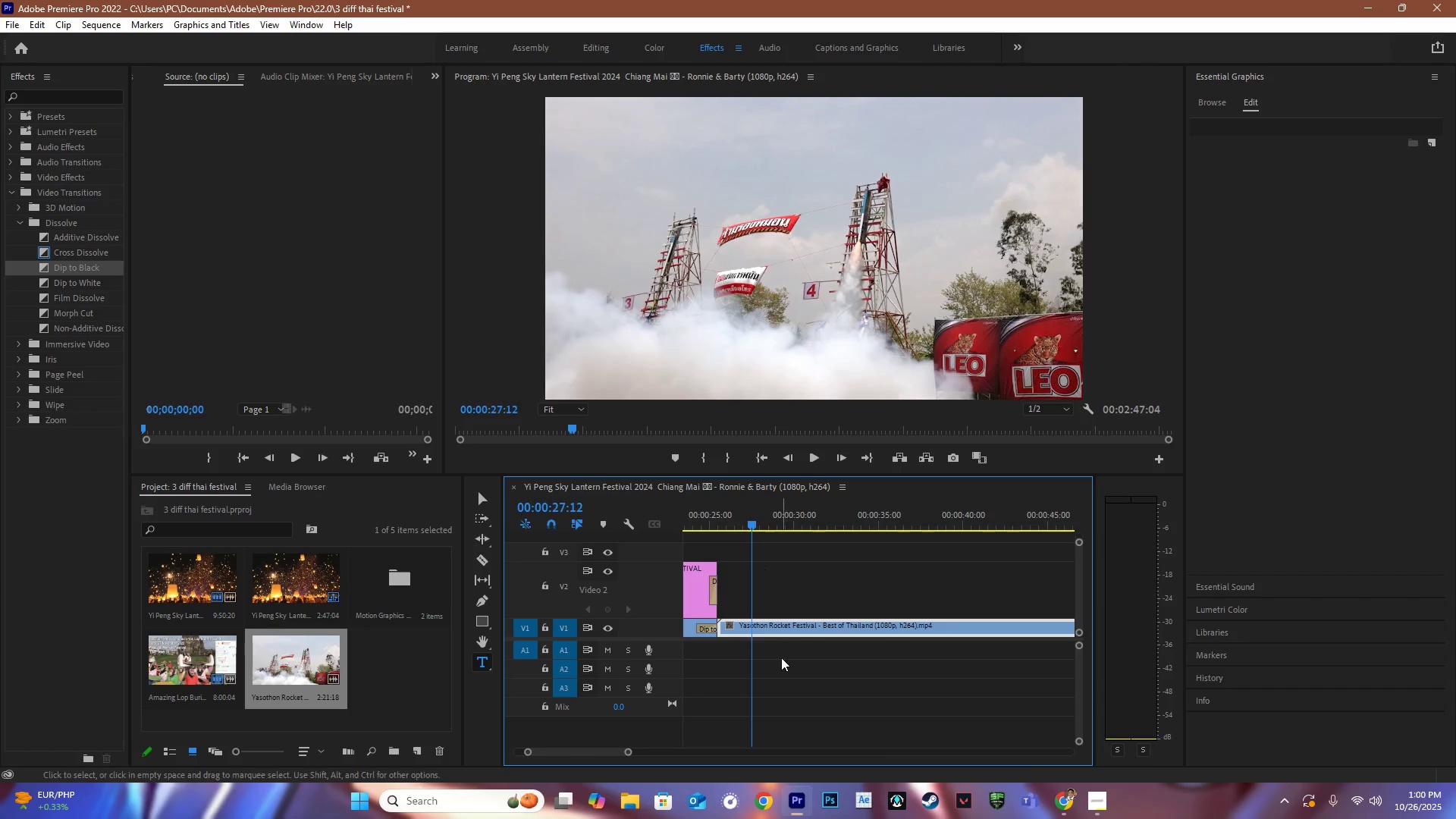 
key(C)
 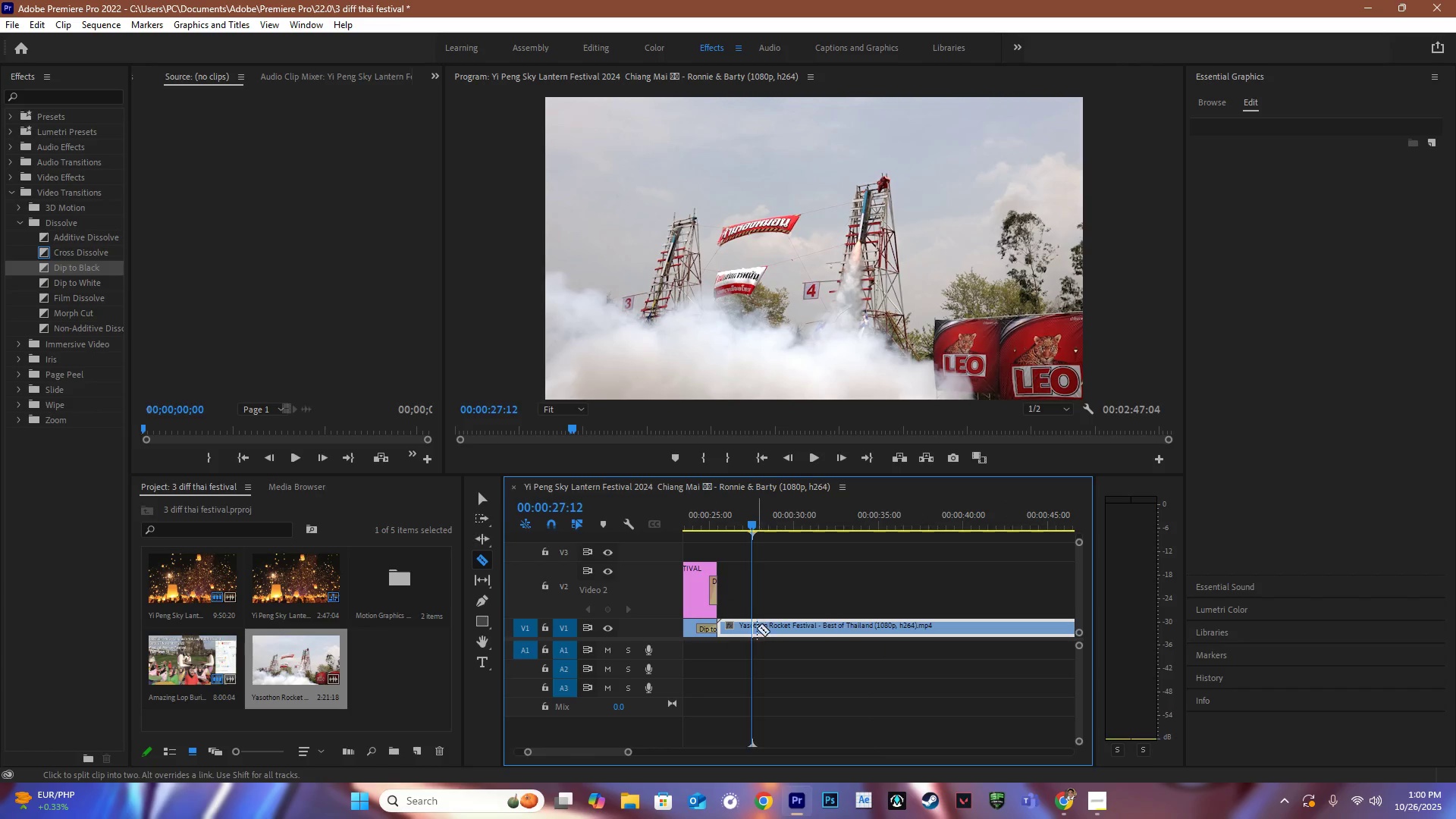 
left_click([755, 627])
 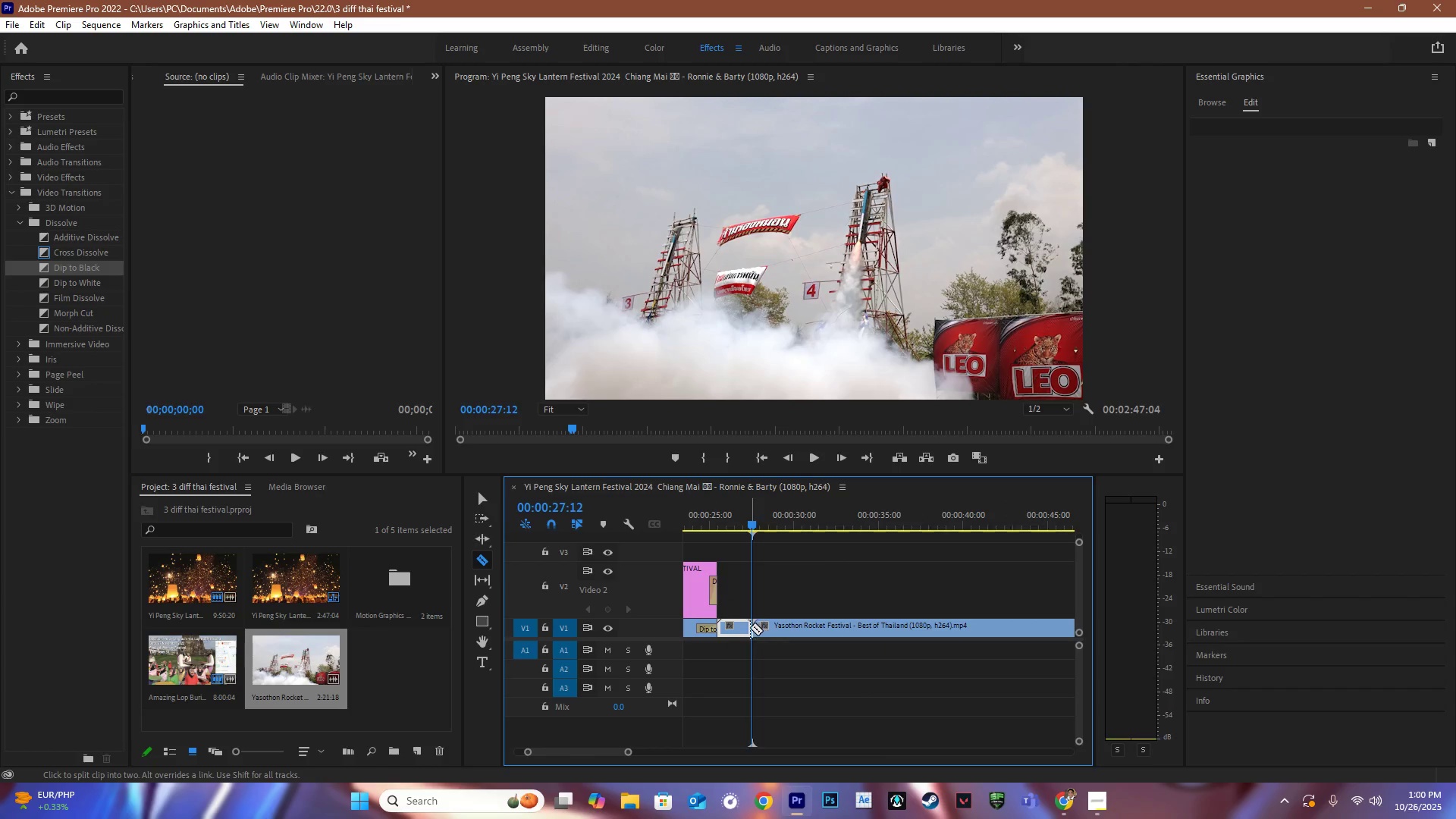 
key(V)
 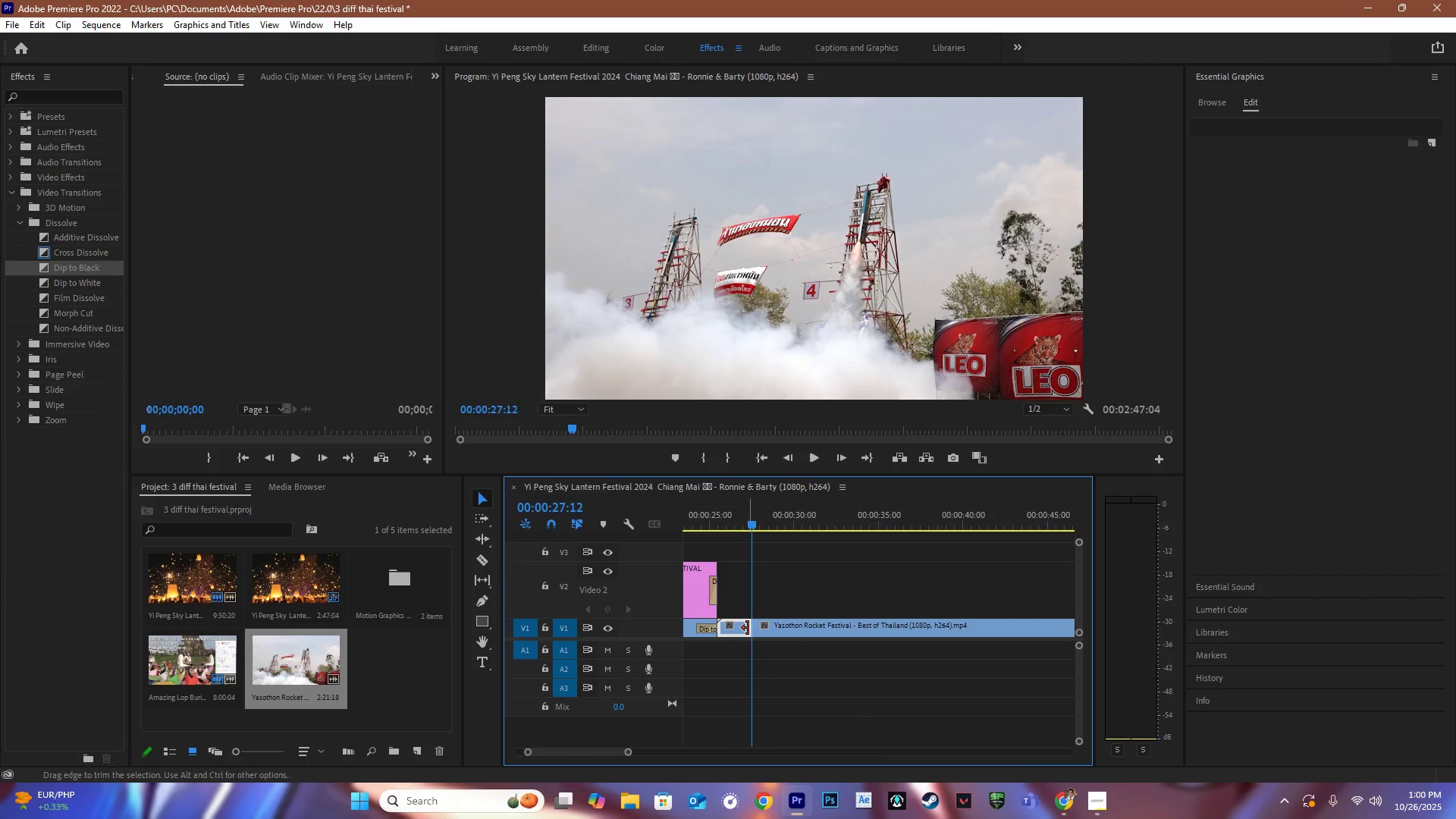 
double_click([748, 628])
 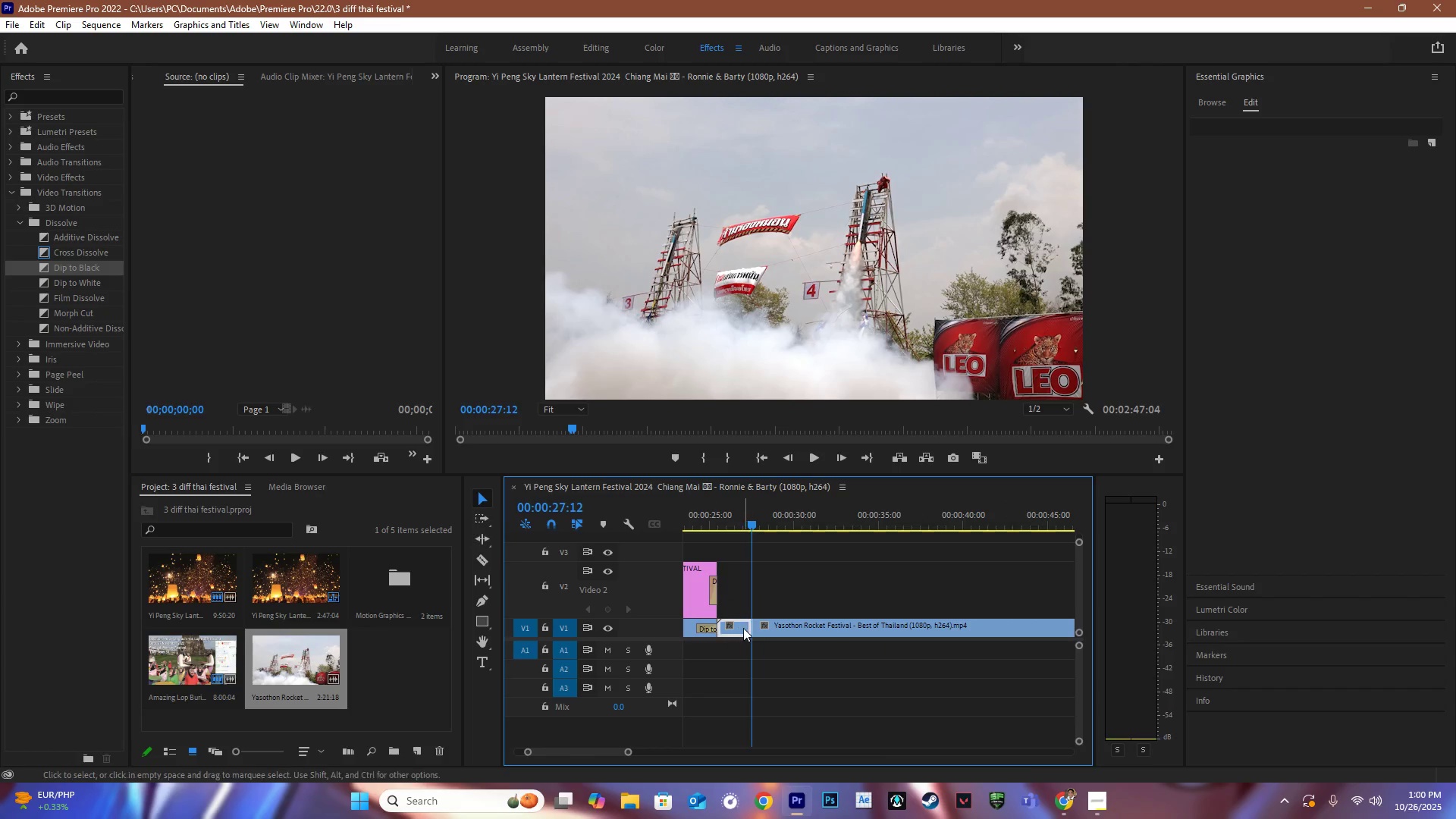 
triple_click([743, 628])
 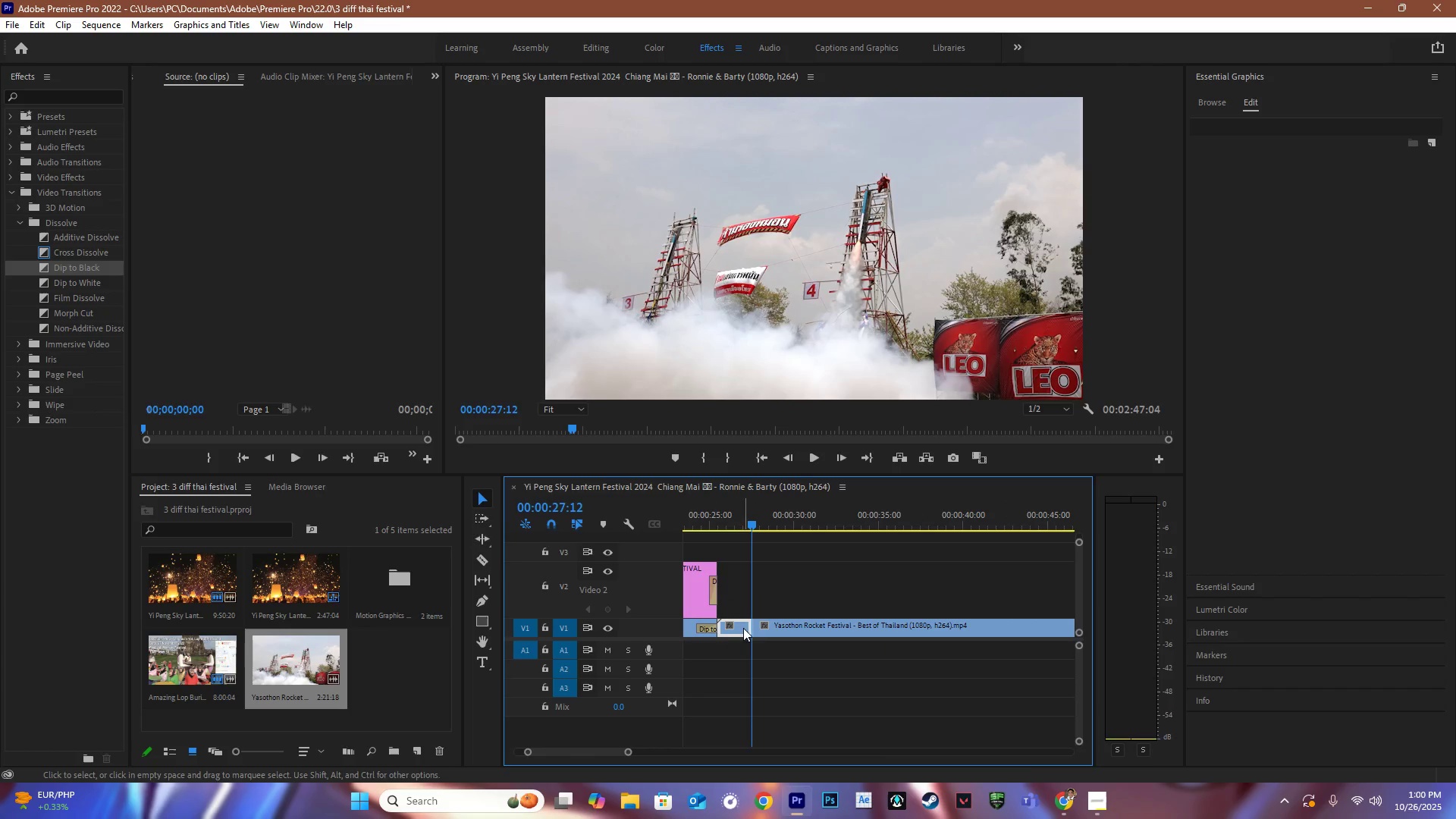 
key(Backspace)
 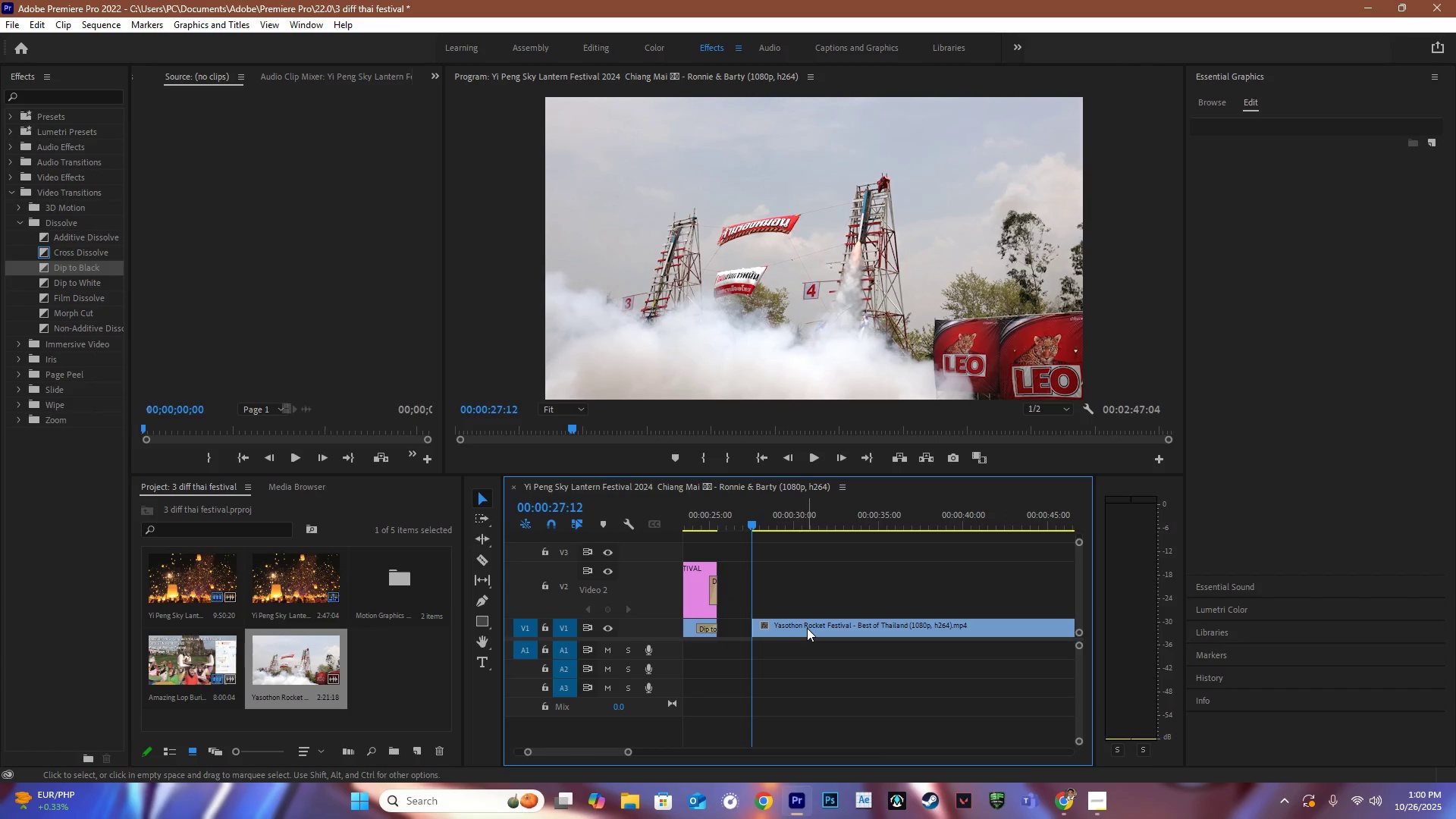 
left_click_drag(start_coordinate=[807, 628], to_coordinate=[780, 628])
 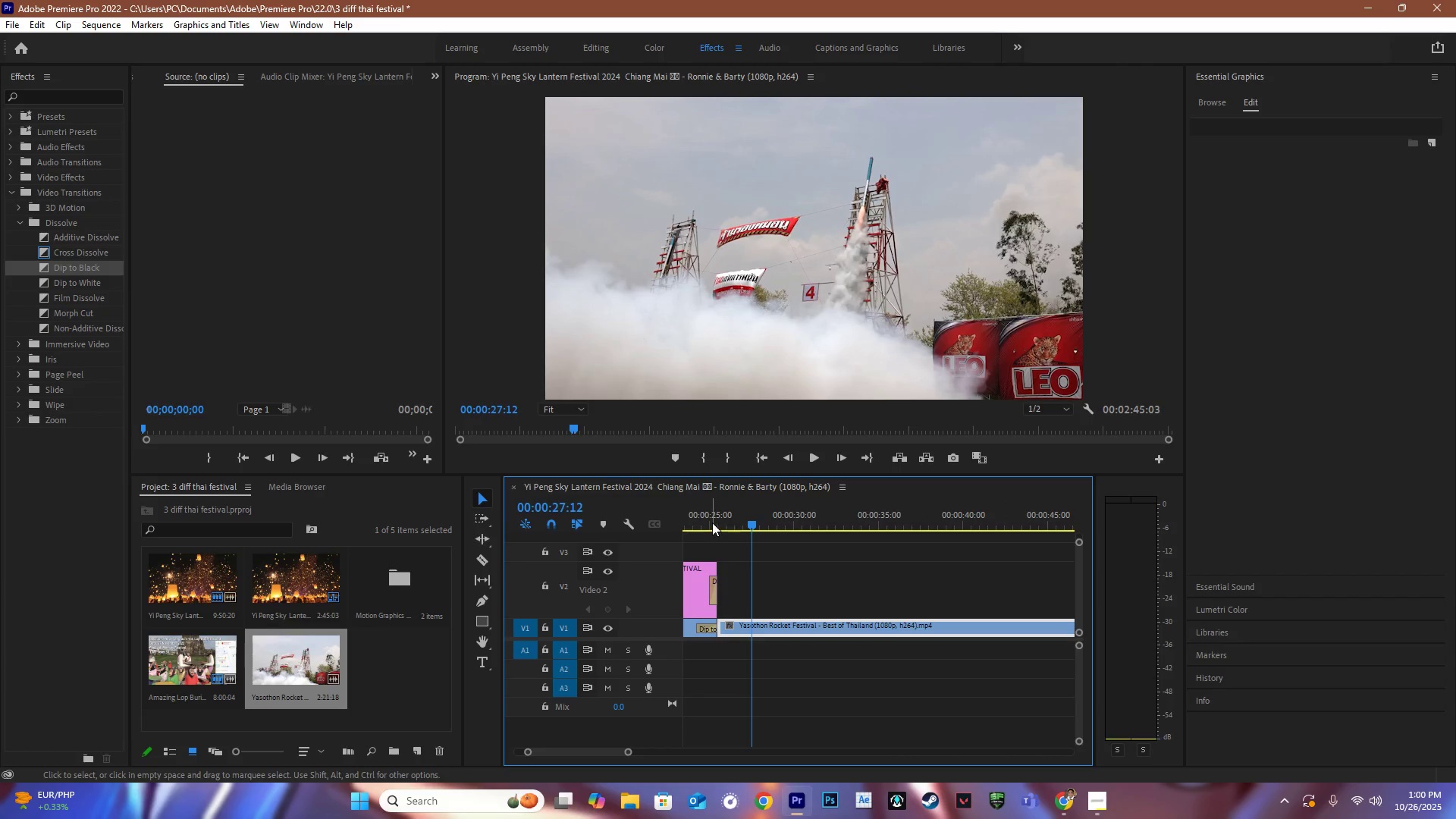 
left_click_drag(start_coordinate=[712, 522], to_coordinate=[761, 538])
 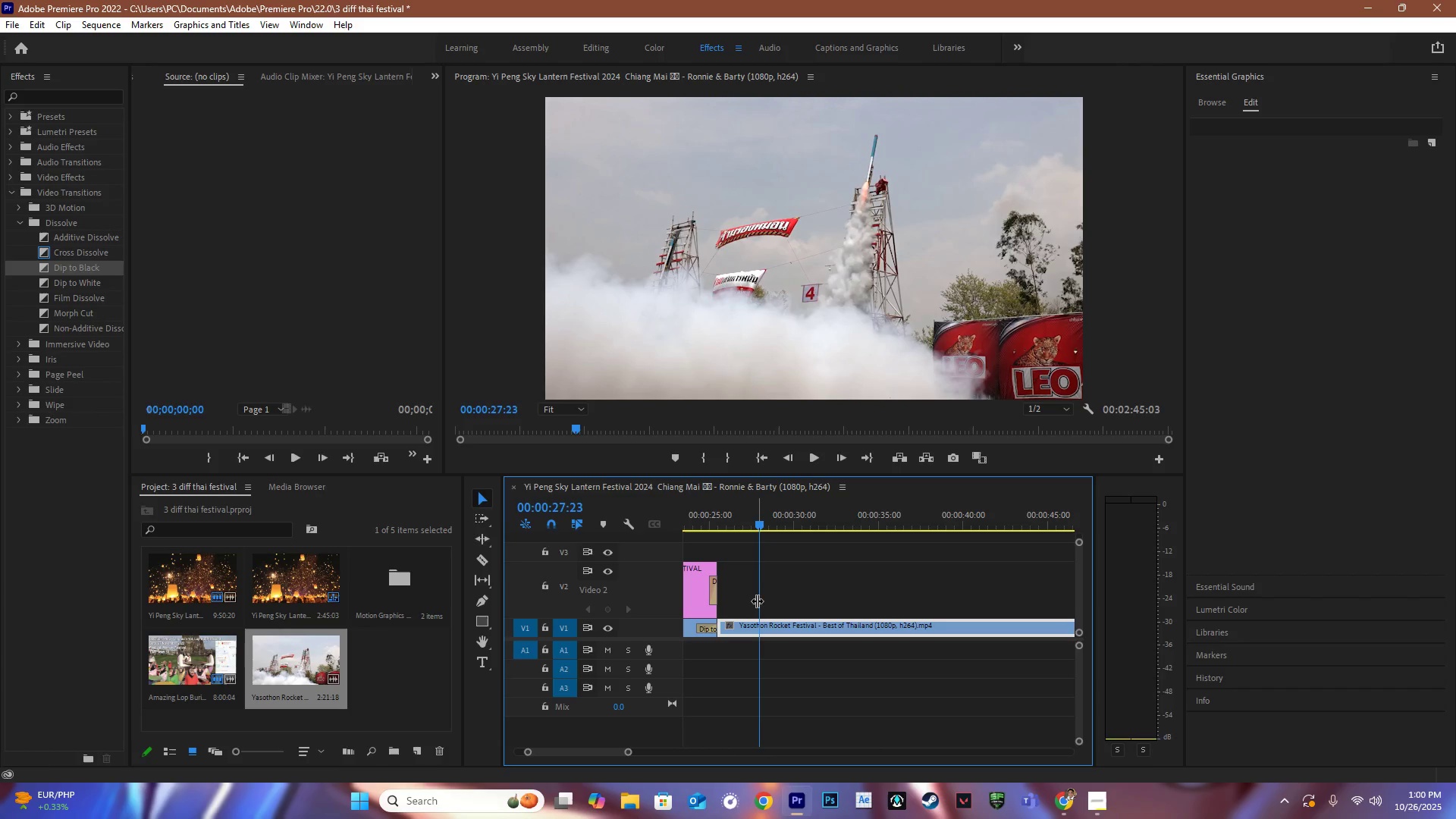 
hold_key(key=AltLeft, duration=0.96)
scroll: coordinate [721, 616], scroll_direction: up, amount: 5.0
 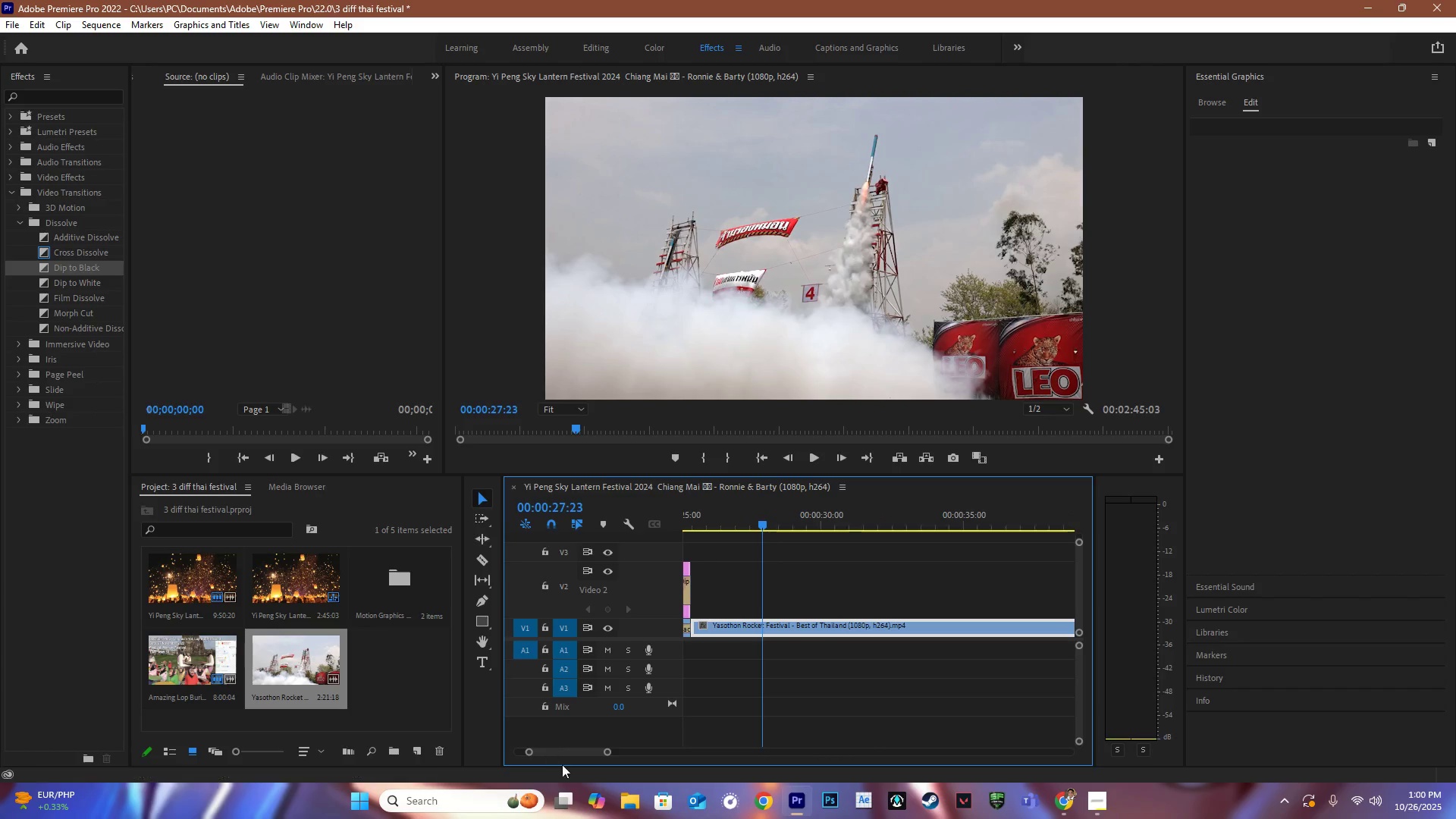 
left_click_drag(start_coordinate=[570, 758], to_coordinate=[560, 755])
 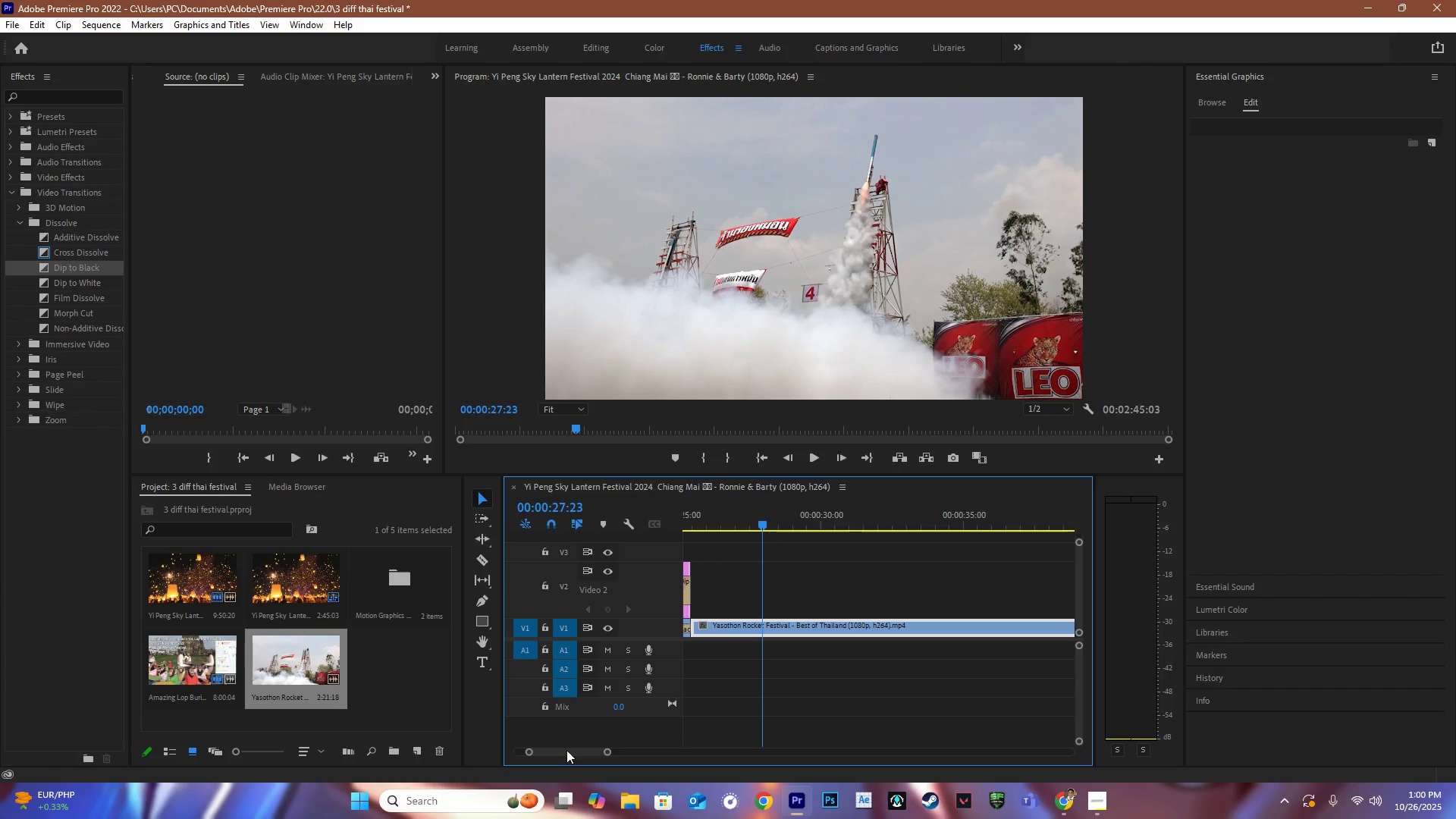 
left_click_drag(start_coordinate=[568, 749], to_coordinate=[564, 749])
 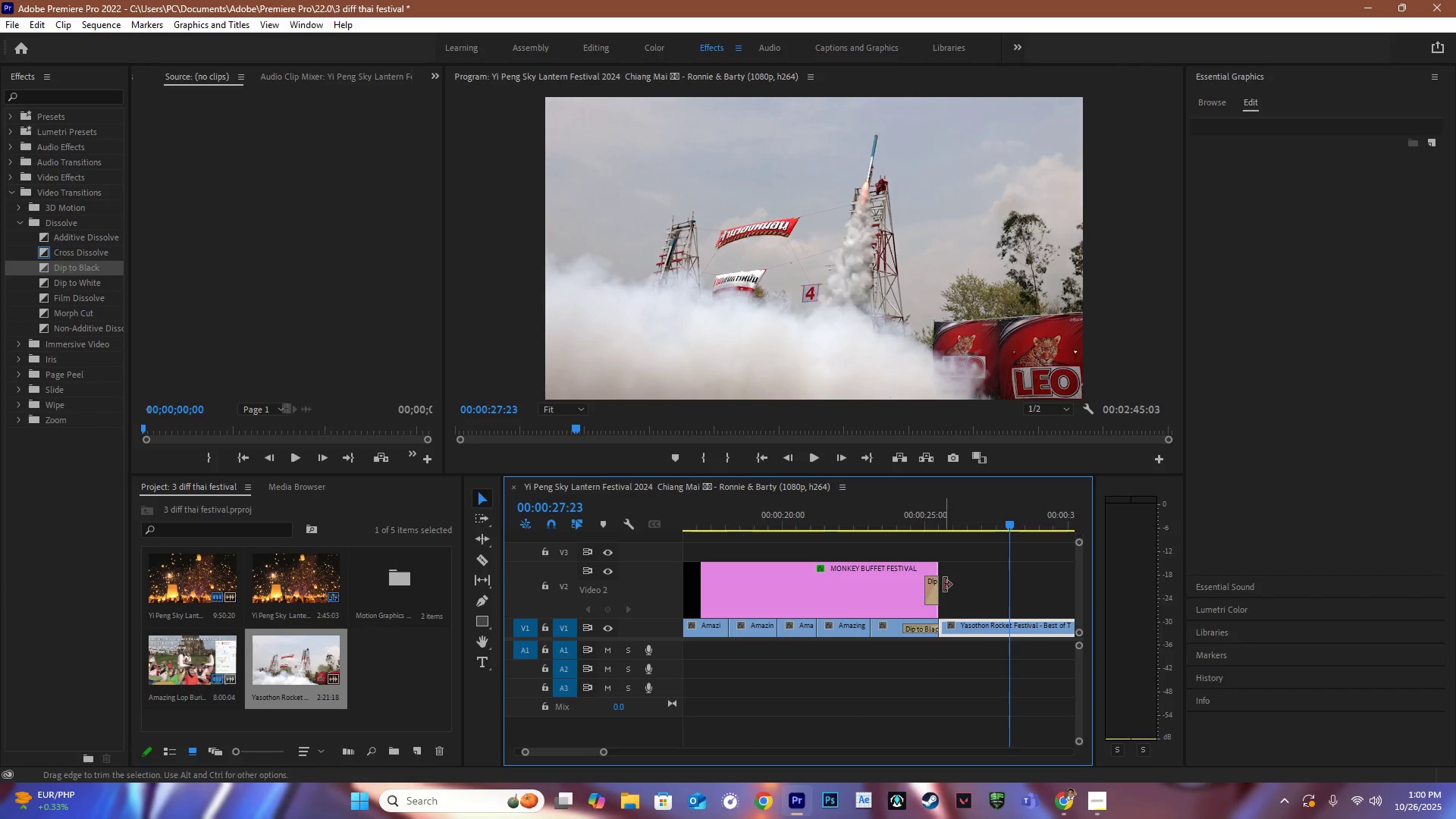 
hold_key(key=AltLeft, duration=0.66)
scroll: coordinate [965, 554], scroll_direction: up, amount: 6.0
 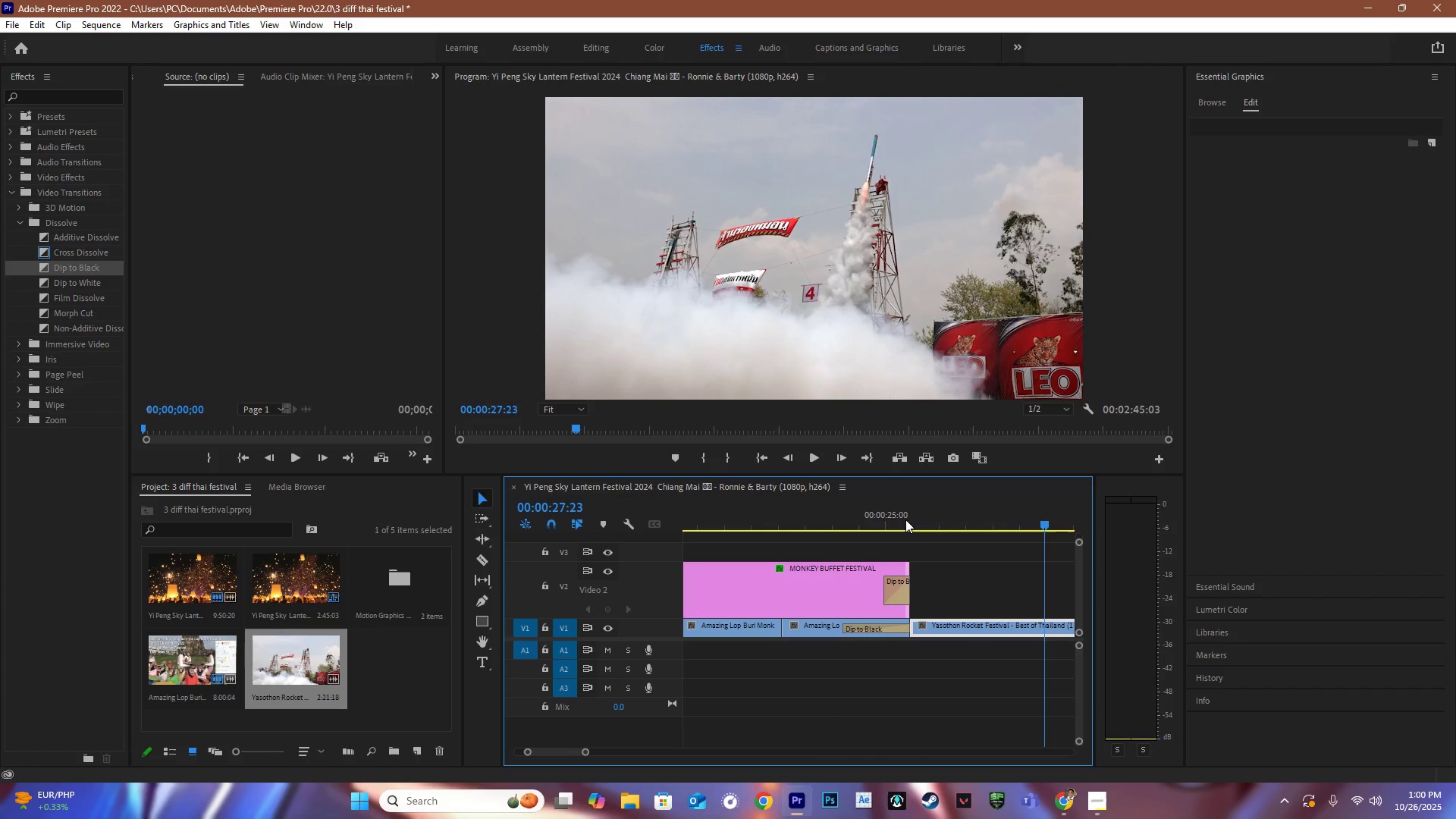 
left_click_drag(start_coordinate=[905, 519], to_coordinate=[912, 519])
 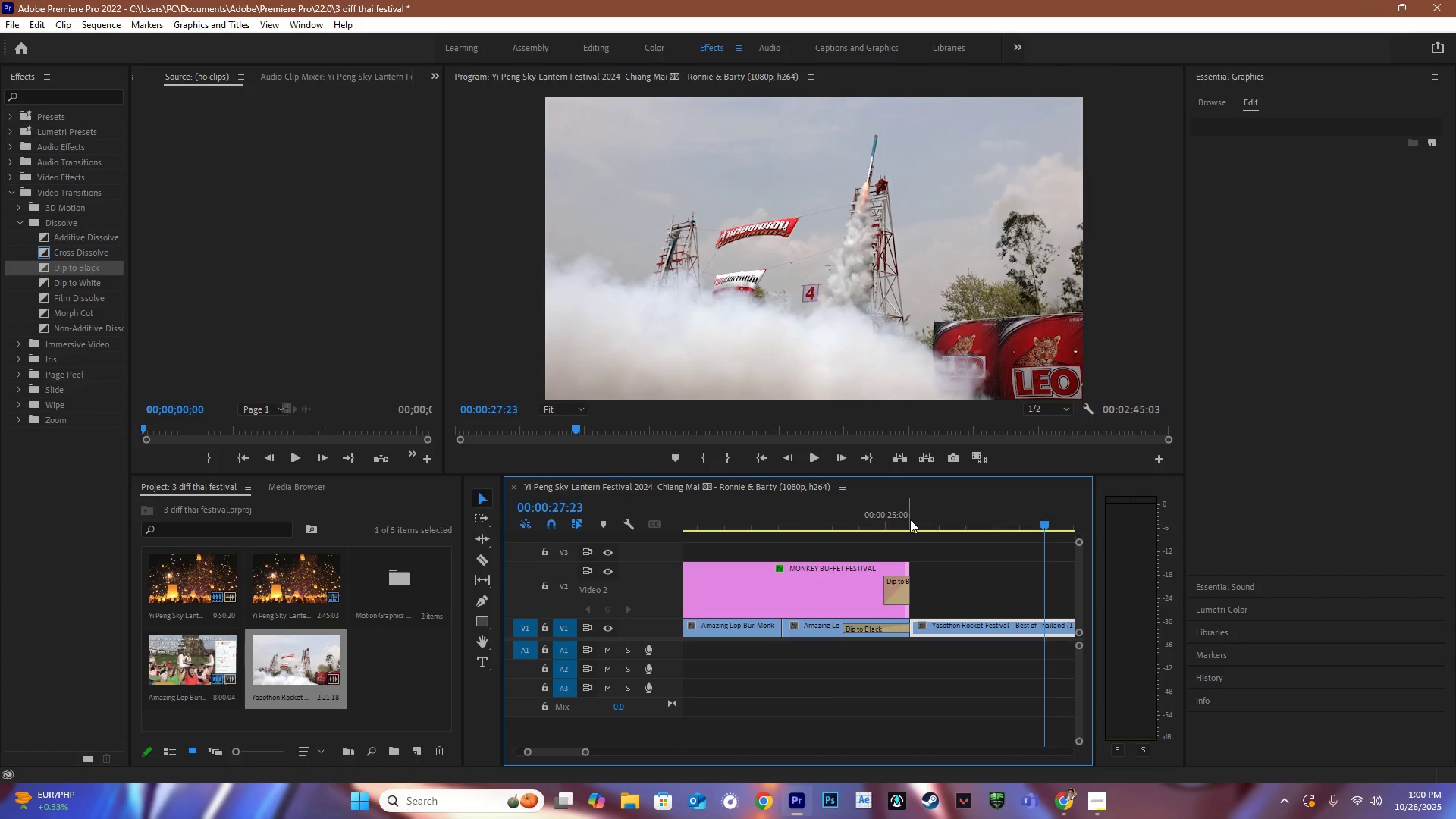 
left_click_drag(start_coordinate=[906, 516], to_coordinate=[1022, 534])
 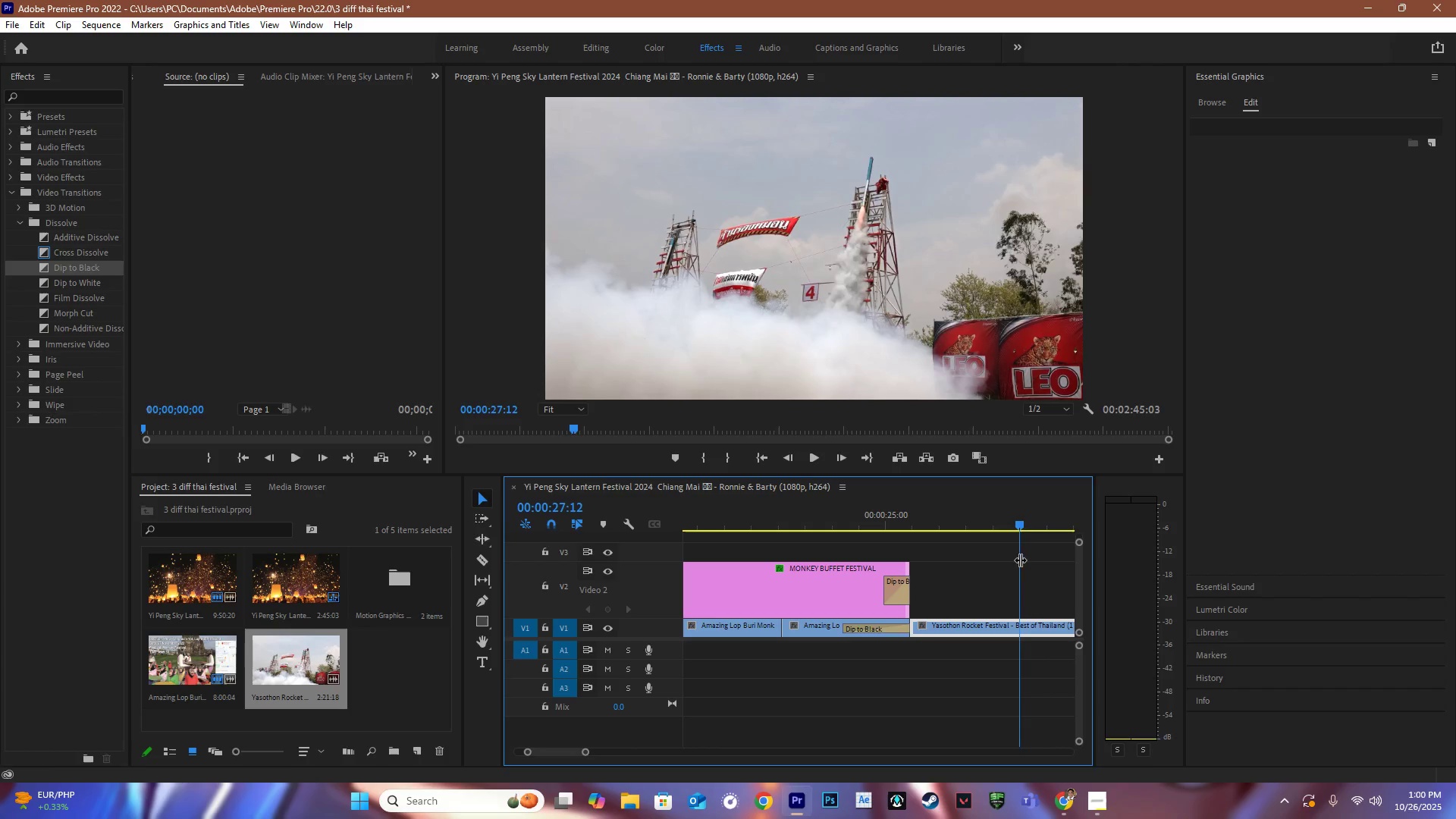 
type(CV)
 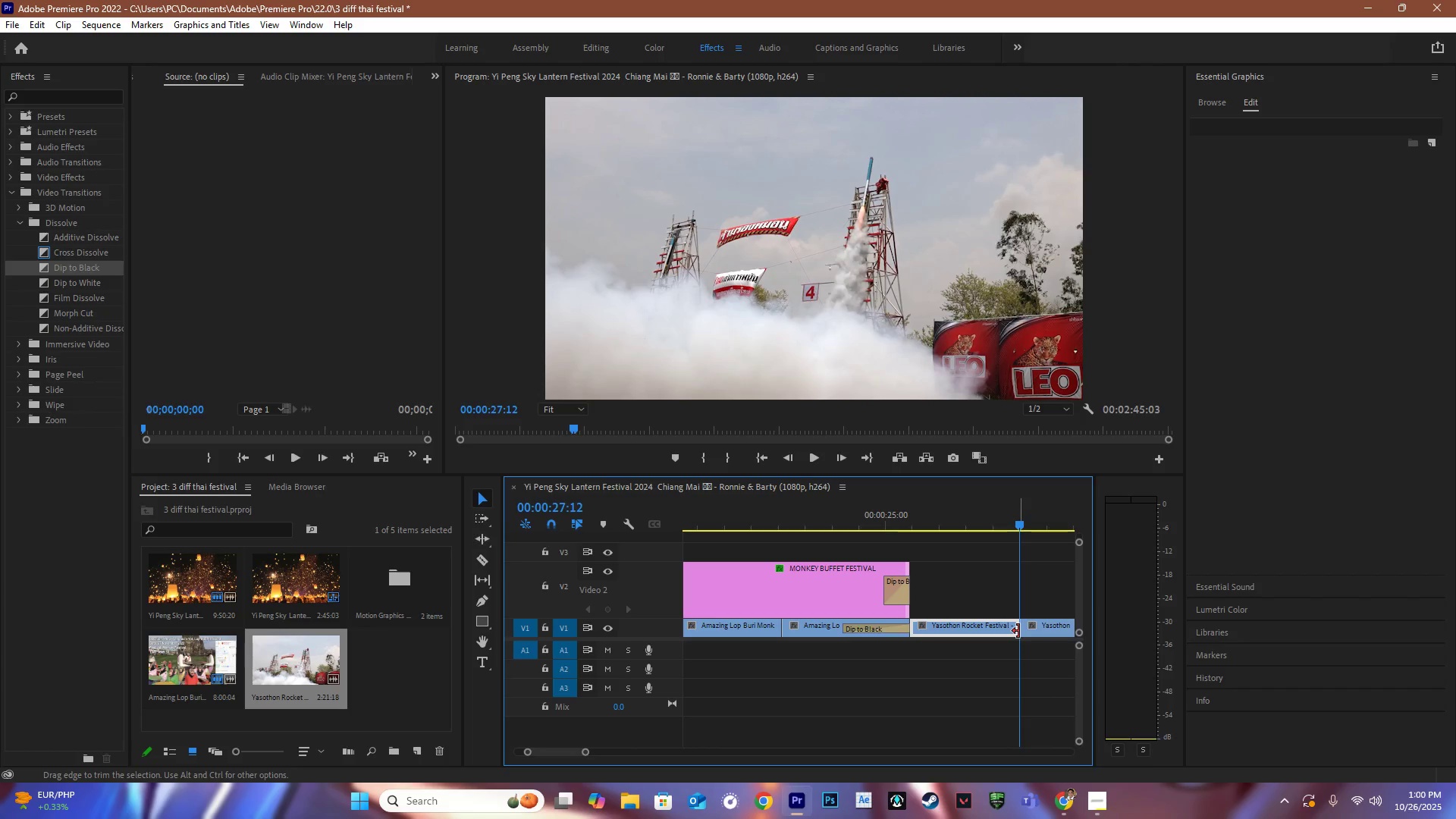 
hold_key(key=AltLeft, duration=1.52)
scroll: coordinate [977, 636], scroll_direction: down, amount: 17.0
 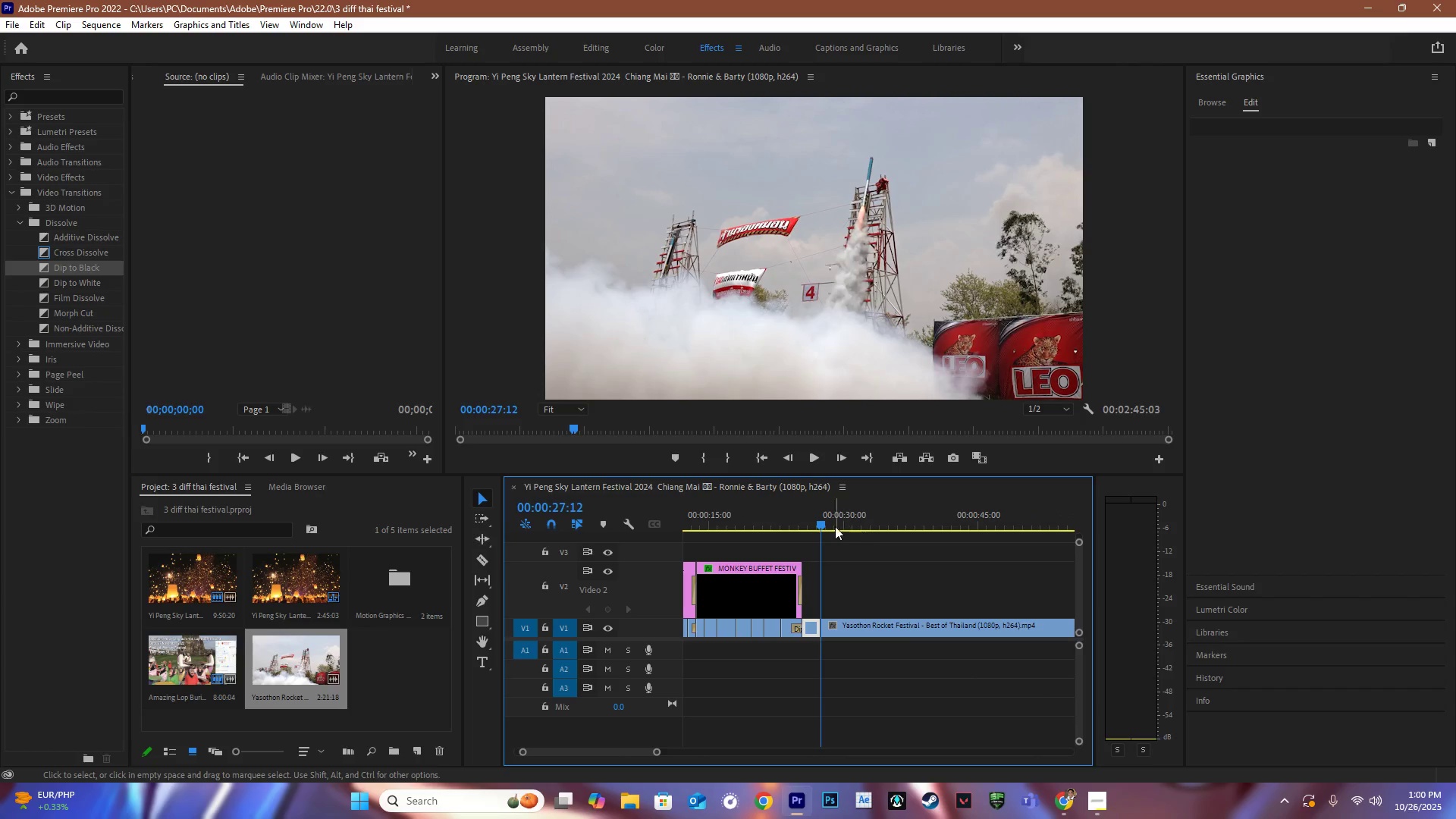 
left_click_drag(start_coordinate=[824, 519], to_coordinate=[977, 538])
 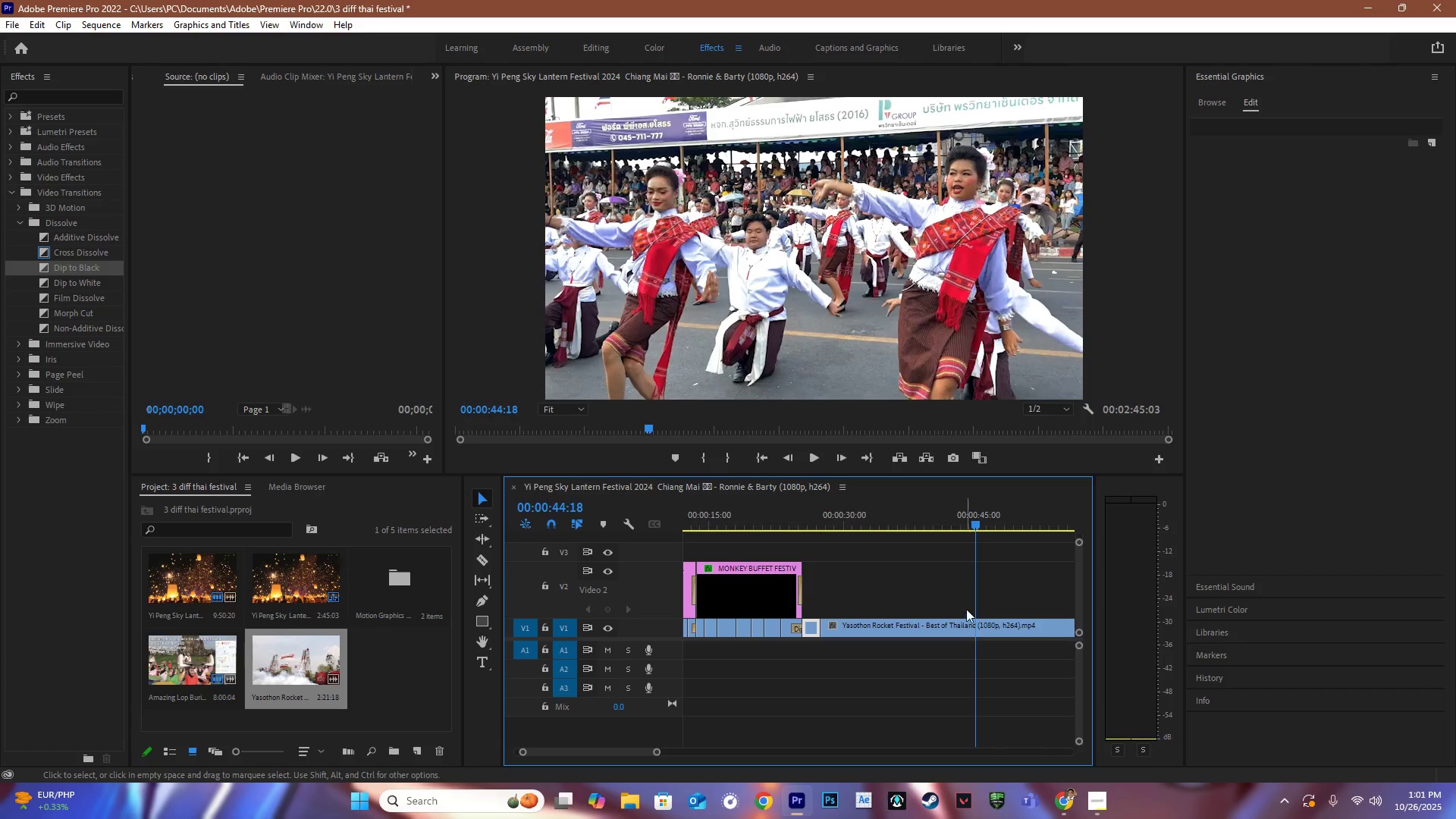 
key(C)
 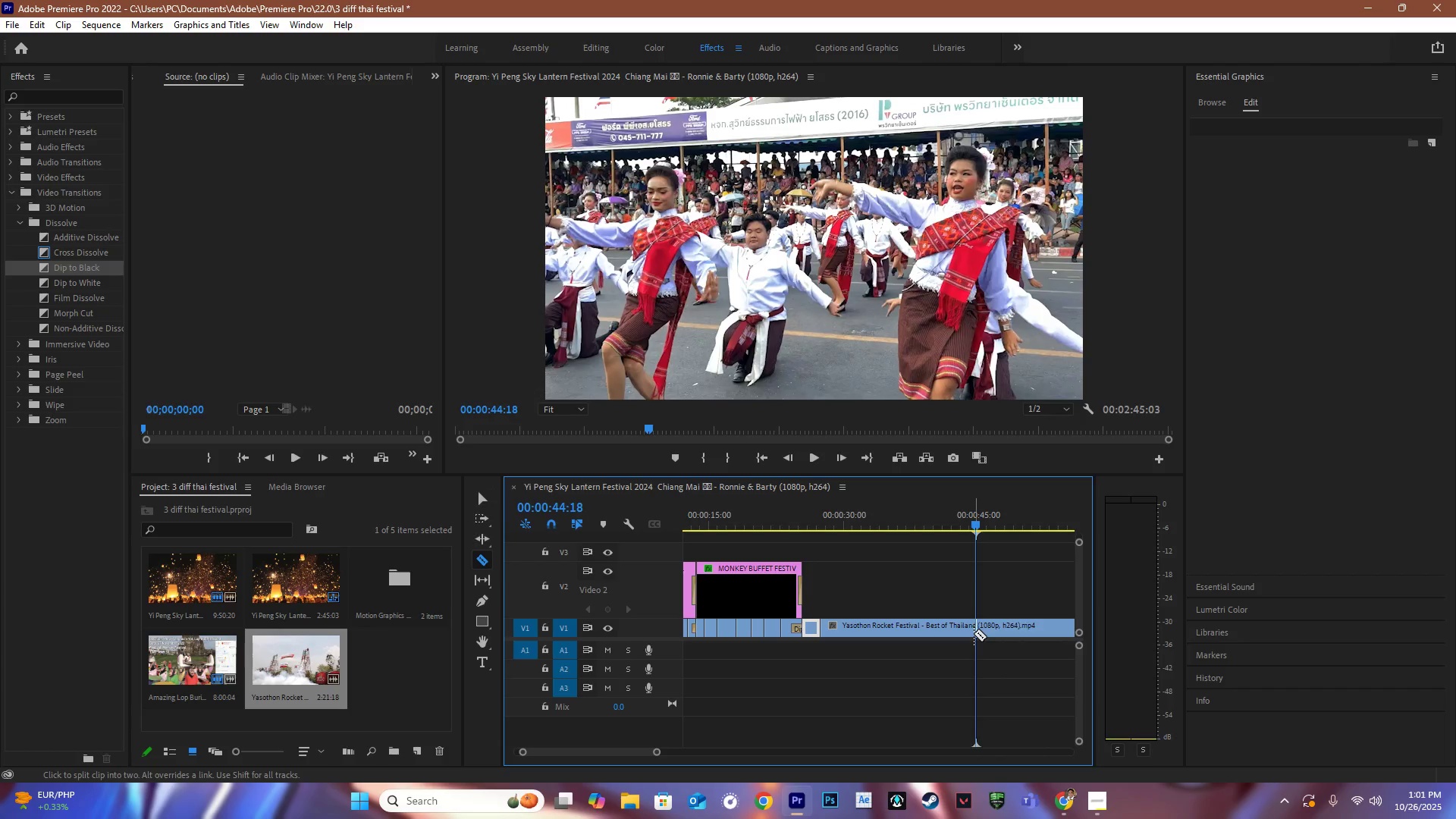 
left_click([974, 633])
 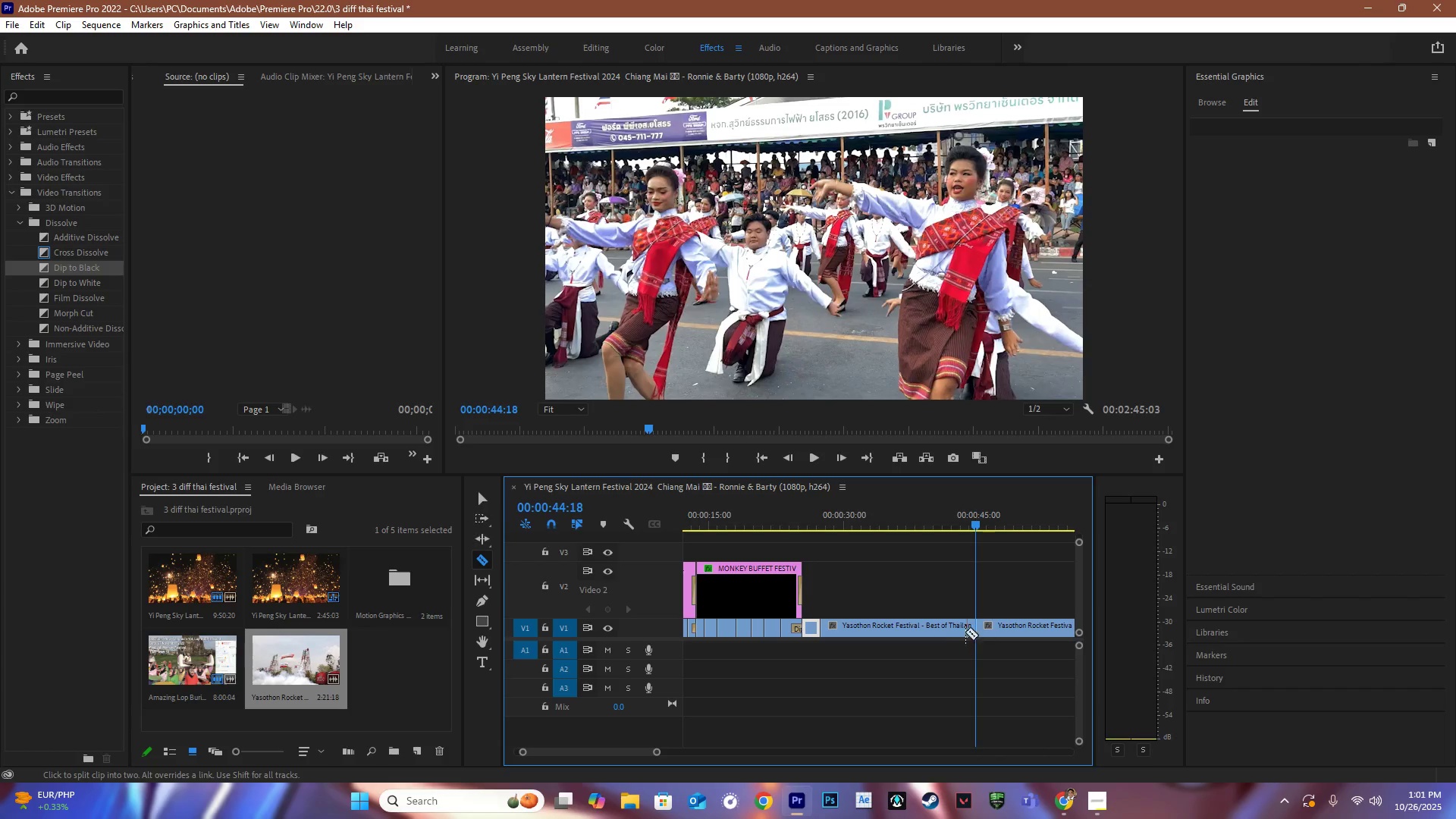 
key(V)
 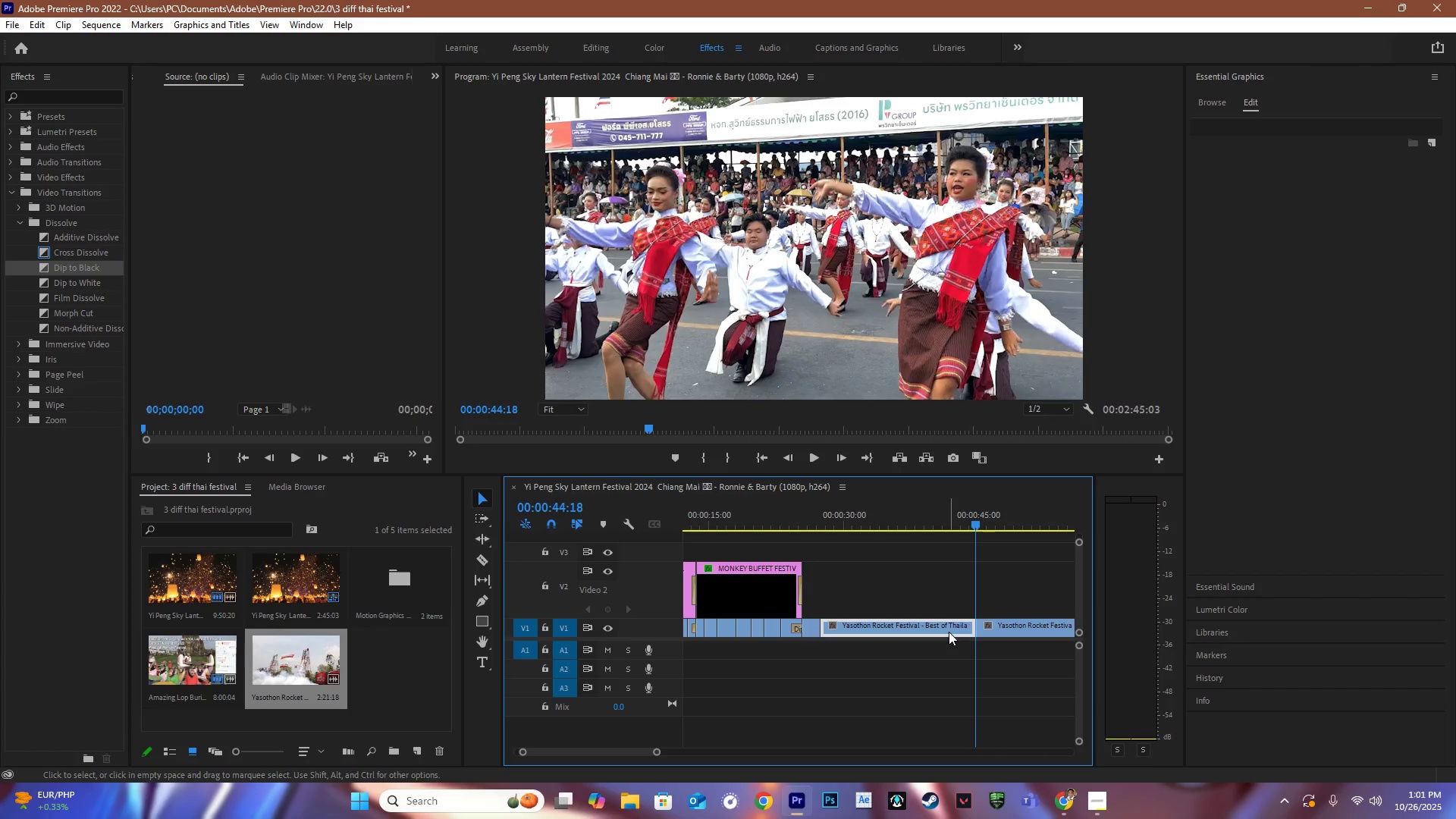 
double_click([949, 632])
 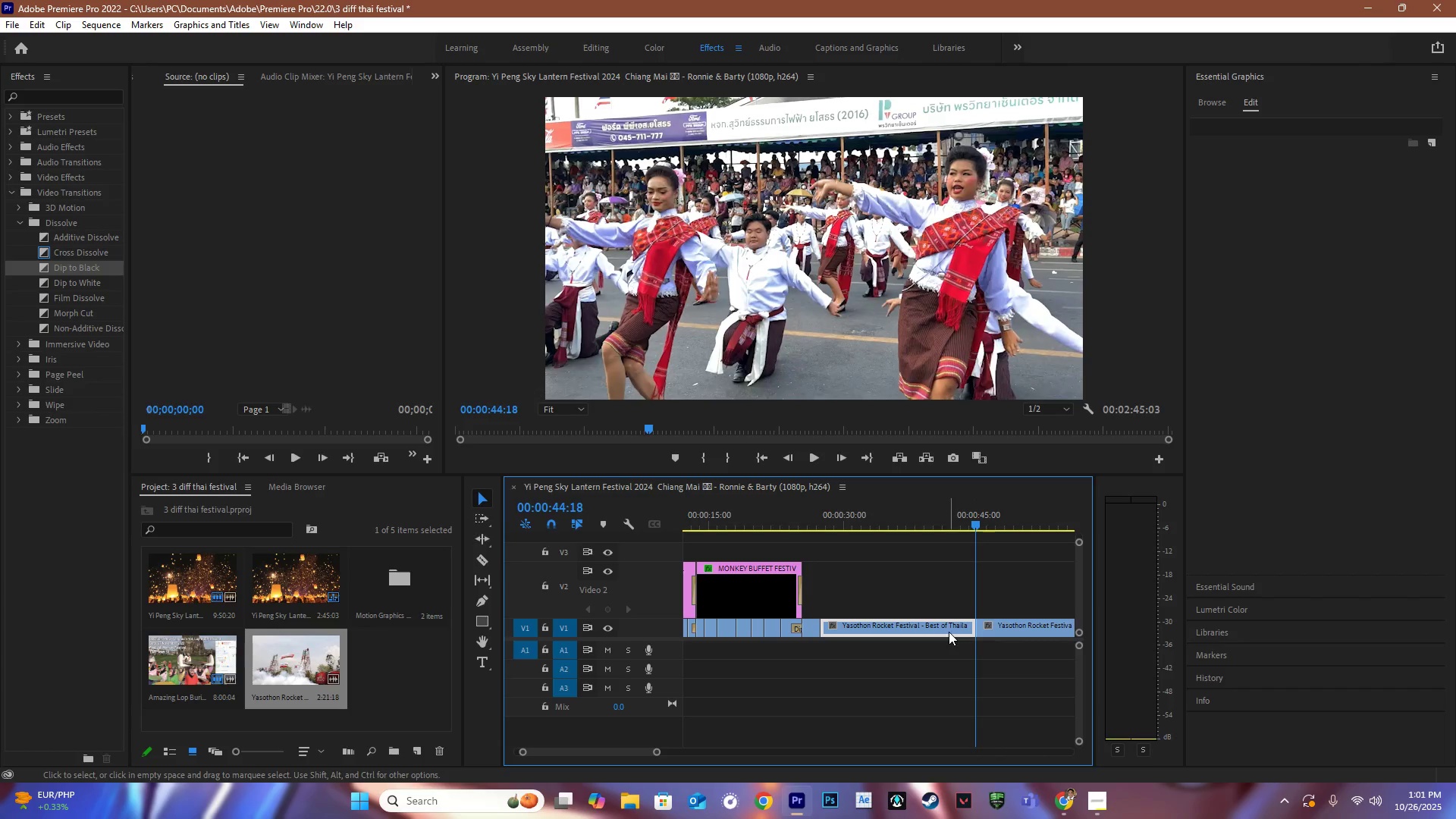 
key(Backspace)
 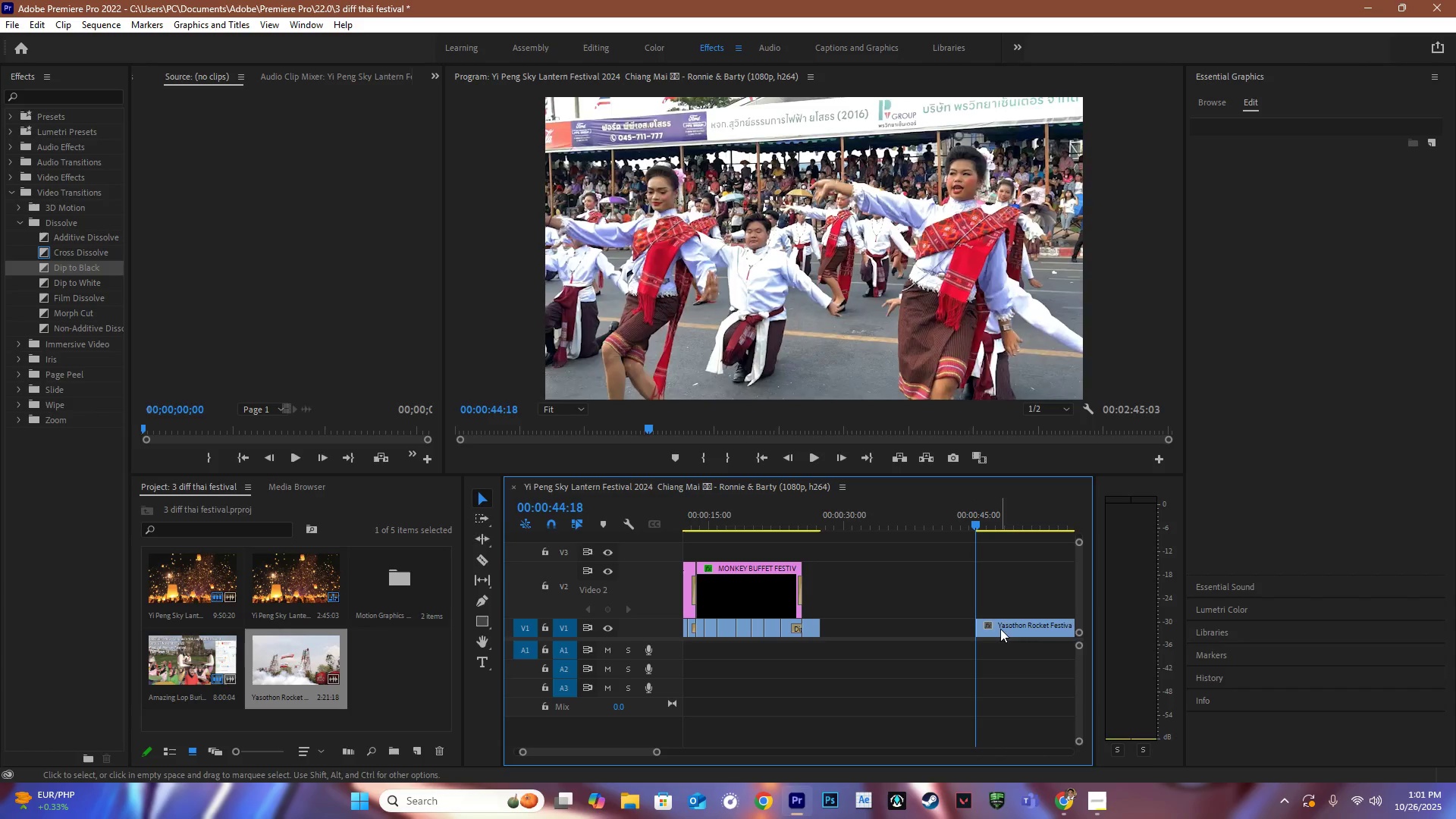 
left_click_drag(start_coordinate=[1000, 629], to_coordinate=[841, 626])
 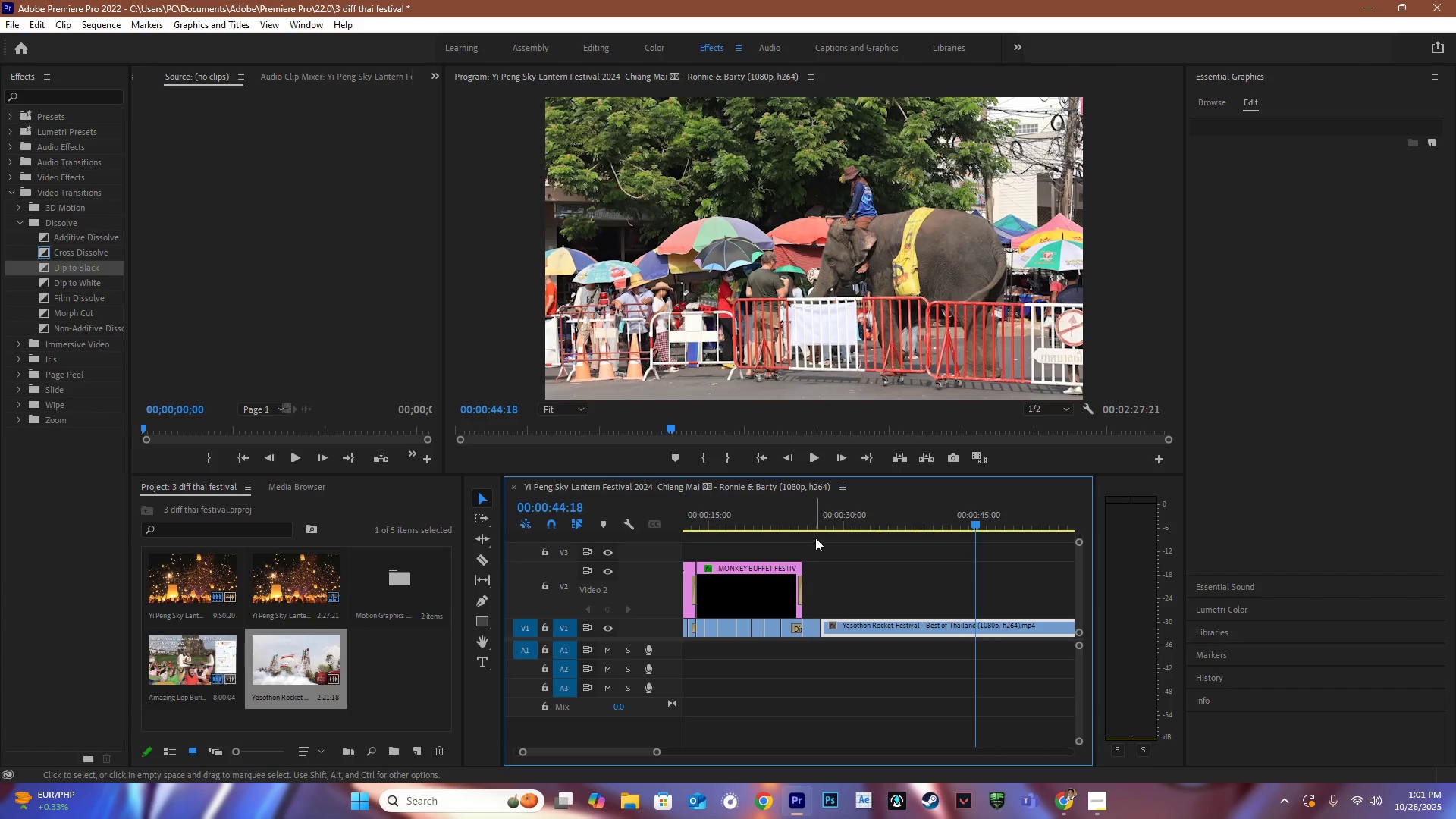 
left_click_drag(start_coordinate=[814, 524], to_coordinate=[843, 532])
 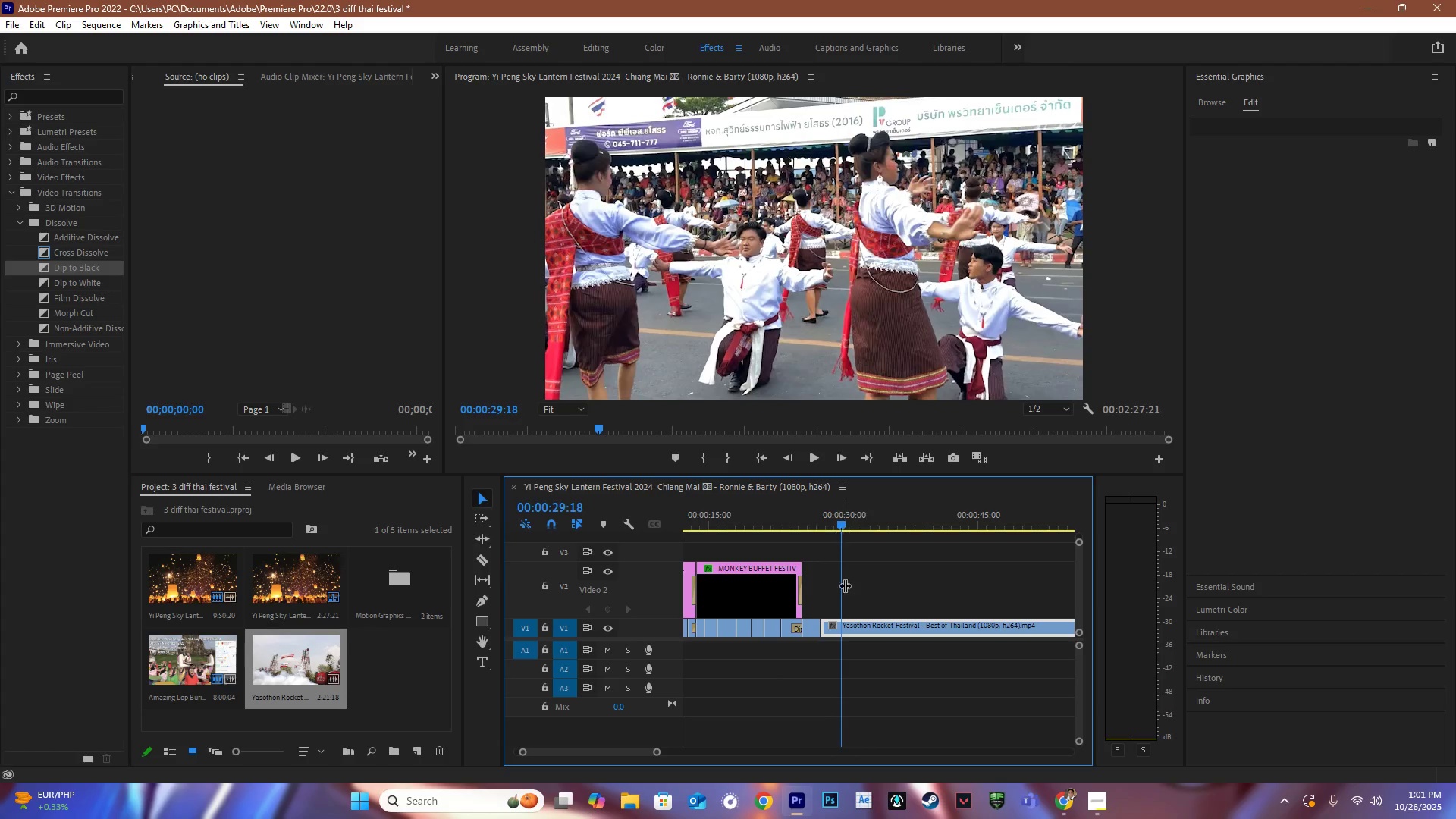 
key(C)
 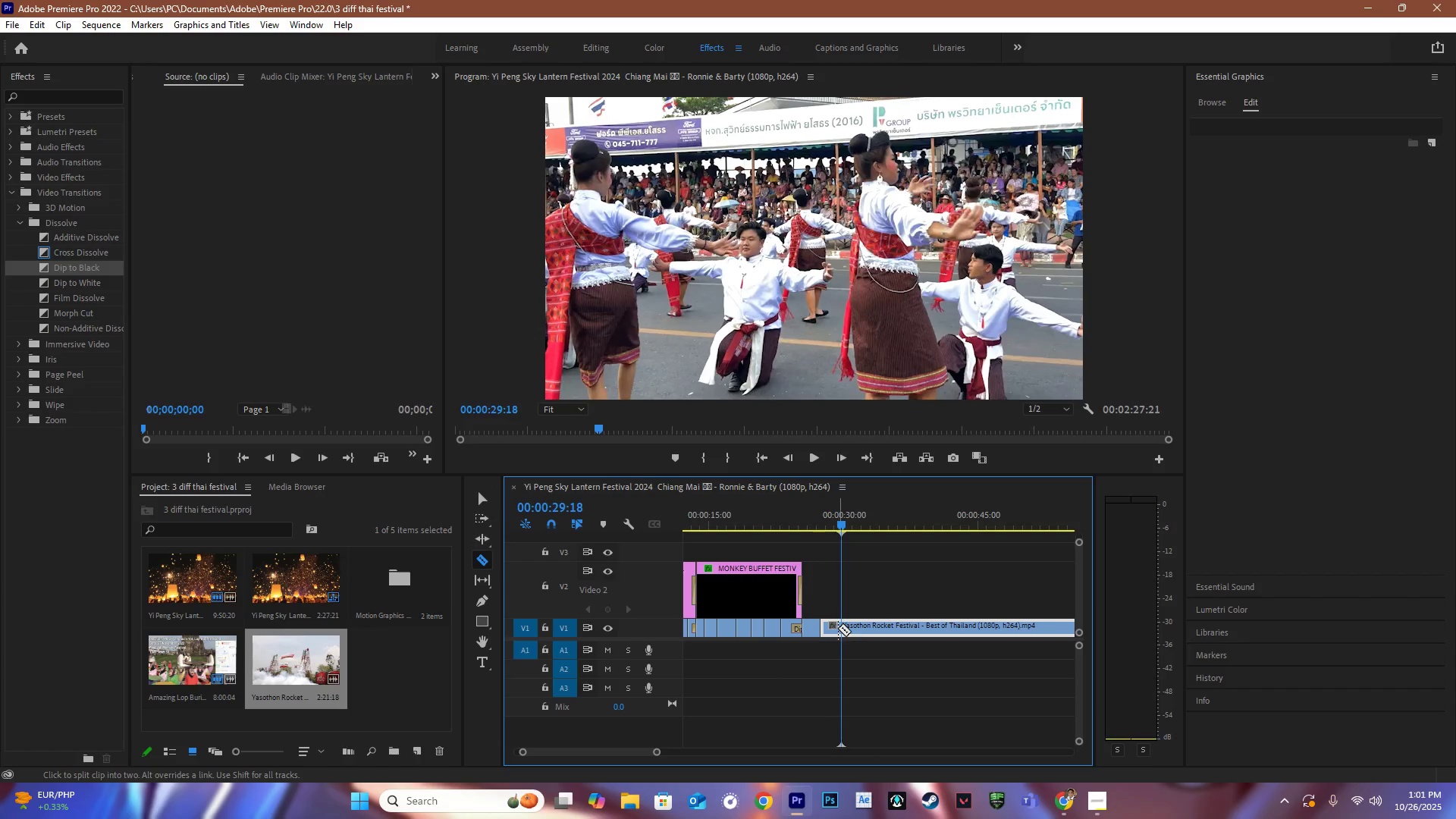 
left_click([838, 628])
 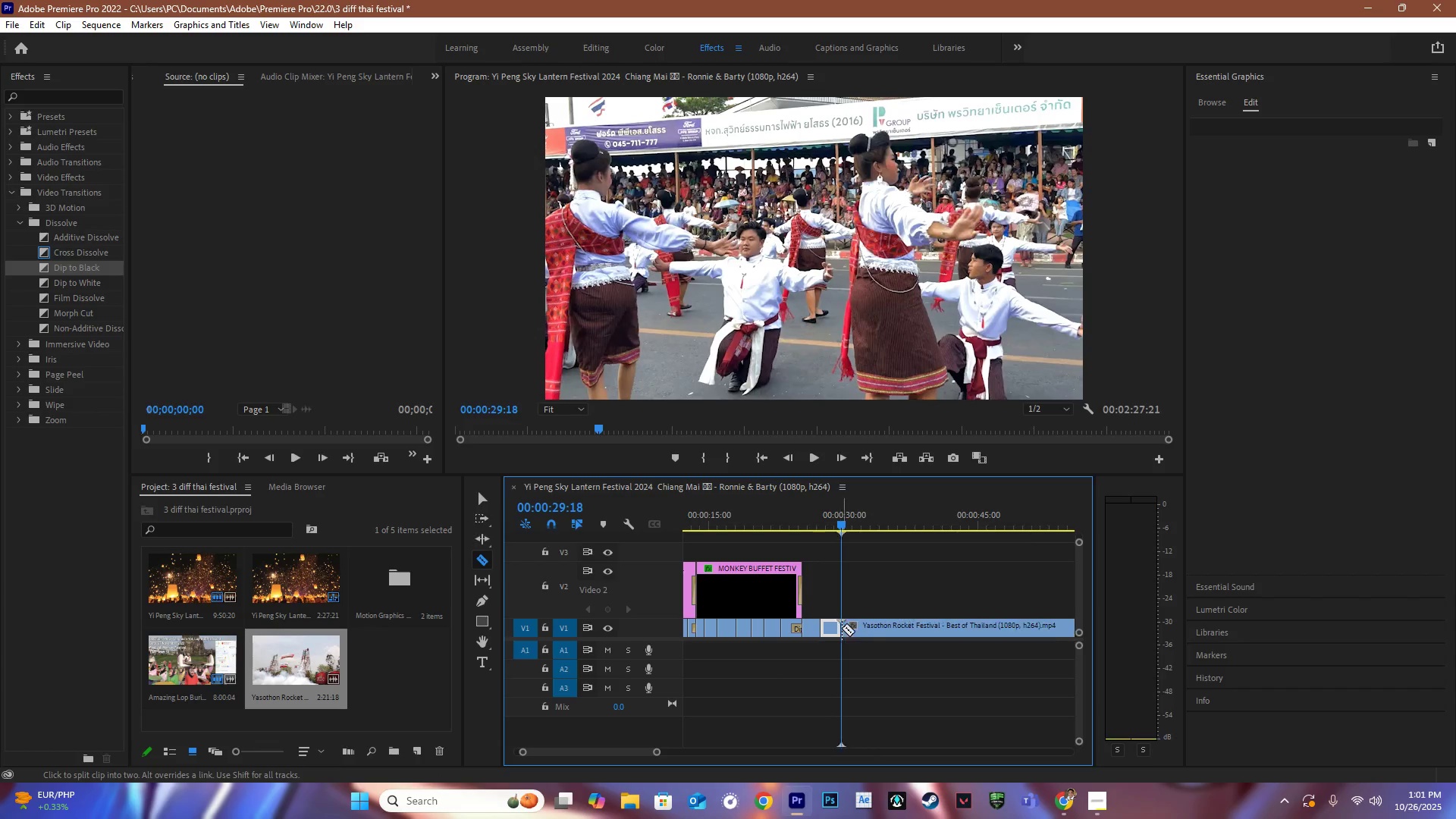 
key(V)
 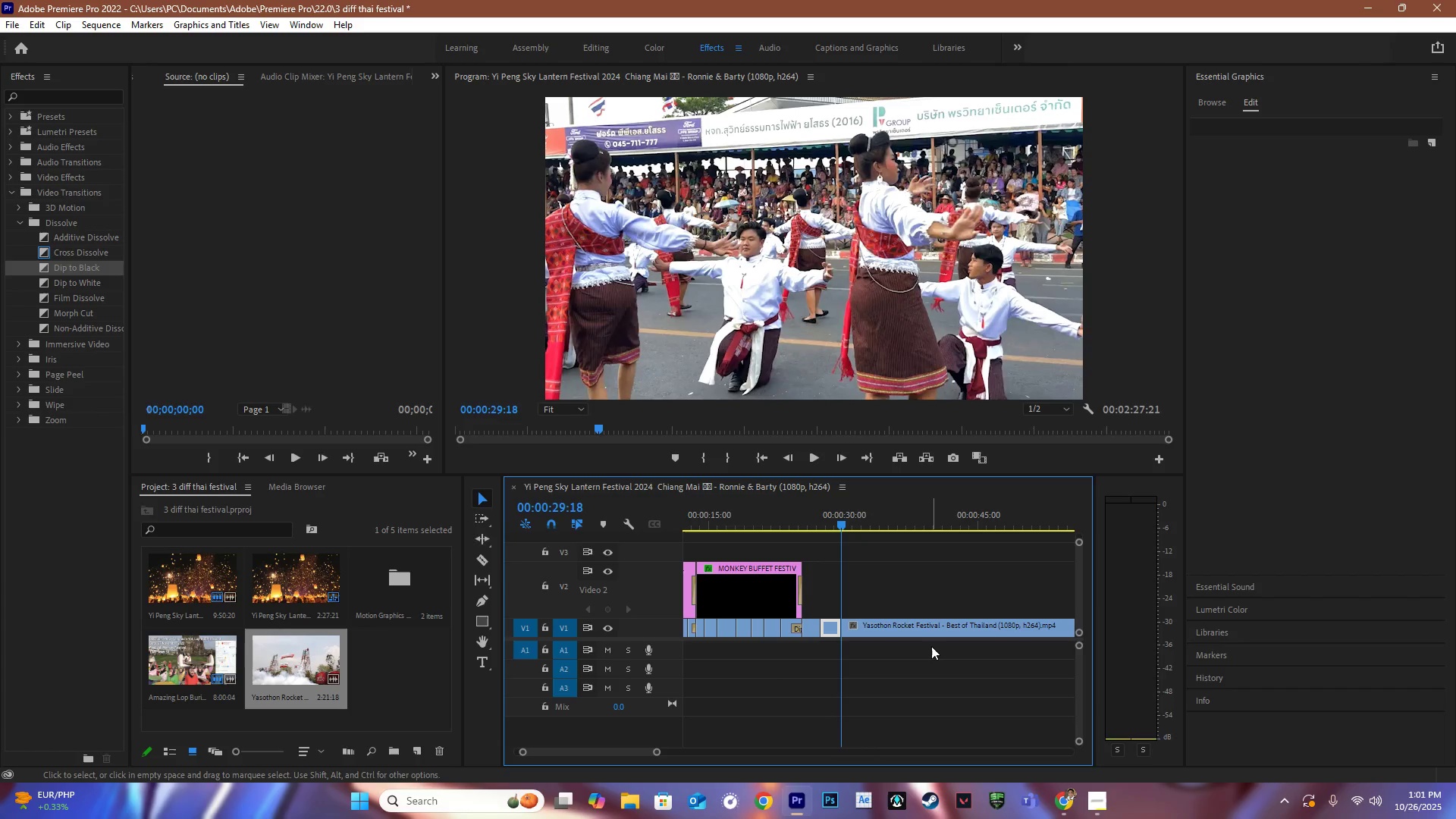 
scroll: coordinate [886, 636], scroll_direction: down, amount: 10.0
 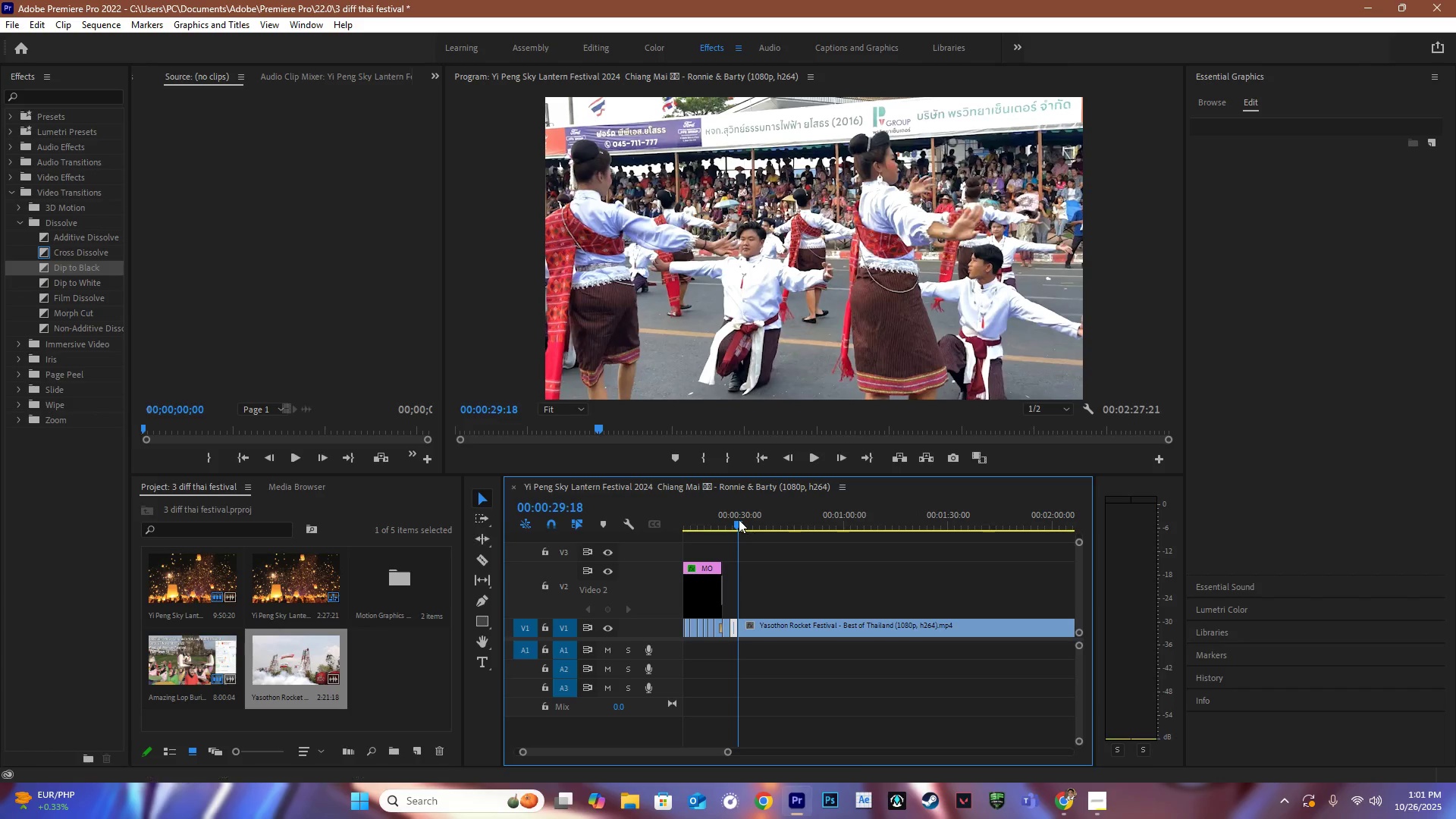 
hold_key(key=AltLeft, duration=1.01)
 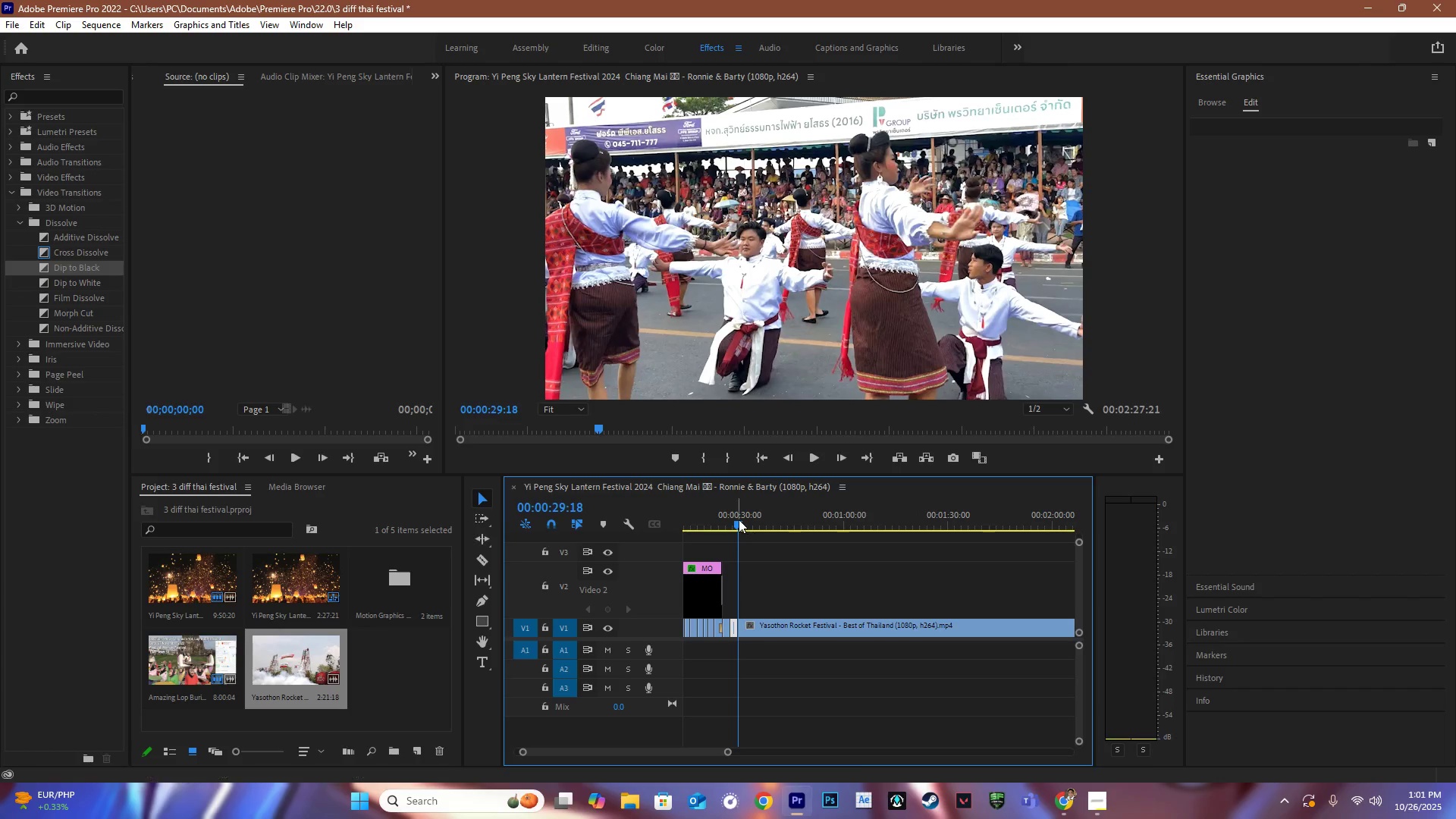 
left_click_drag(start_coordinate=[739, 519], to_coordinate=[831, 532])
 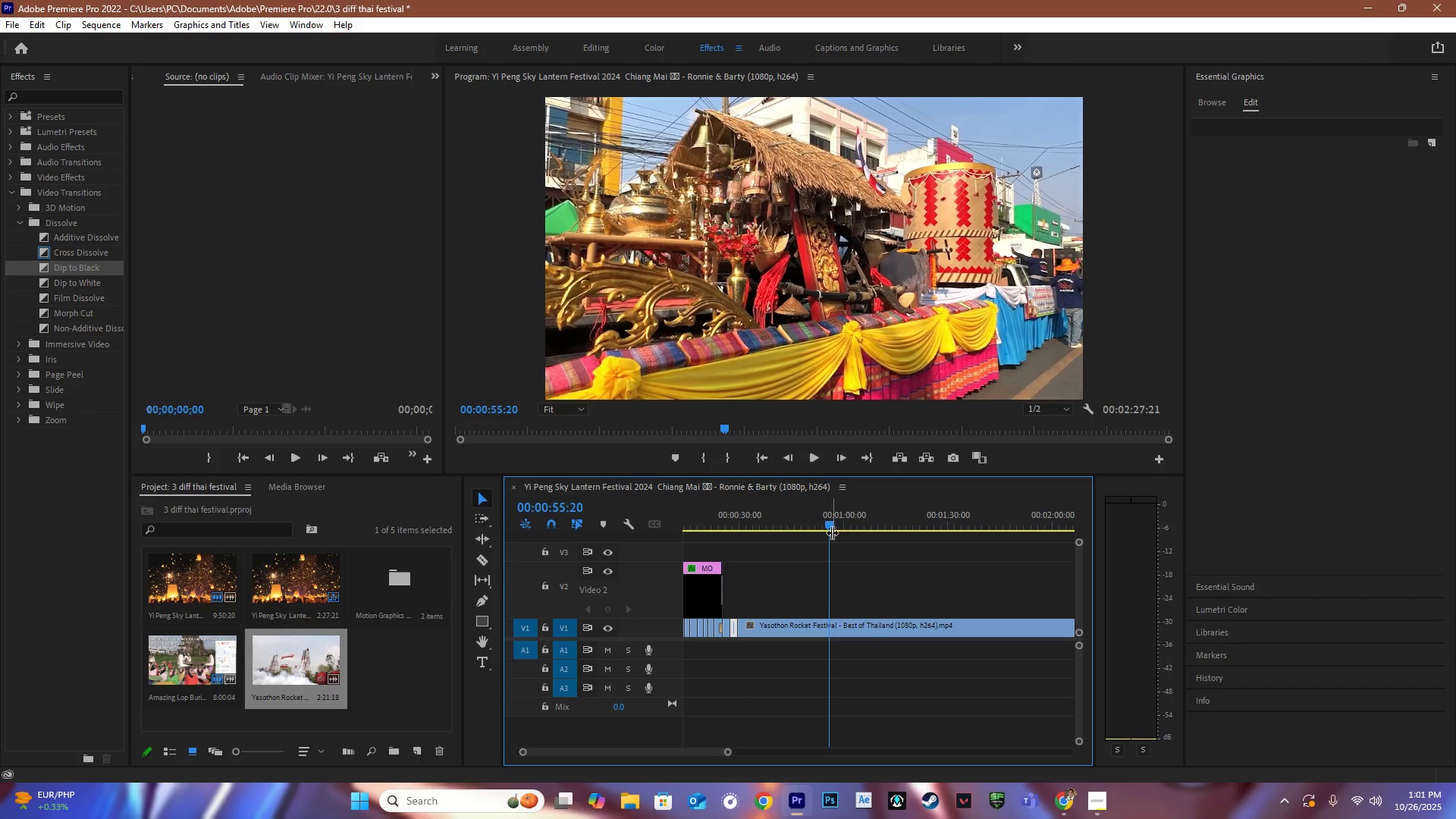 
key(C)
 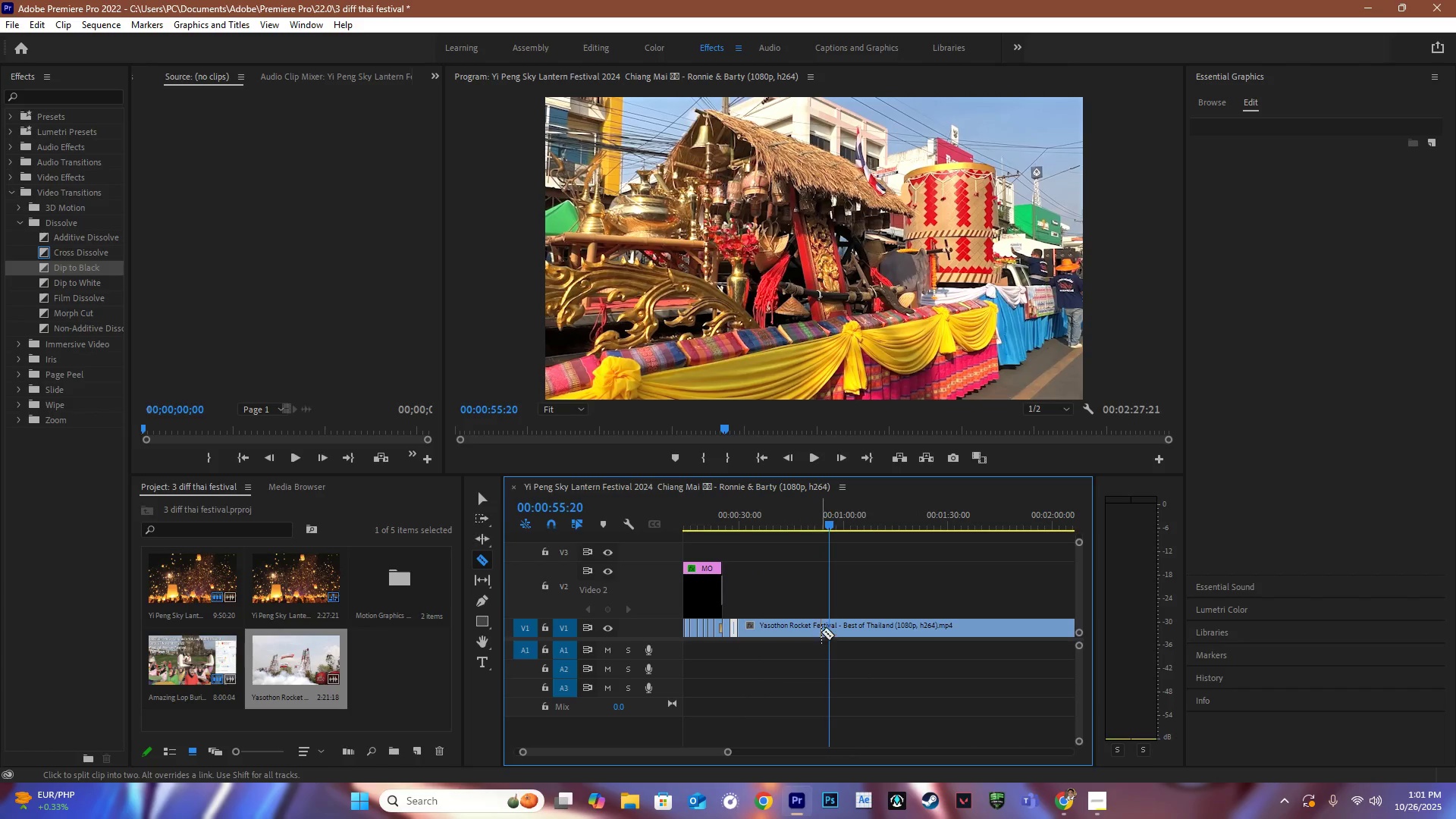 
left_click([826, 629])
 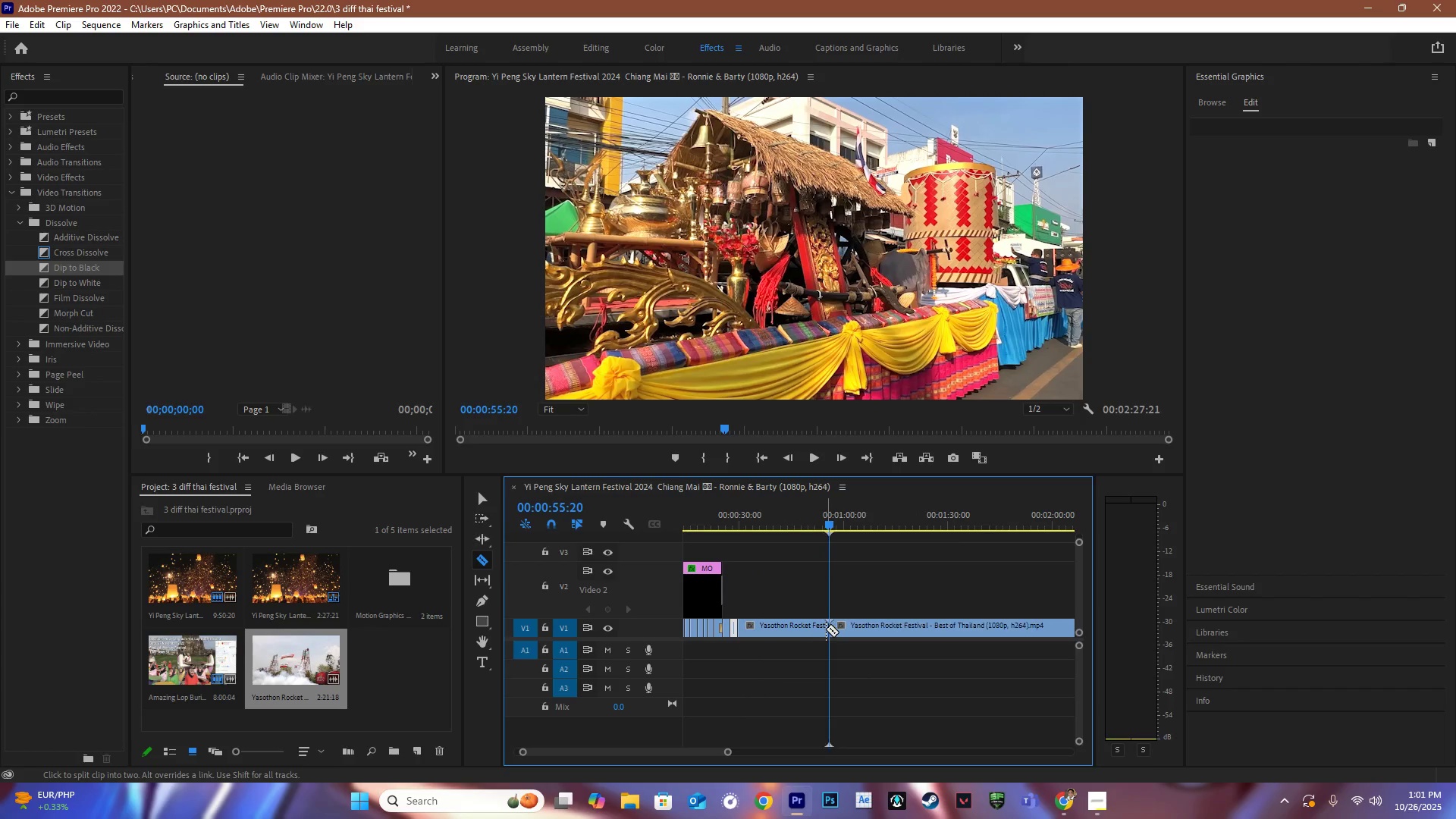 
key(V)
 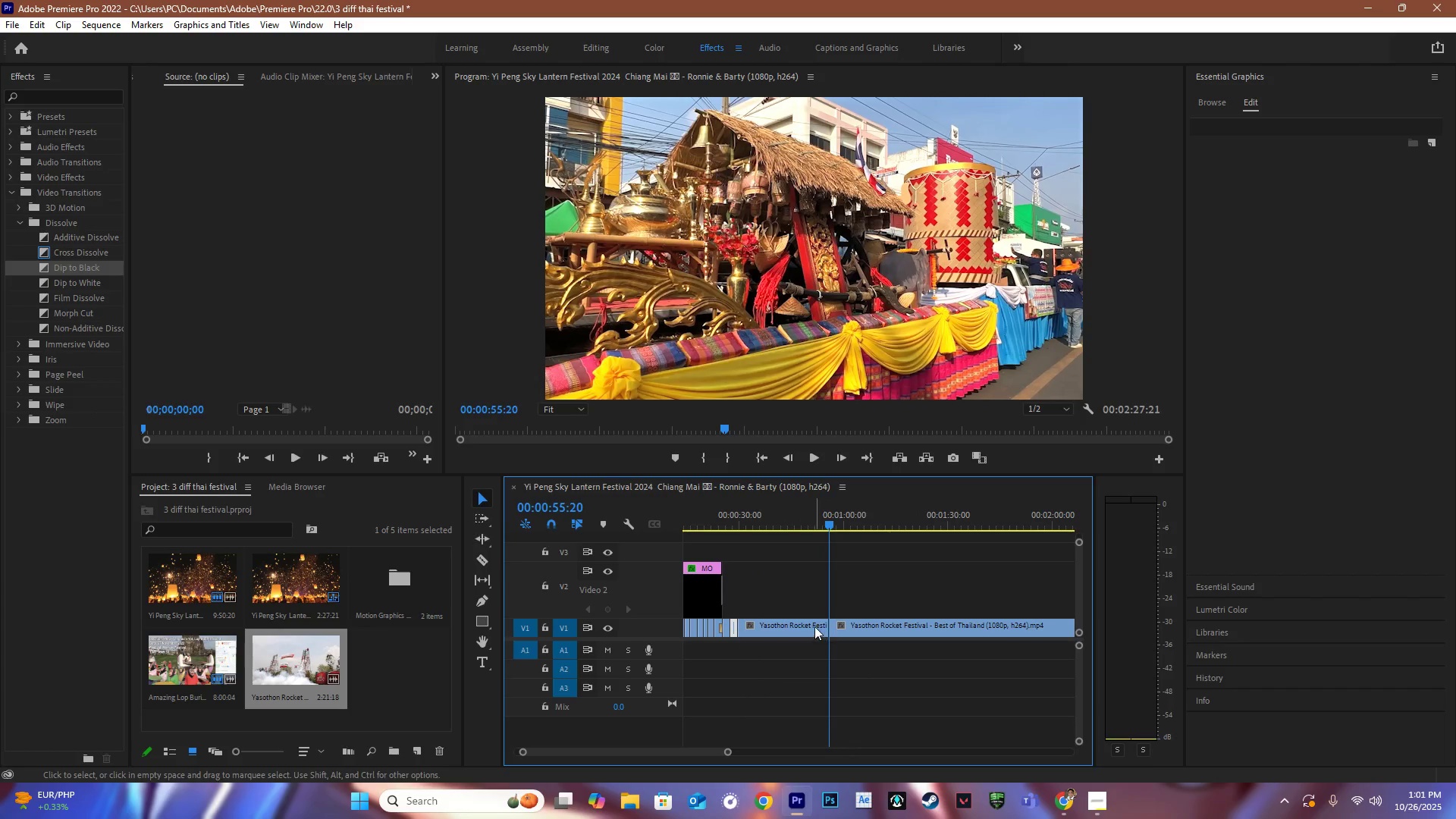 
double_click([814, 626])
 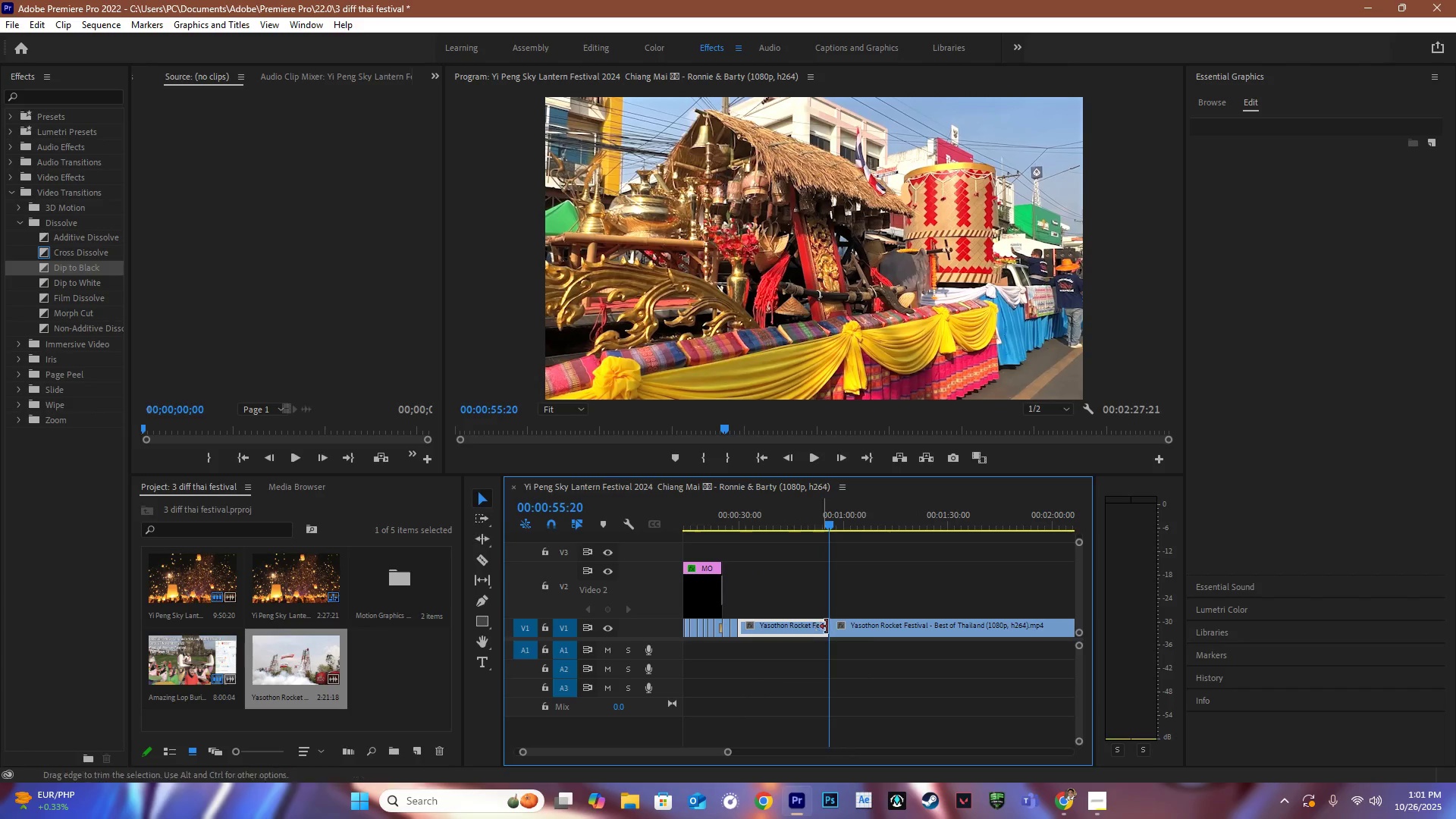 
key(Backspace)
 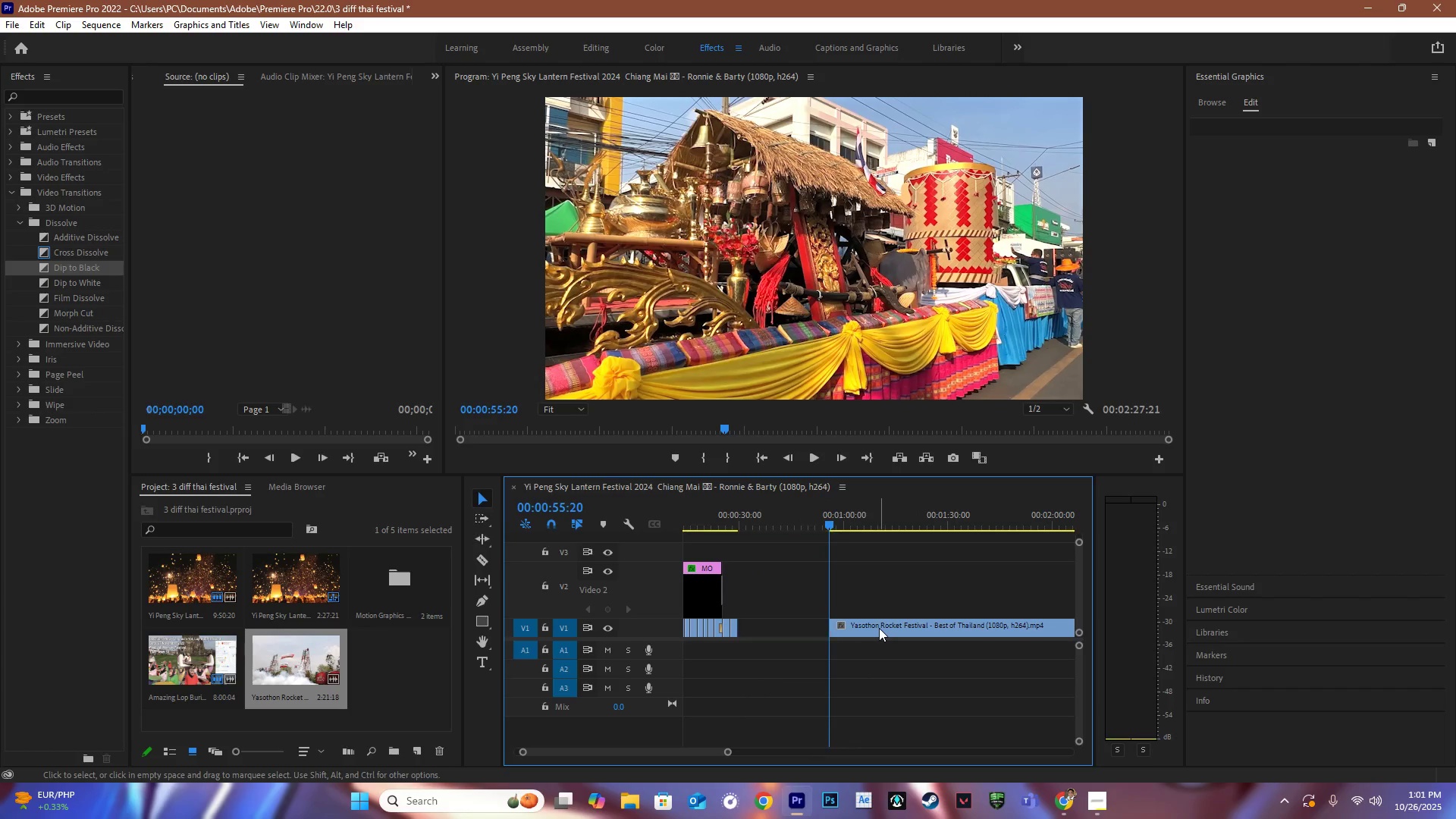 
left_click_drag(start_coordinate=[878, 626], to_coordinate=[794, 623])
 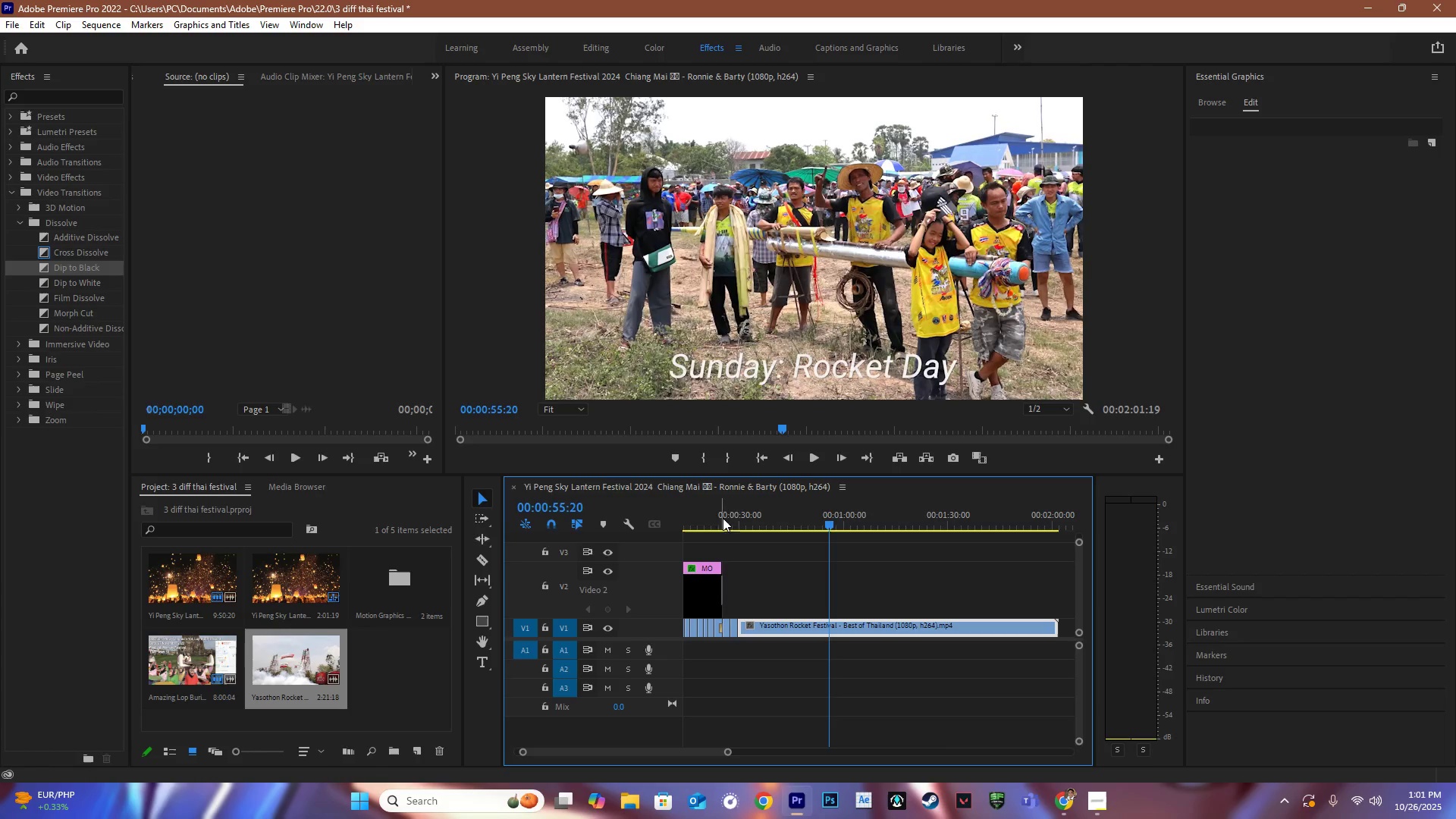 
left_click_drag(start_coordinate=[726, 516], to_coordinate=[745, 524])
 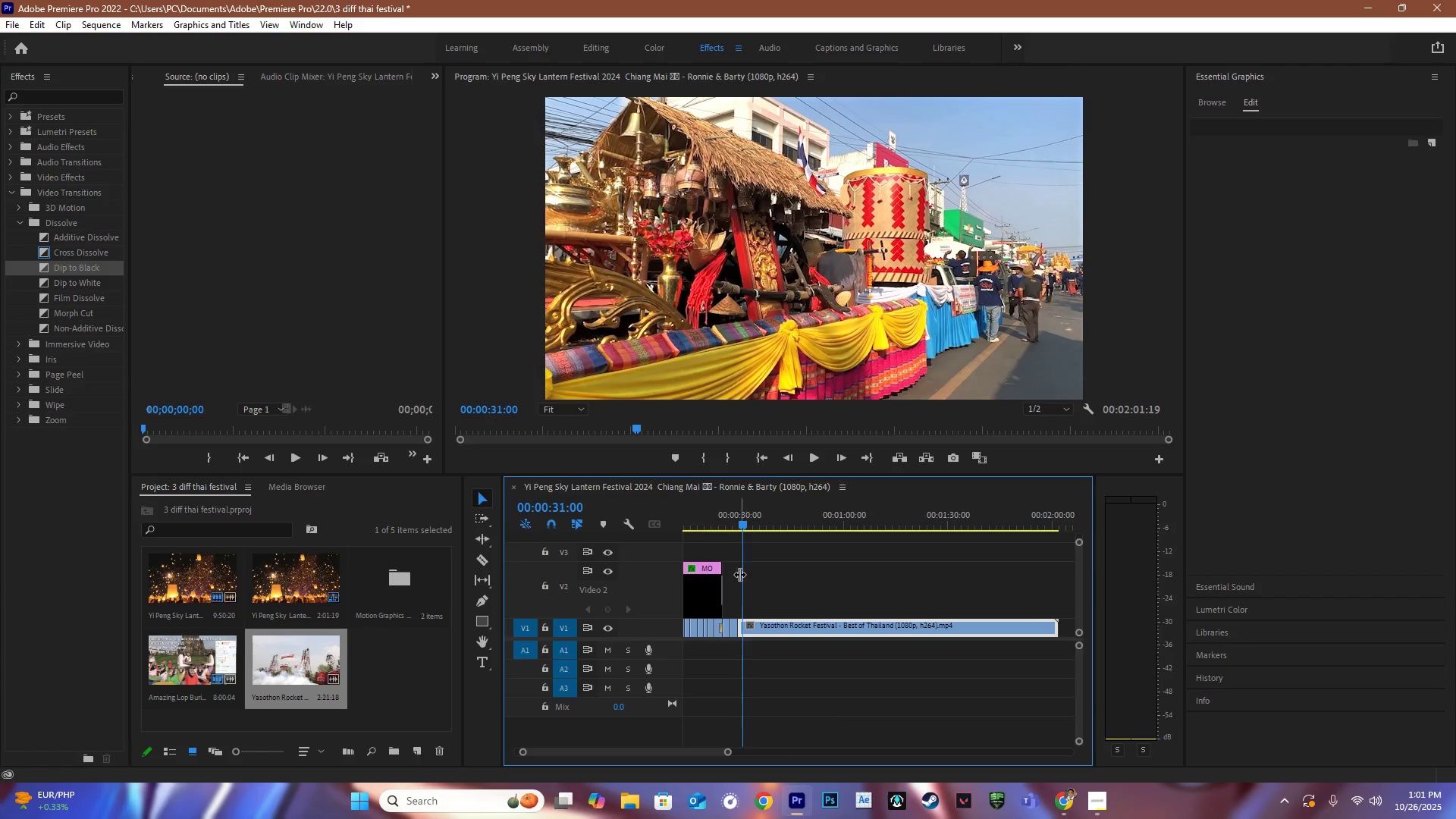 
hold_key(key=AltLeft, duration=0.86)
scroll: coordinate [739, 580], scroll_direction: up, amount: 14.0
 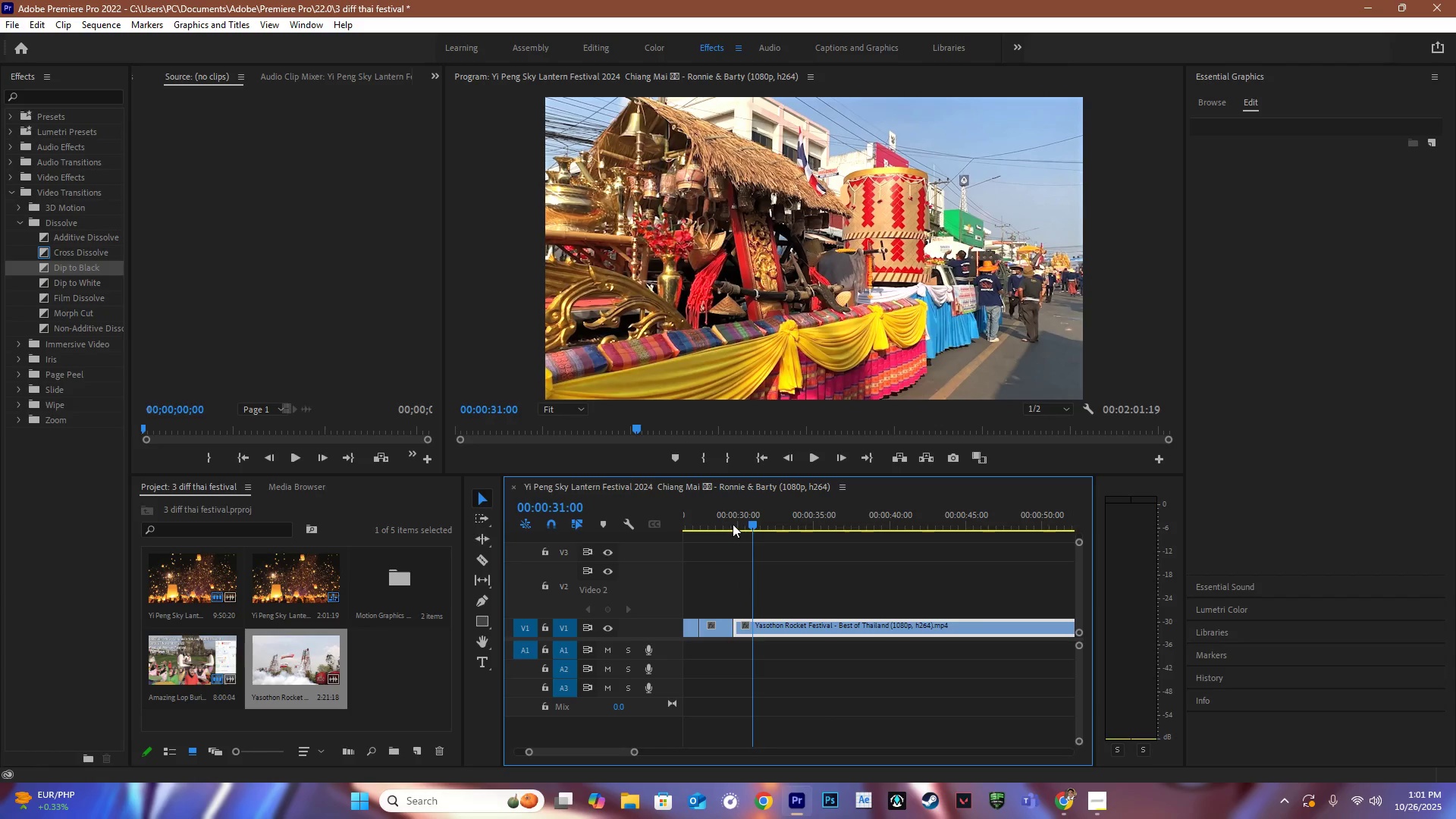 
left_click_drag(start_coordinate=[730, 522], to_coordinate=[783, 535])
 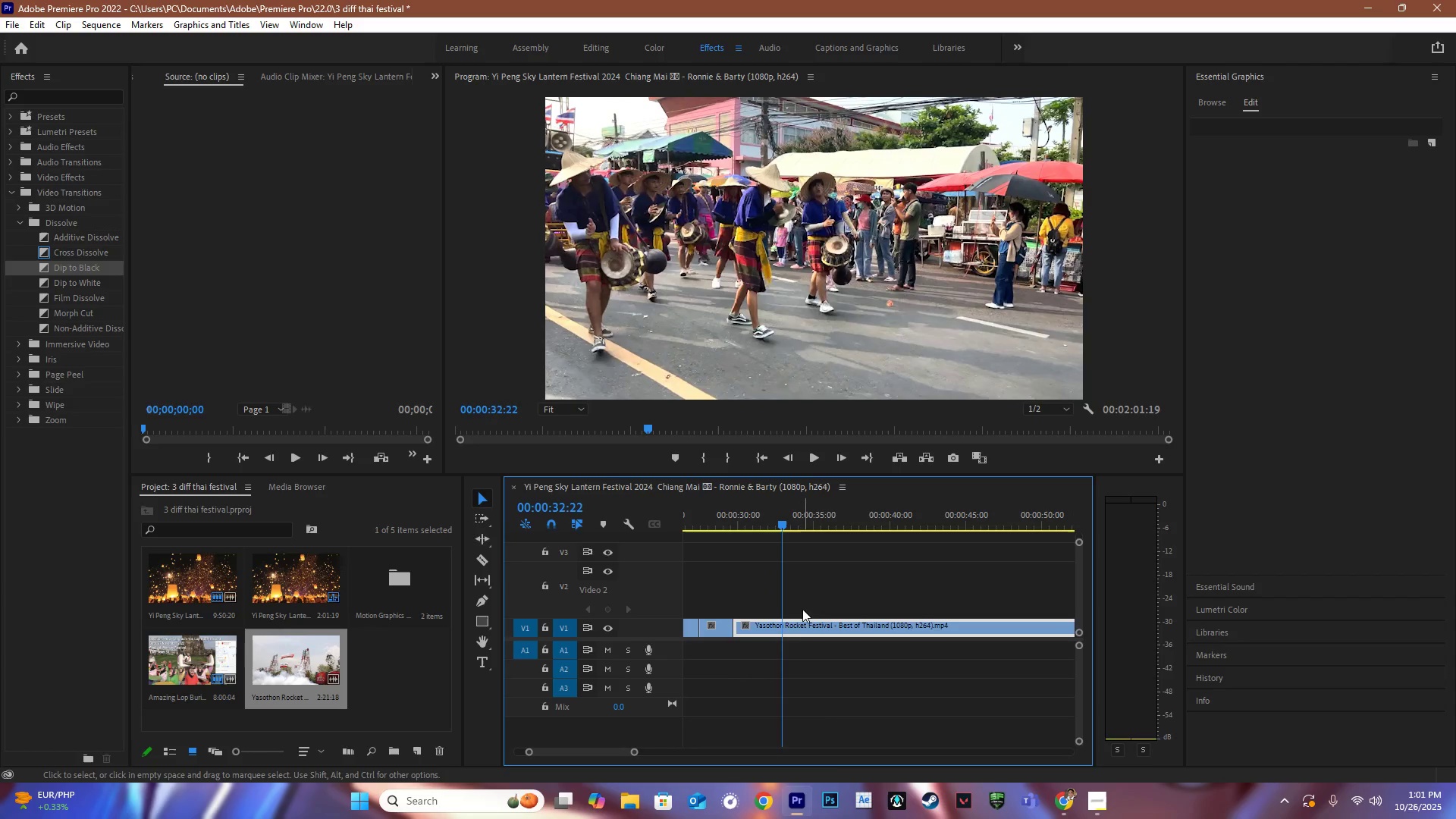 
key(C)
 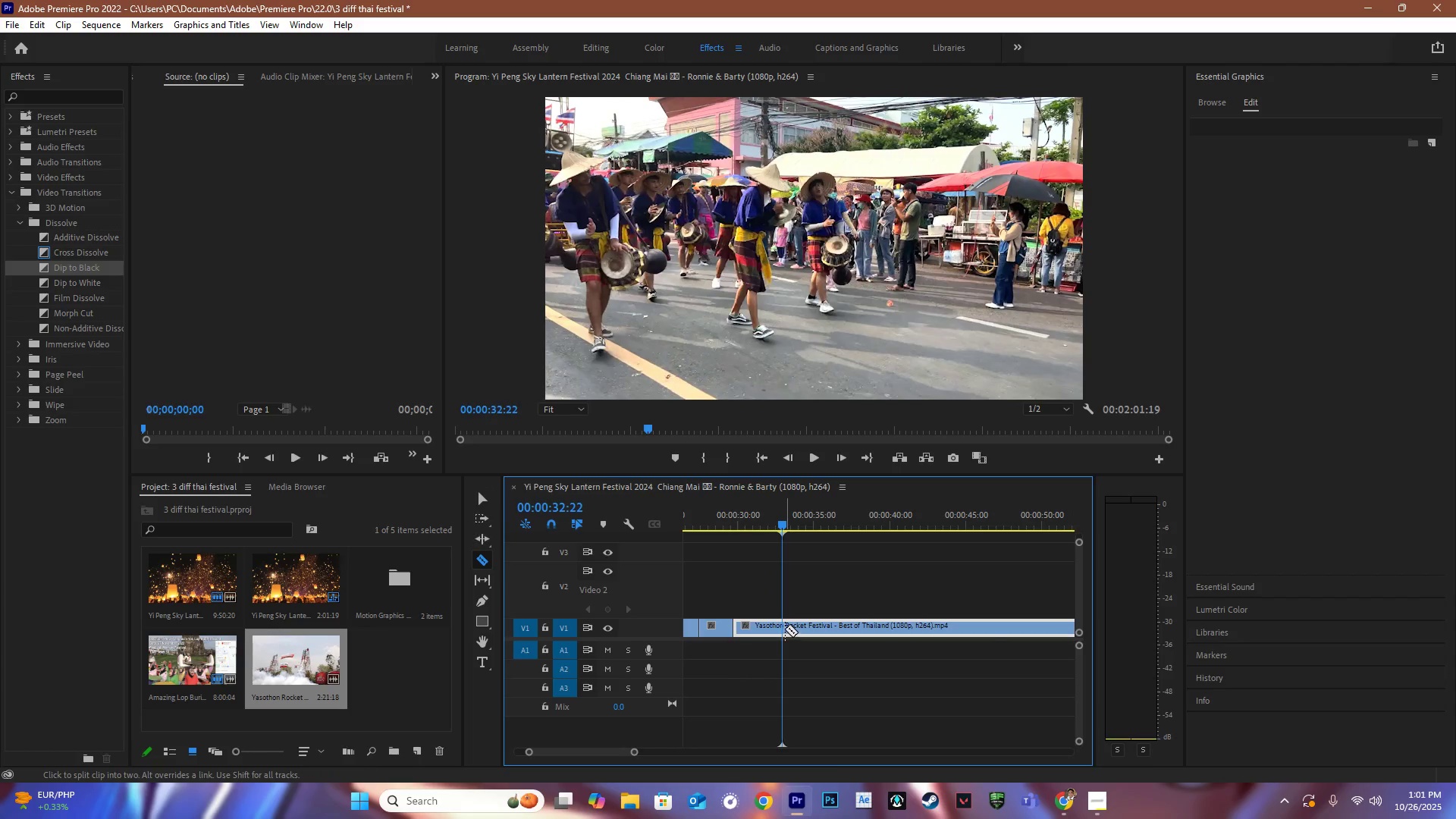 
left_click([784, 628])
 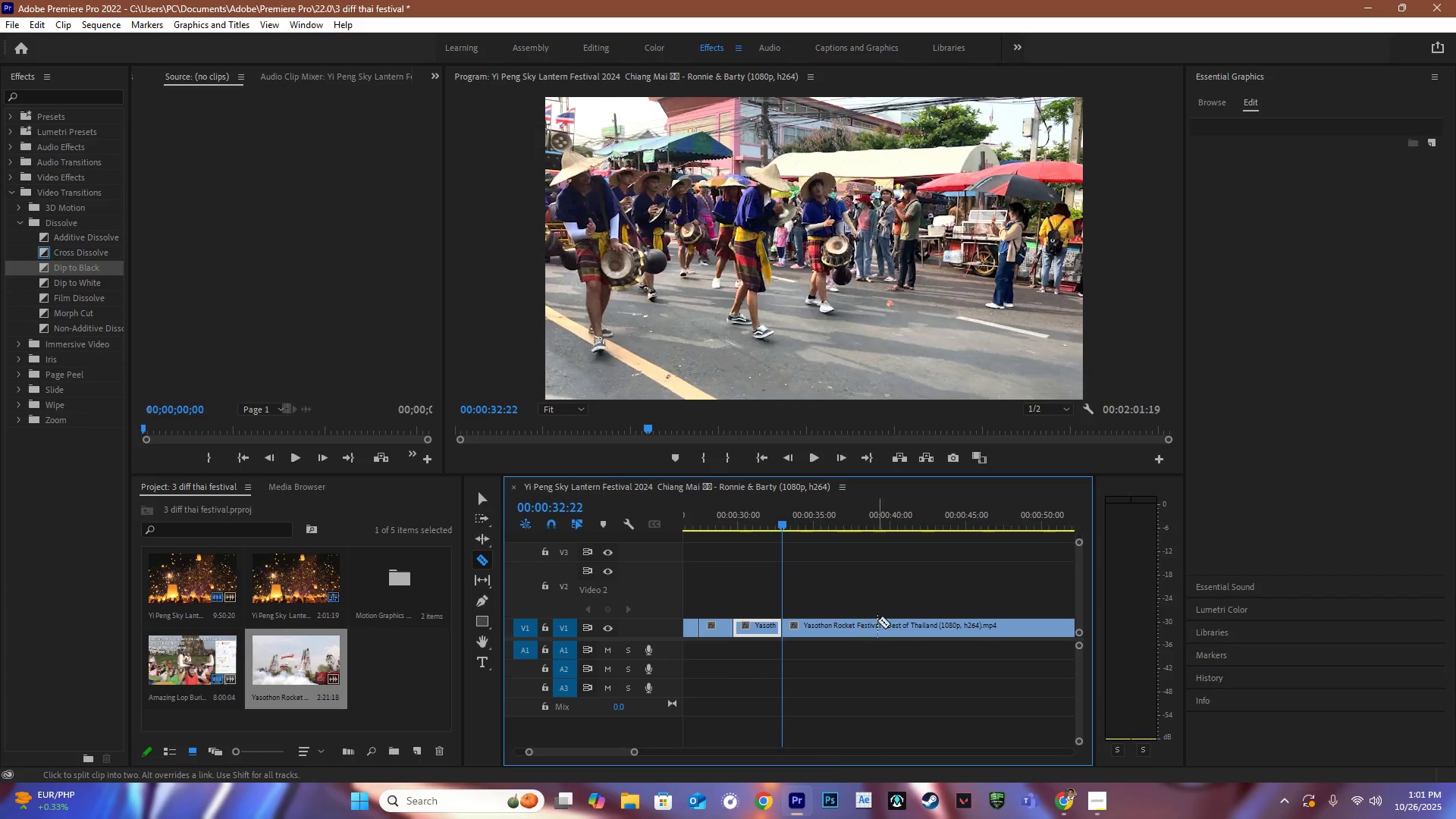 
hold_key(key=AltLeft, duration=0.96)
scroll: coordinate [885, 620], scroll_direction: down, amount: 19.0
 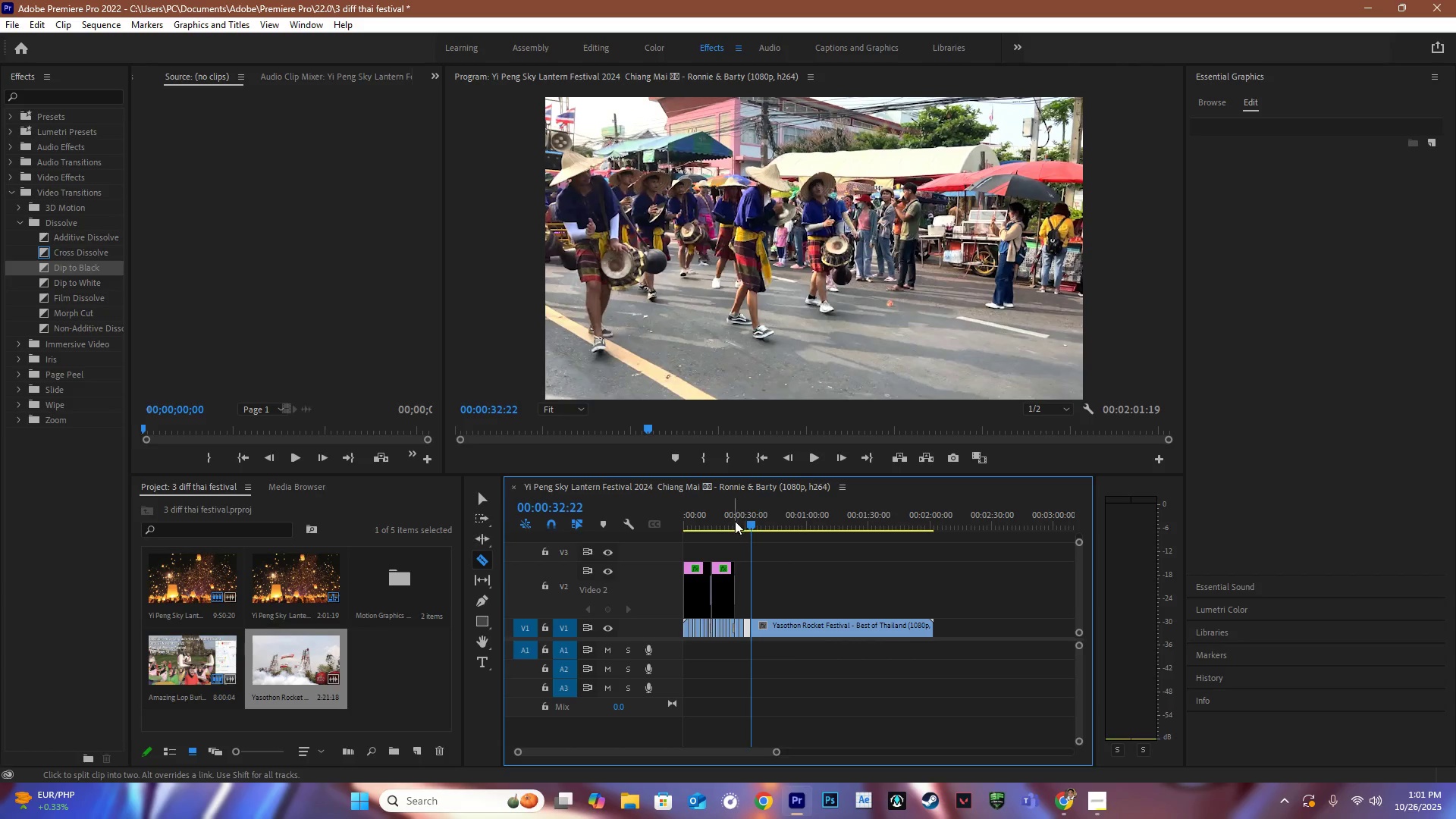 
left_click_drag(start_coordinate=[750, 521], to_coordinate=[777, 517])
 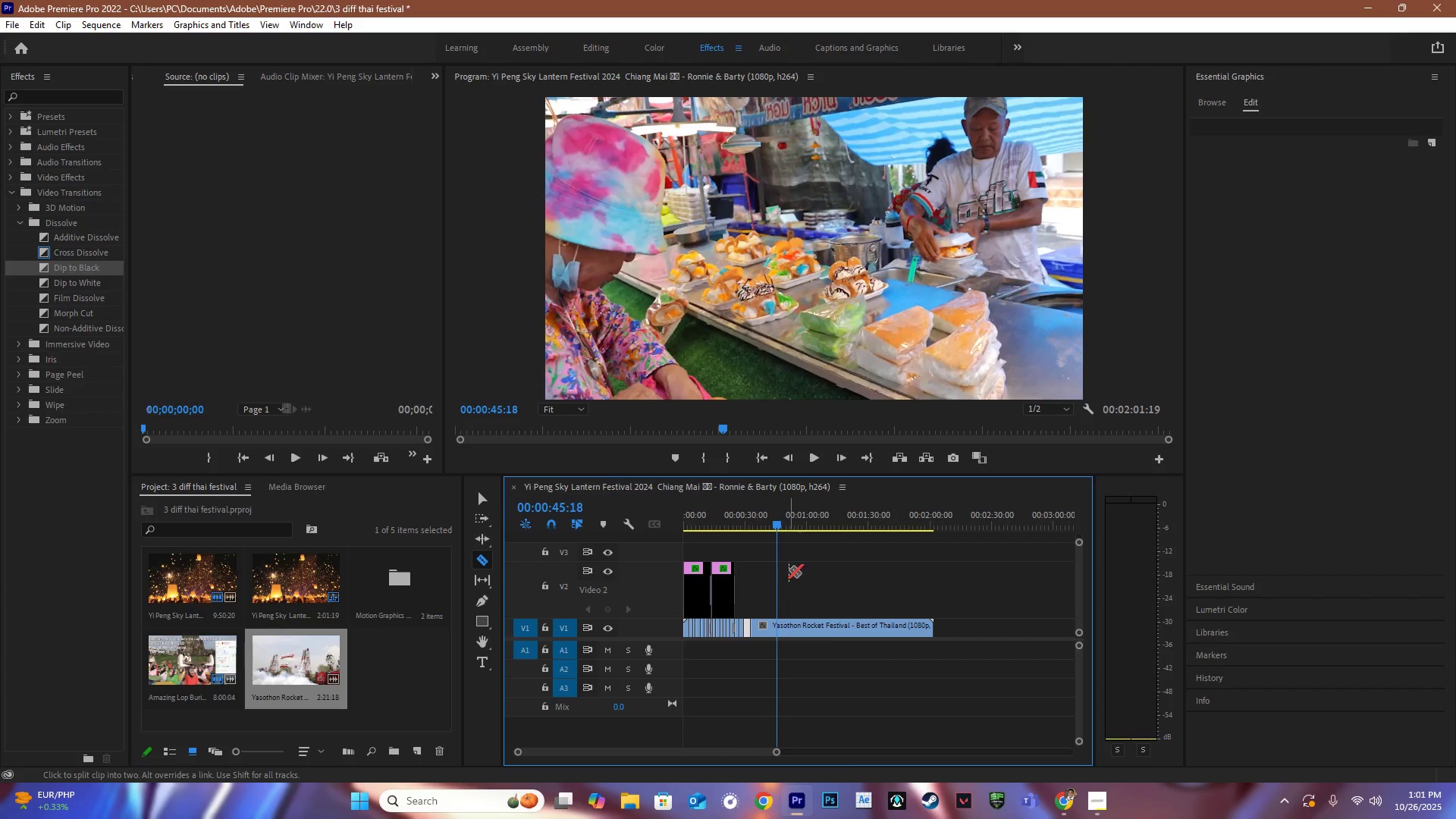 
type(CV)
 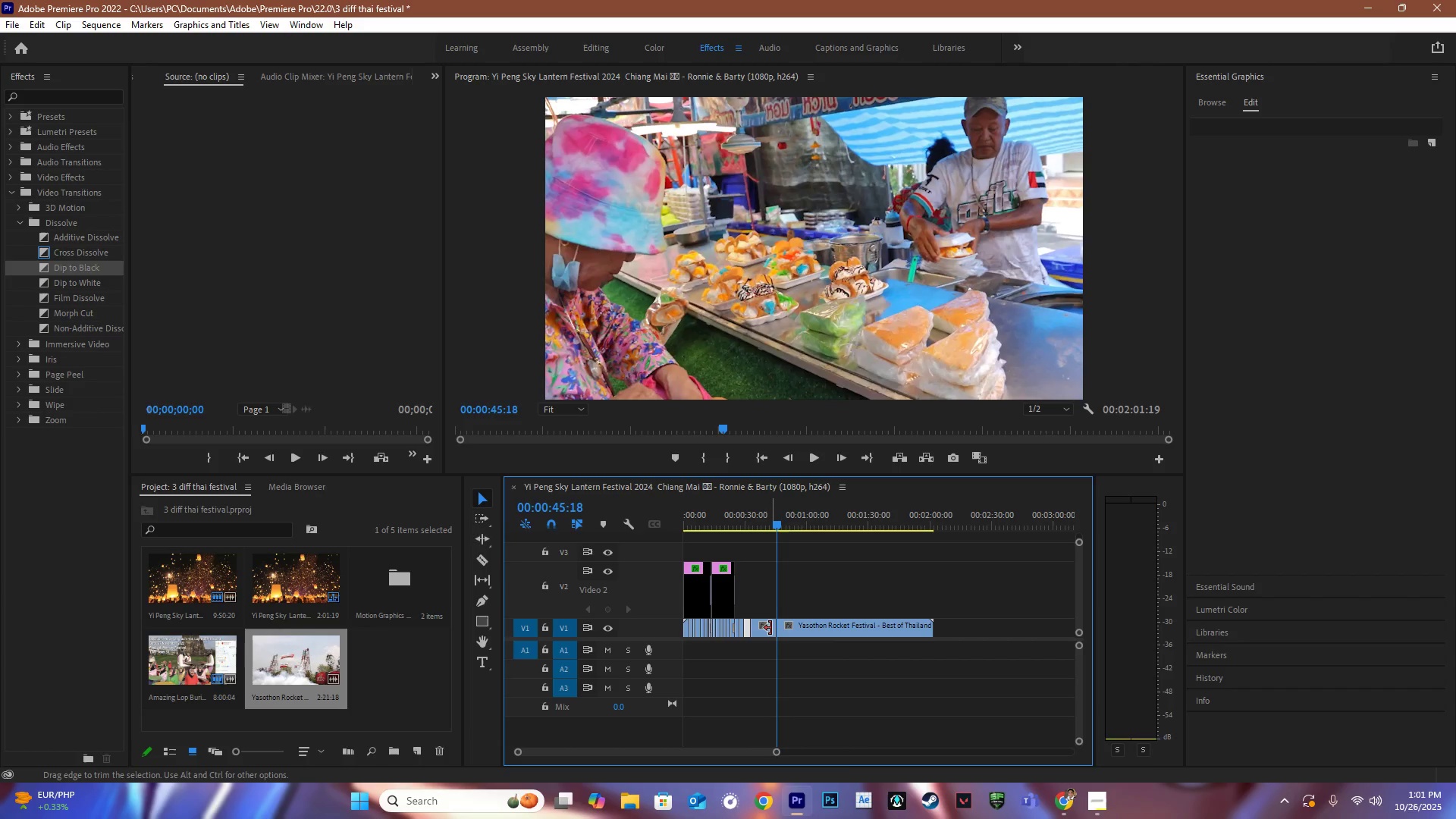 
double_click([770, 628])
 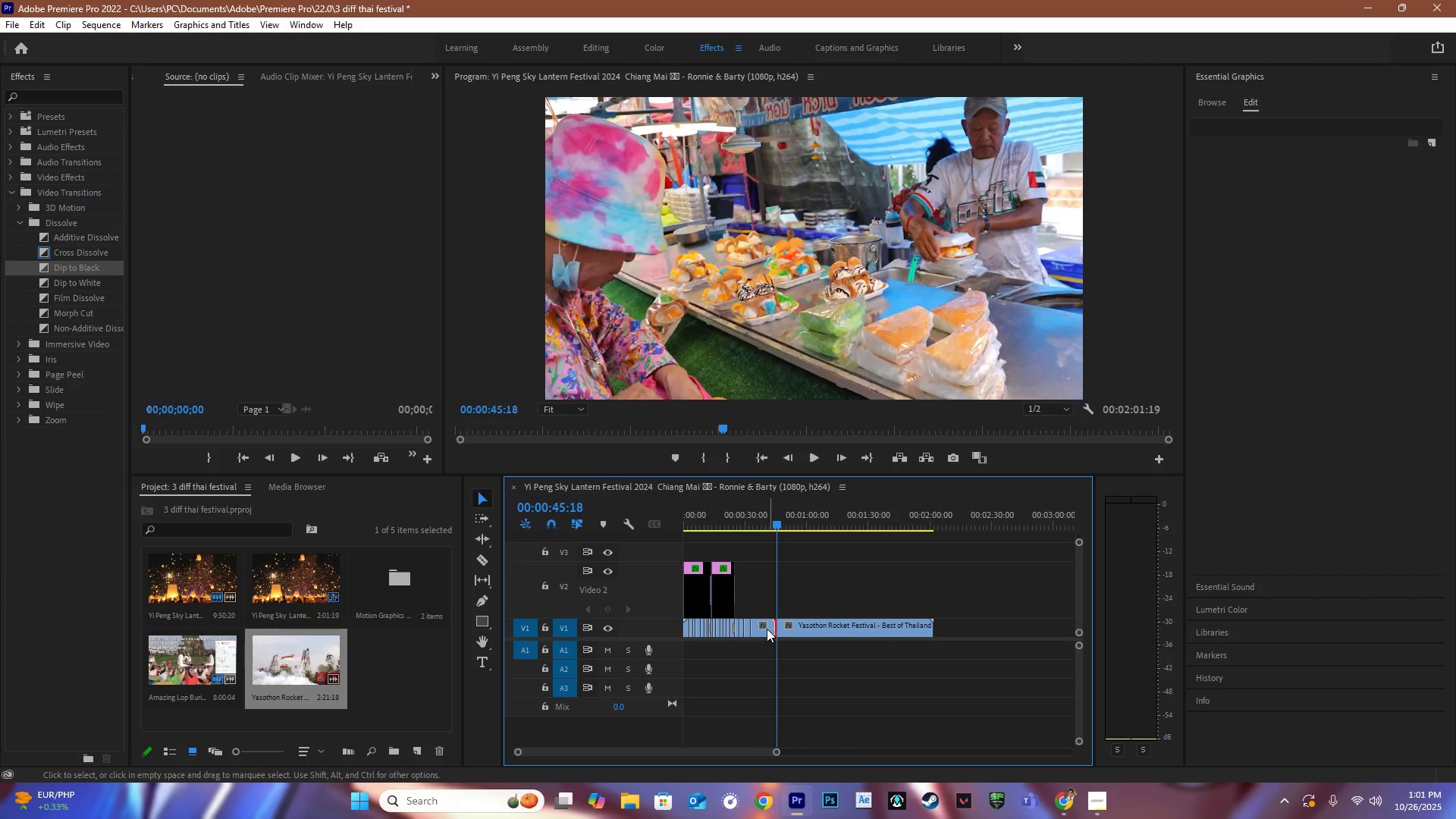 
left_click([761, 627])
 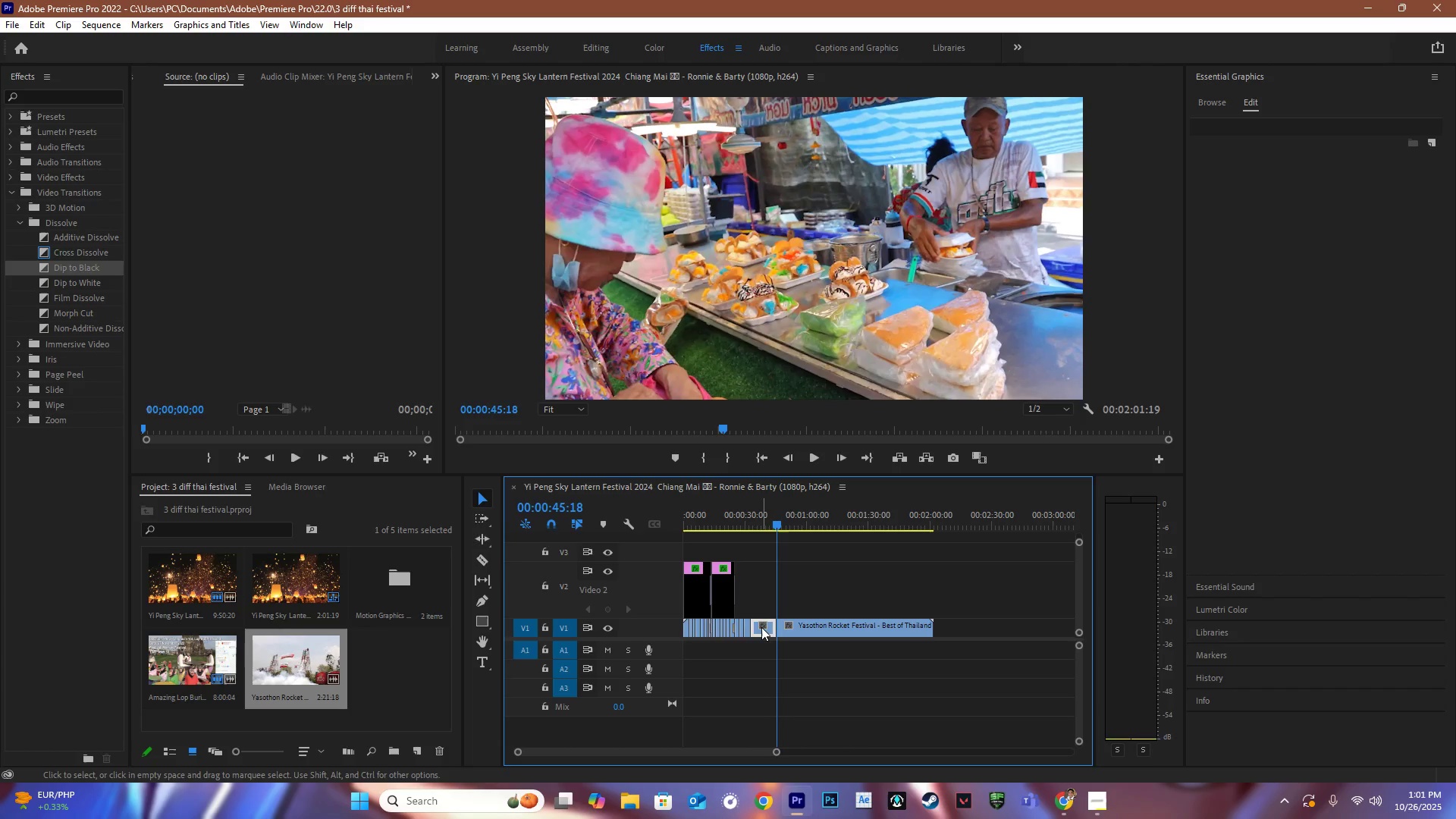 
key(Backspace)
 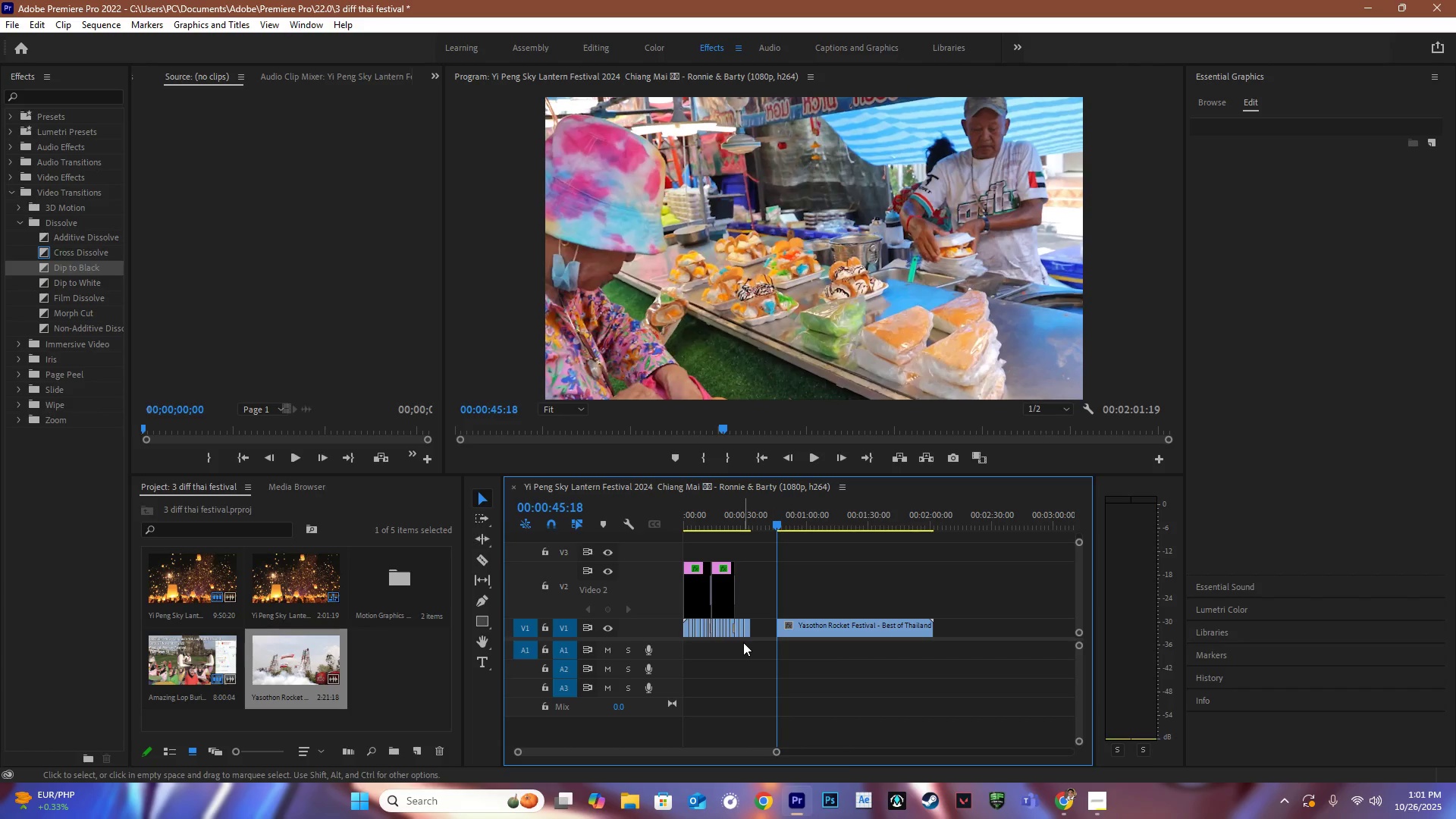 
hold_key(key=AltLeft, duration=0.78)
scroll: coordinate [758, 643], scroll_direction: up, amount: 15.0
 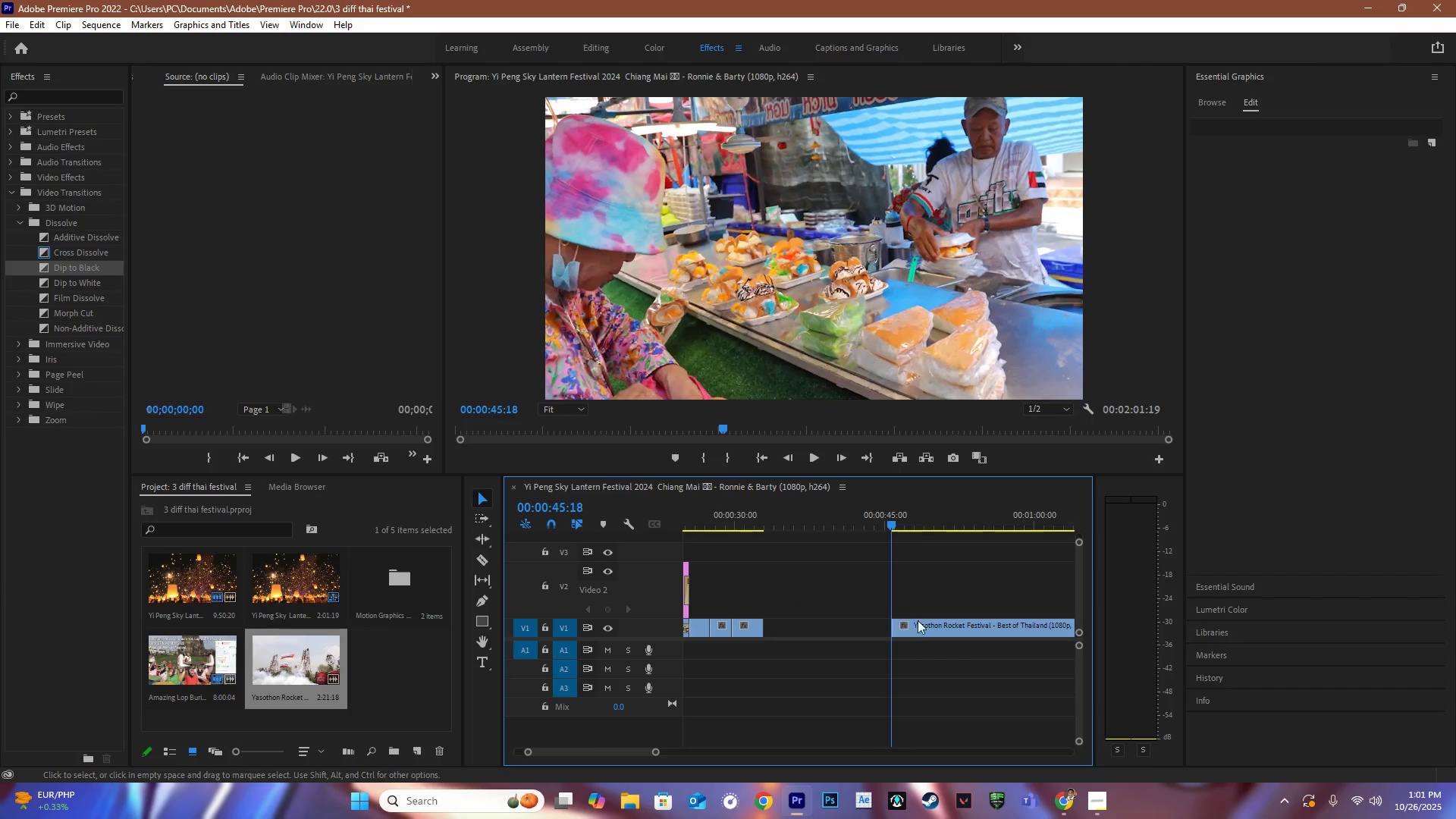 
left_click_drag(start_coordinate=[918, 623], to_coordinate=[798, 628])
 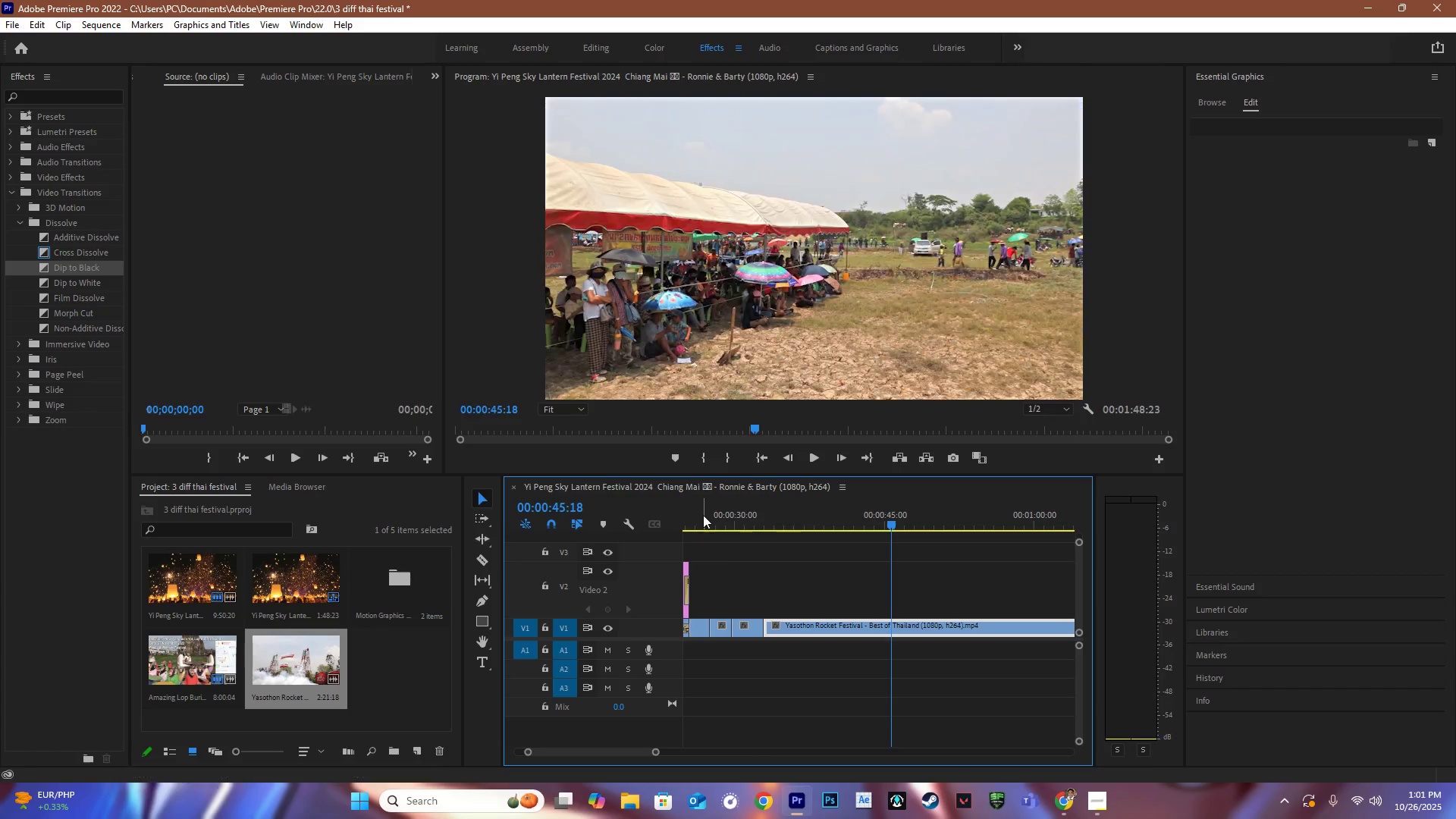 
left_click_drag(start_coordinate=[703, 515], to_coordinate=[751, 522])
 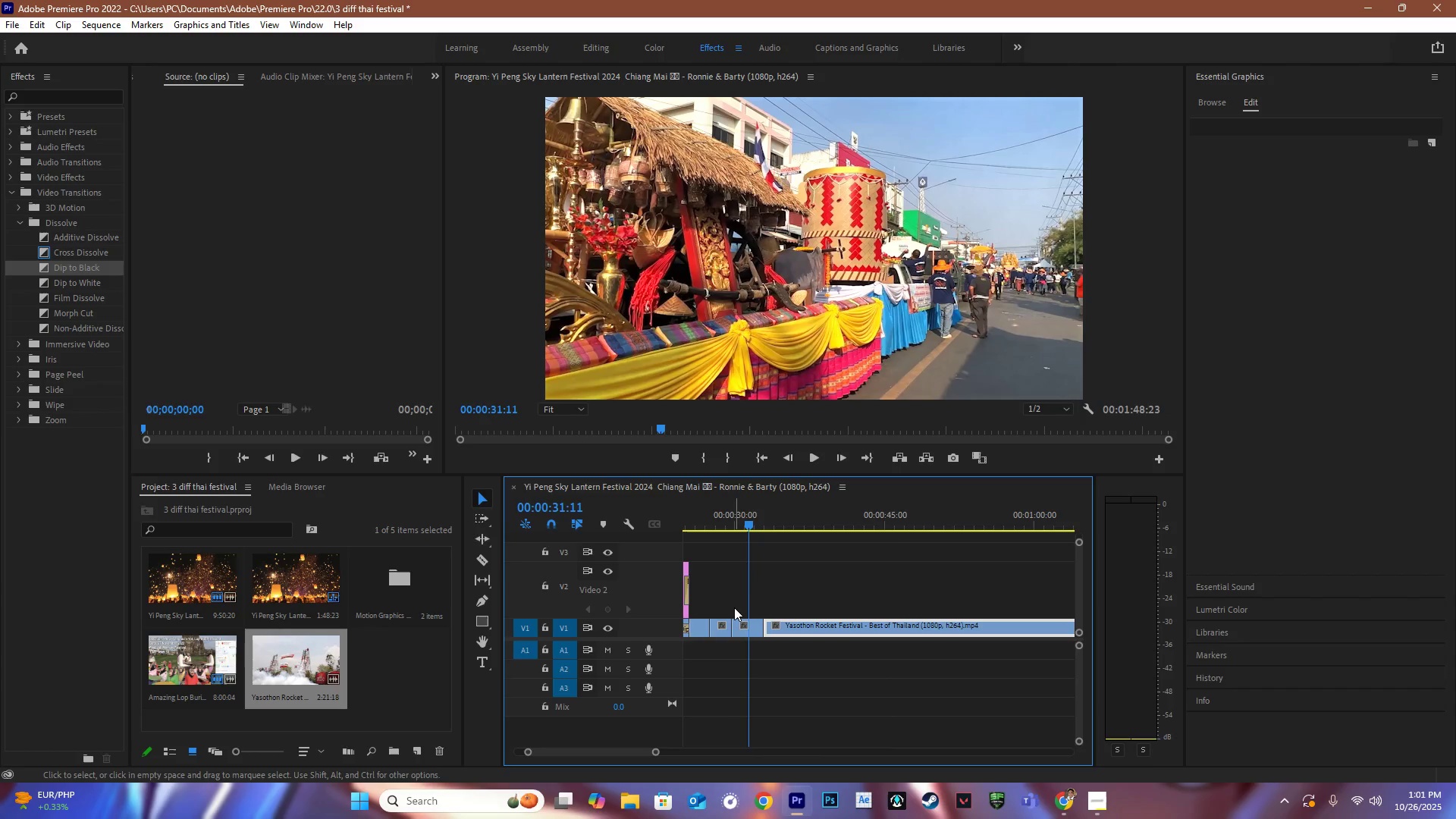 
type(CV)
 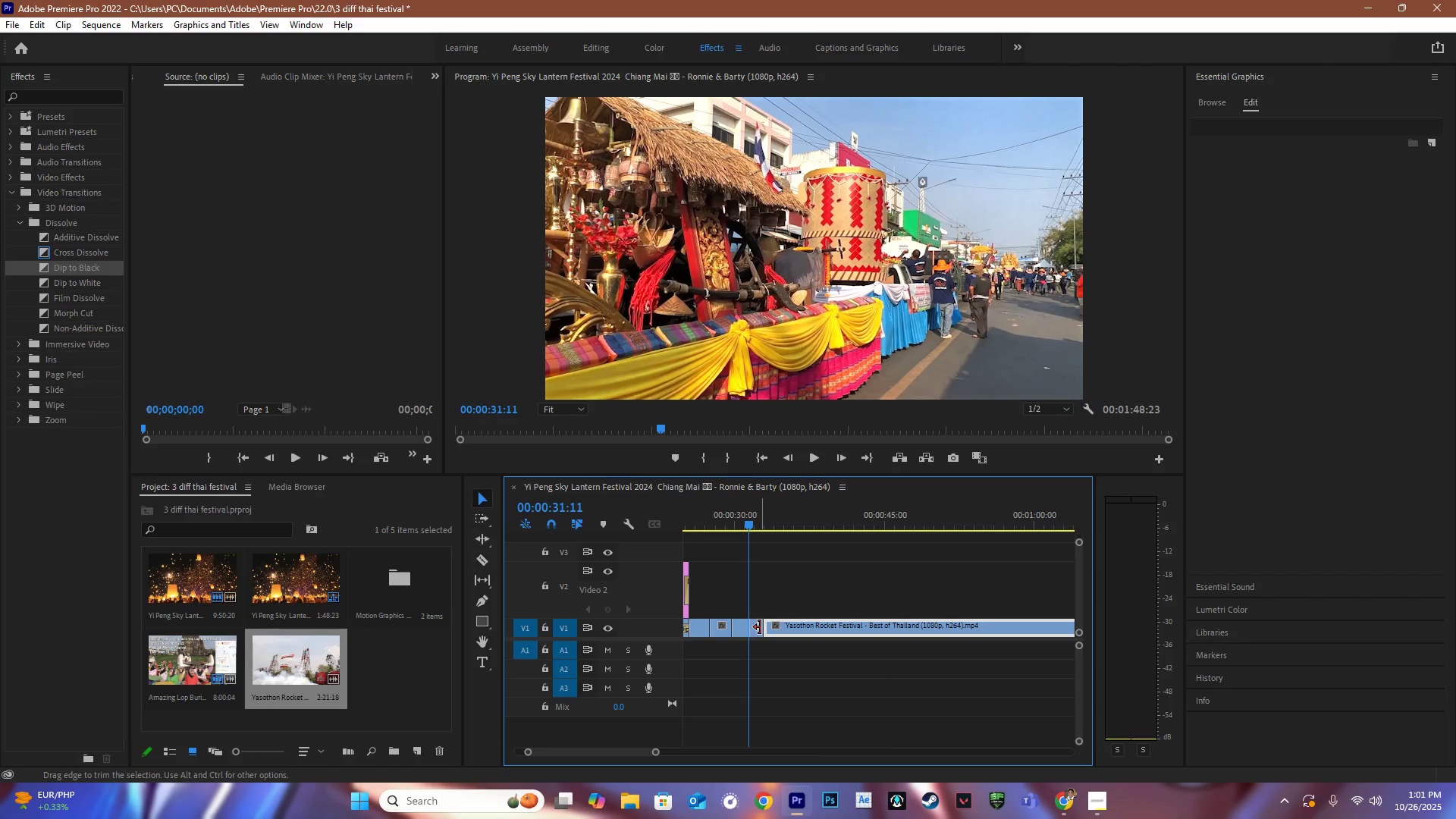 
double_click([760, 627])
 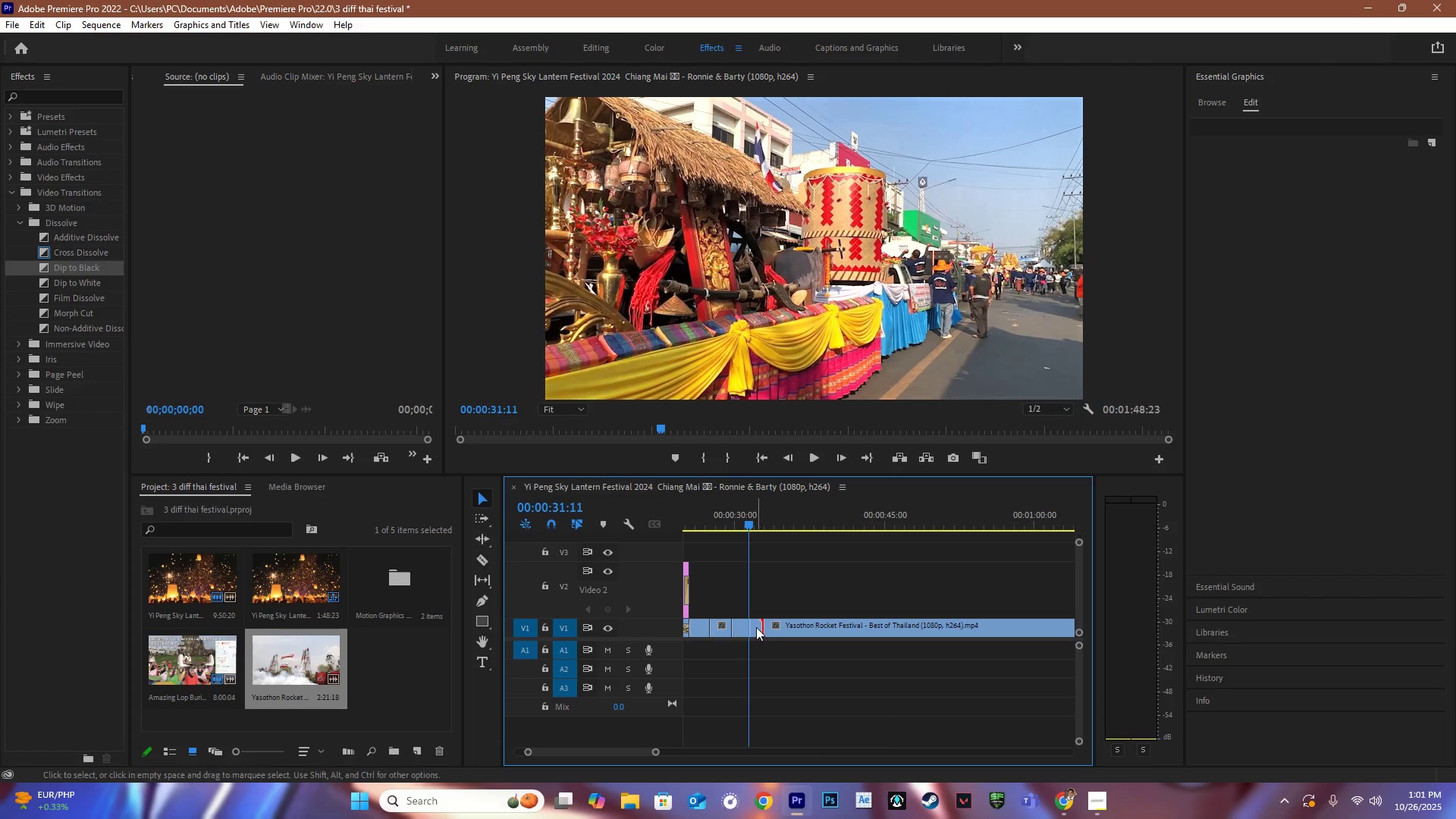 
triple_click([756, 627])
 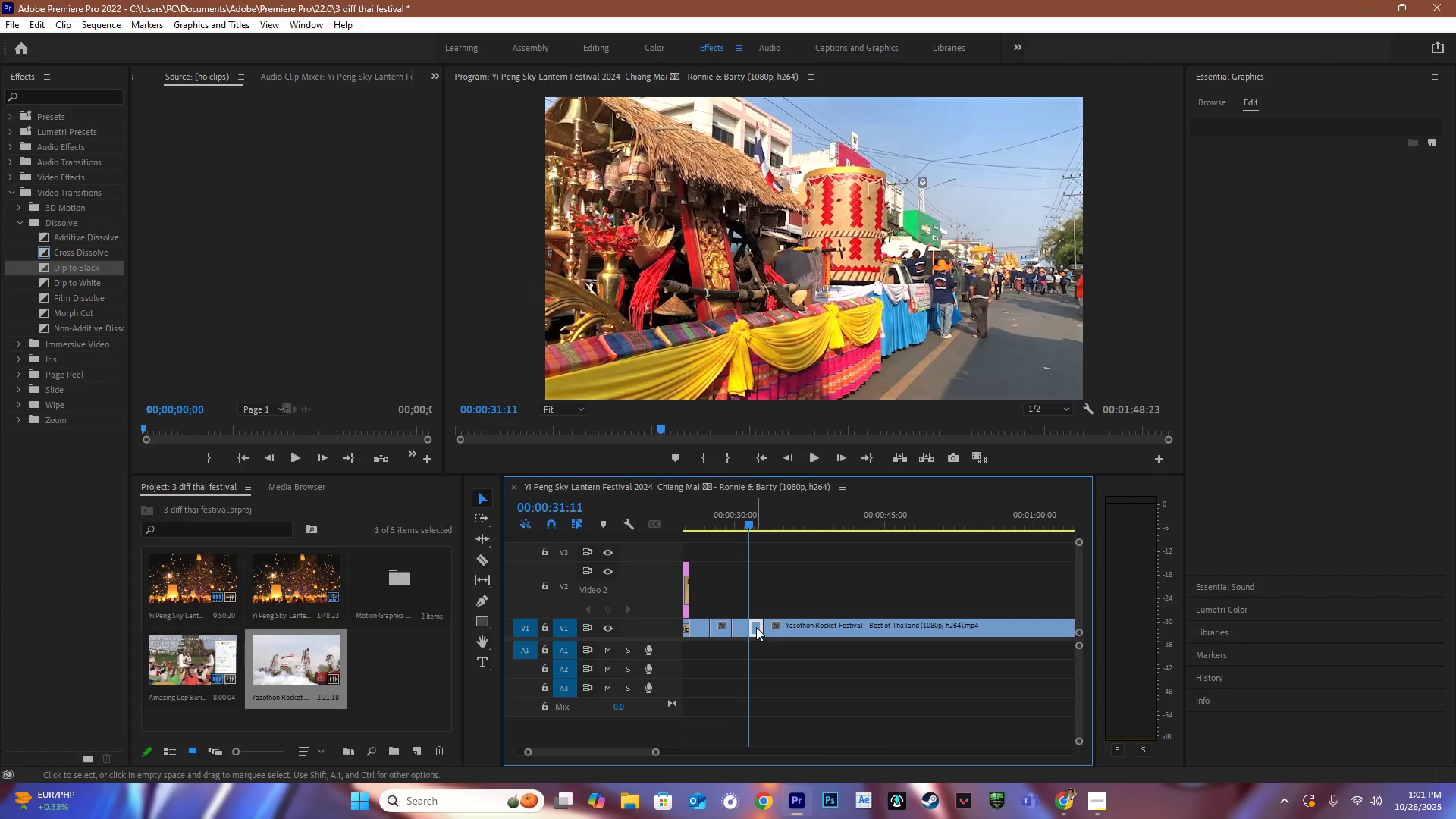 
key(Backspace)
 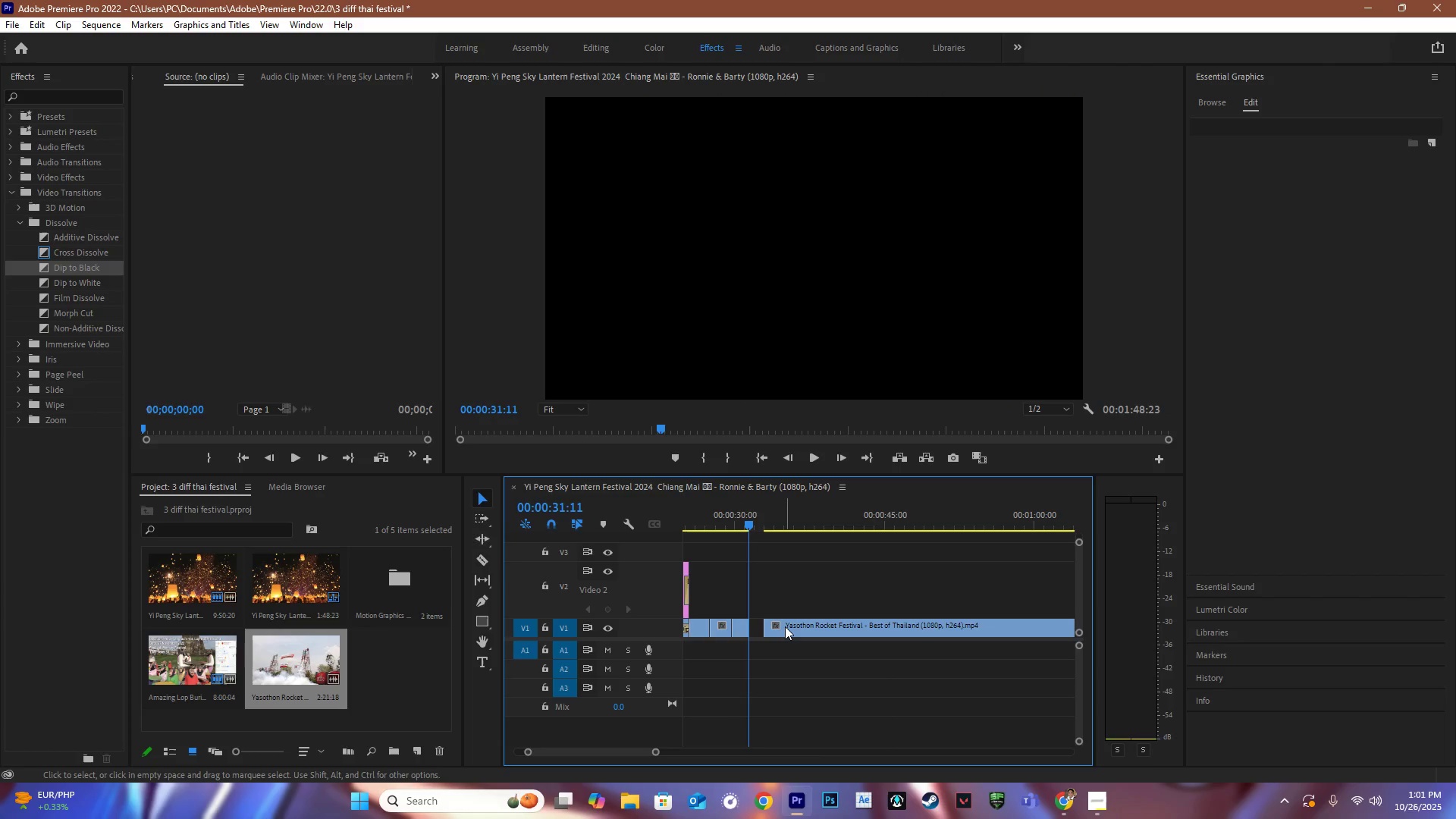 
left_click_drag(start_coordinate=[785, 626], to_coordinate=[775, 628])
 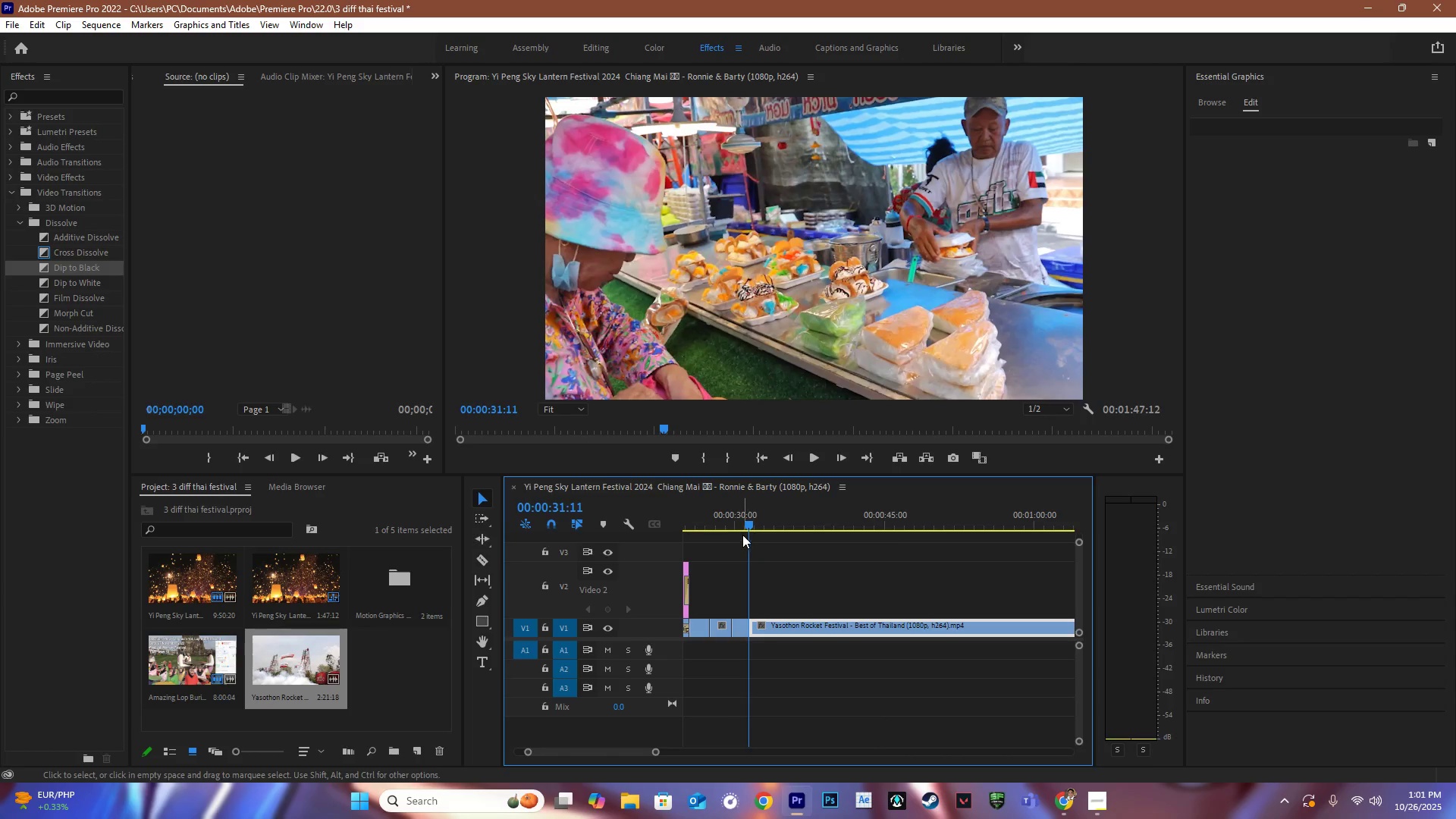 
left_click_drag(start_coordinate=[745, 532], to_coordinate=[739, 528])
 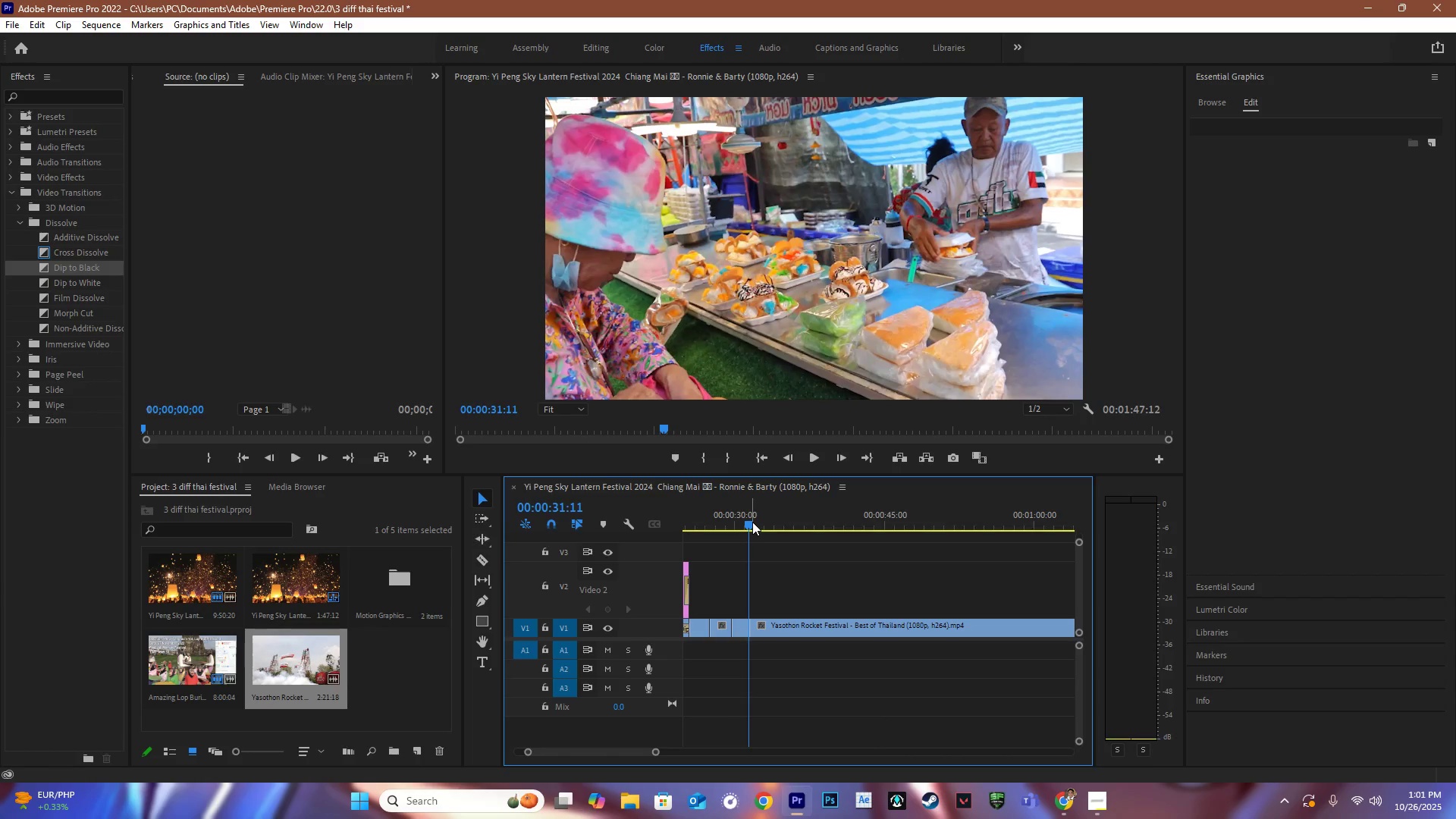 
left_click_drag(start_coordinate=[750, 522], to_coordinate=[774, 516])
 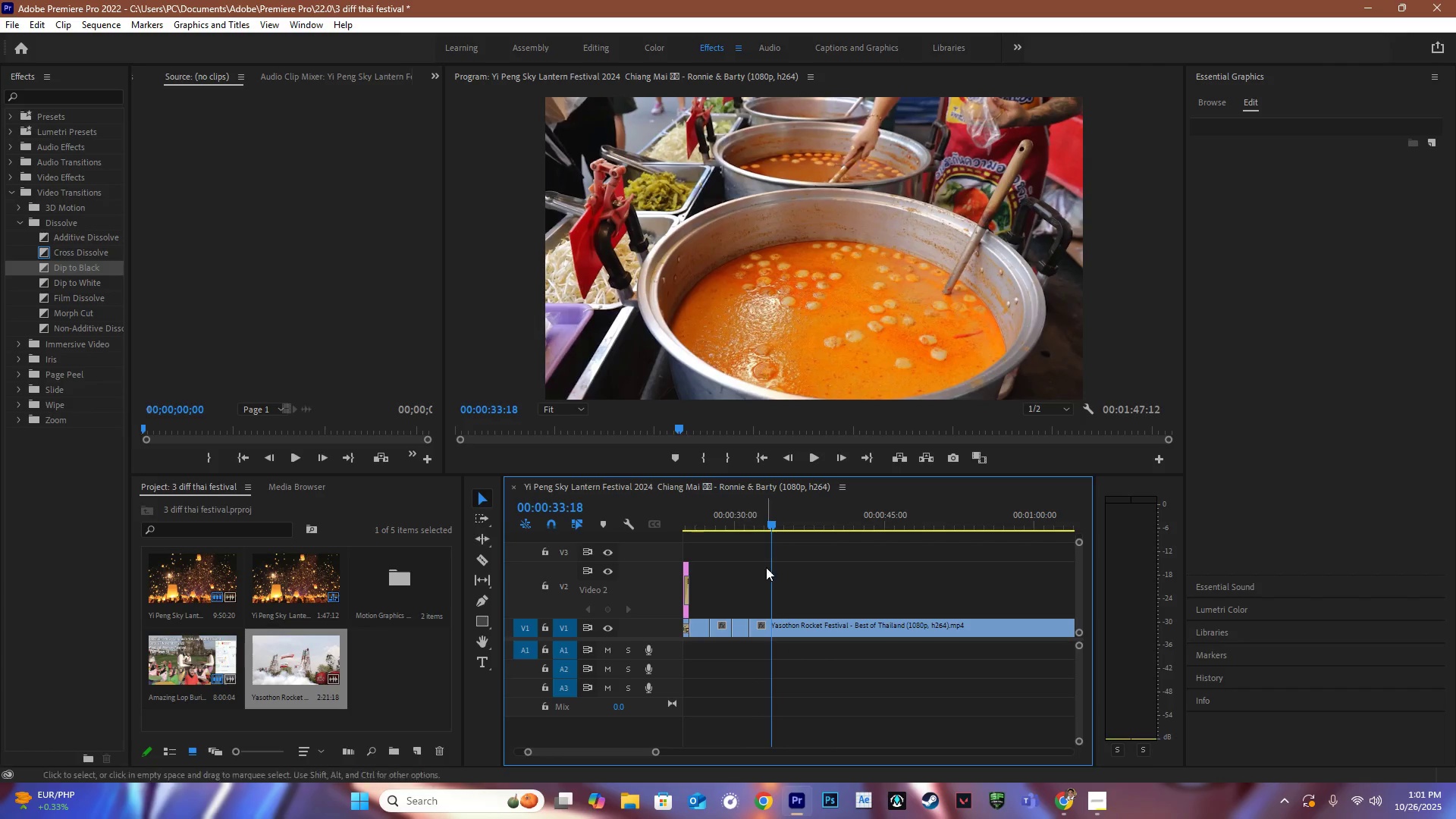 
key(C)
 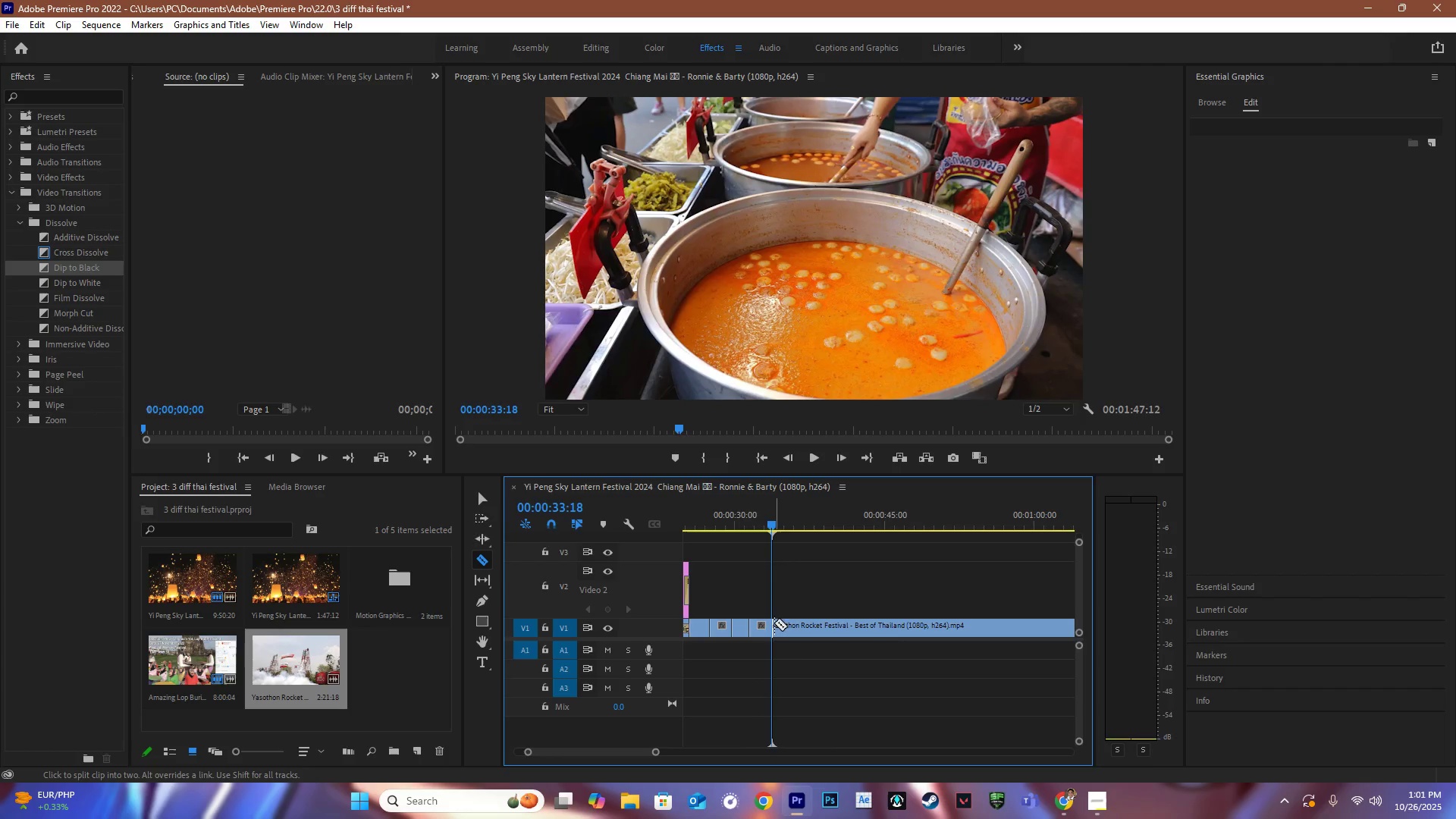 
left_click([774, 623])
 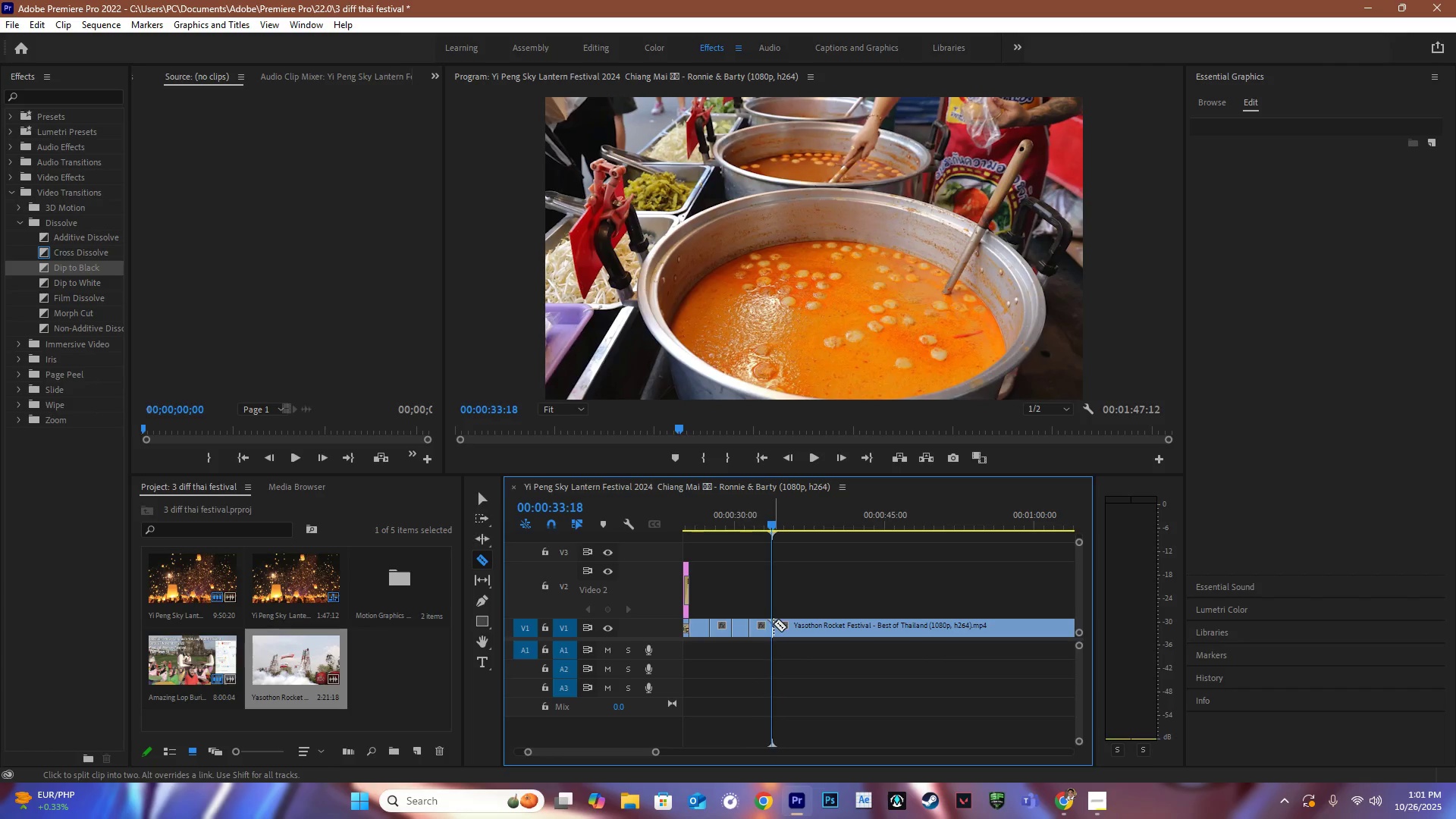 
key(V)
 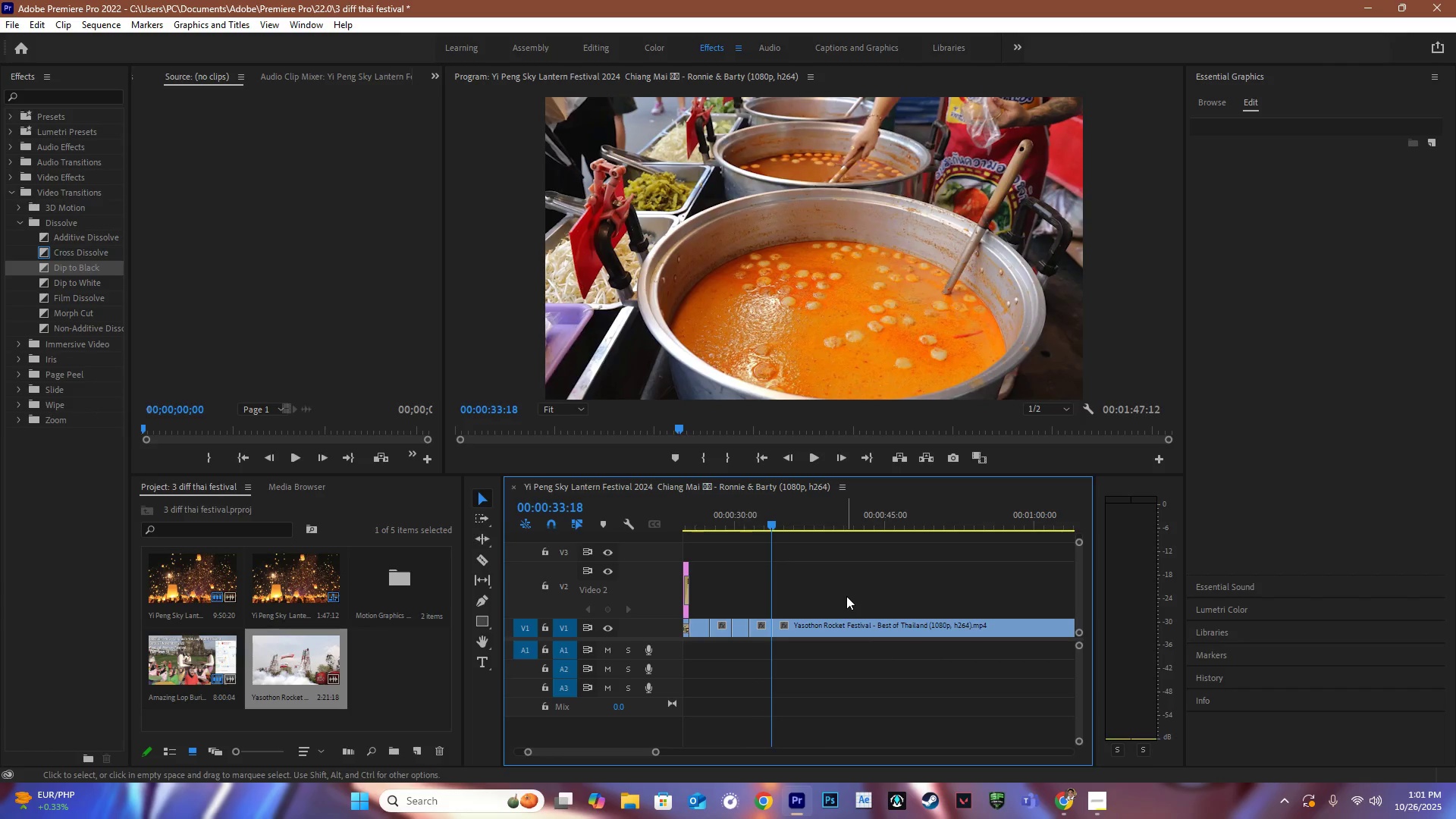 
hold_key(key=AltLeft, duration=0.69)
scroll: coordinate [862, 585], scroll_direction: down, amount: 13.0
 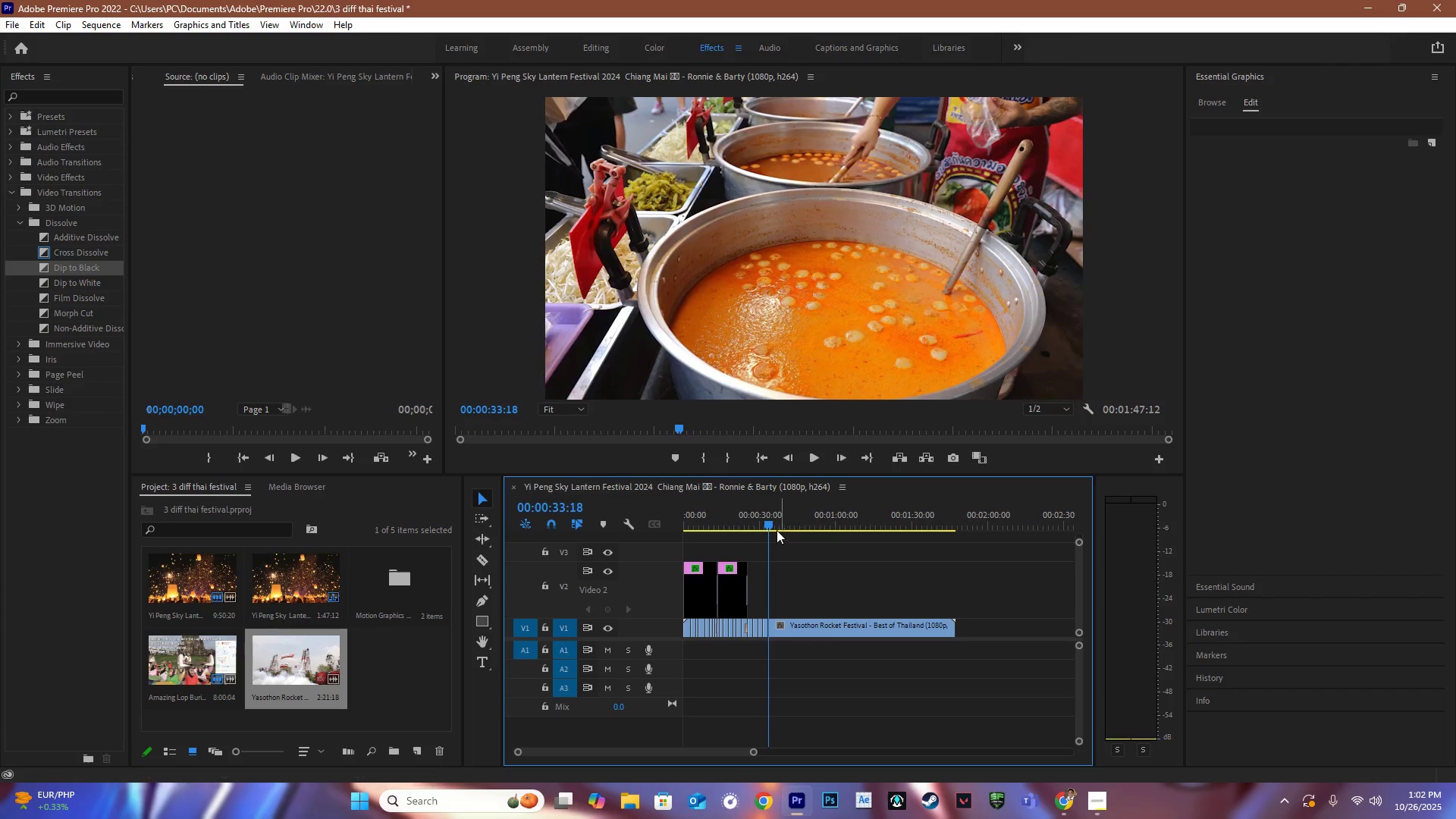 
left_click_drag(start_coordinate=[773, 526], to_coordinate=[830, 529])
 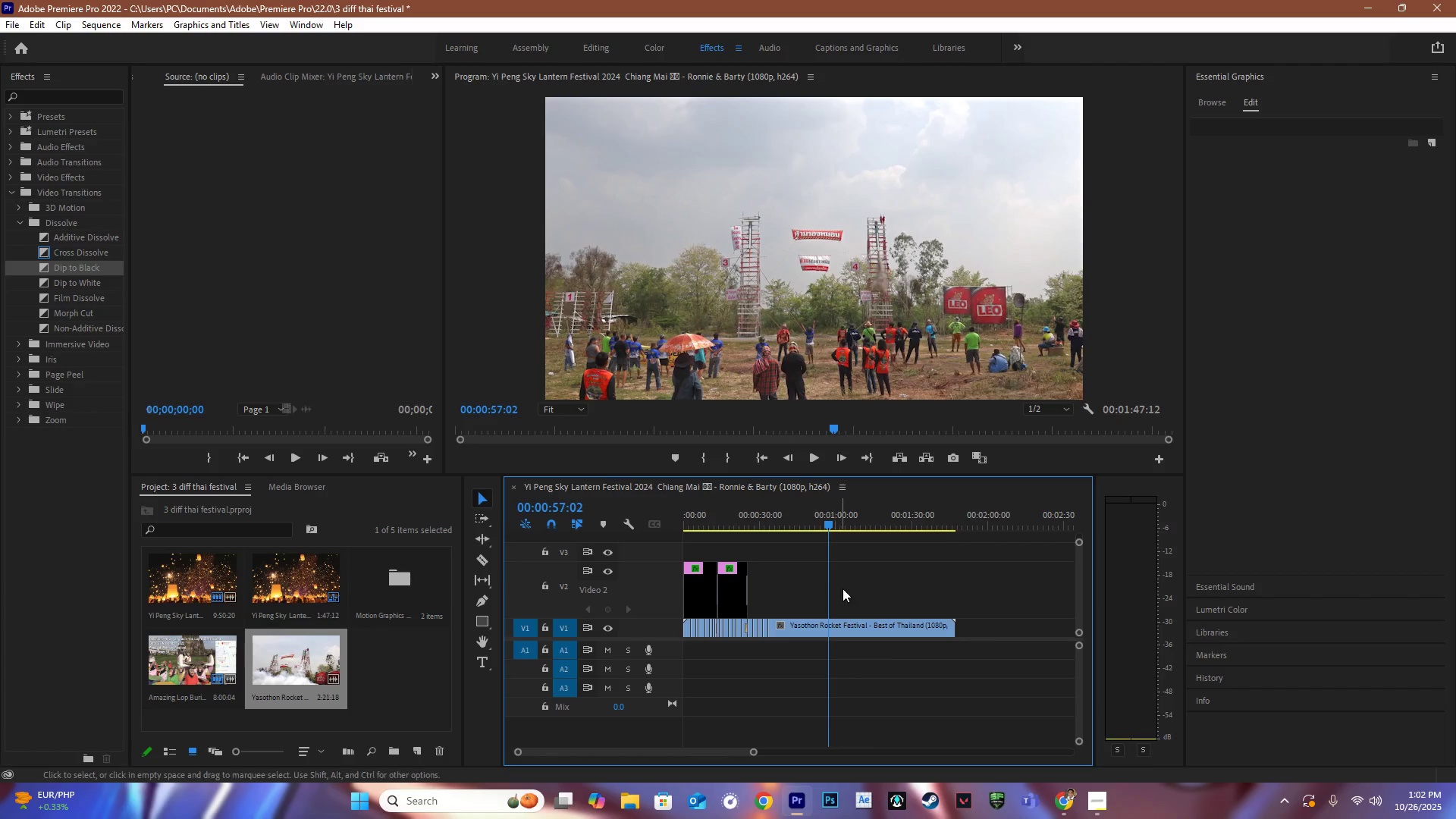 
key(C)
 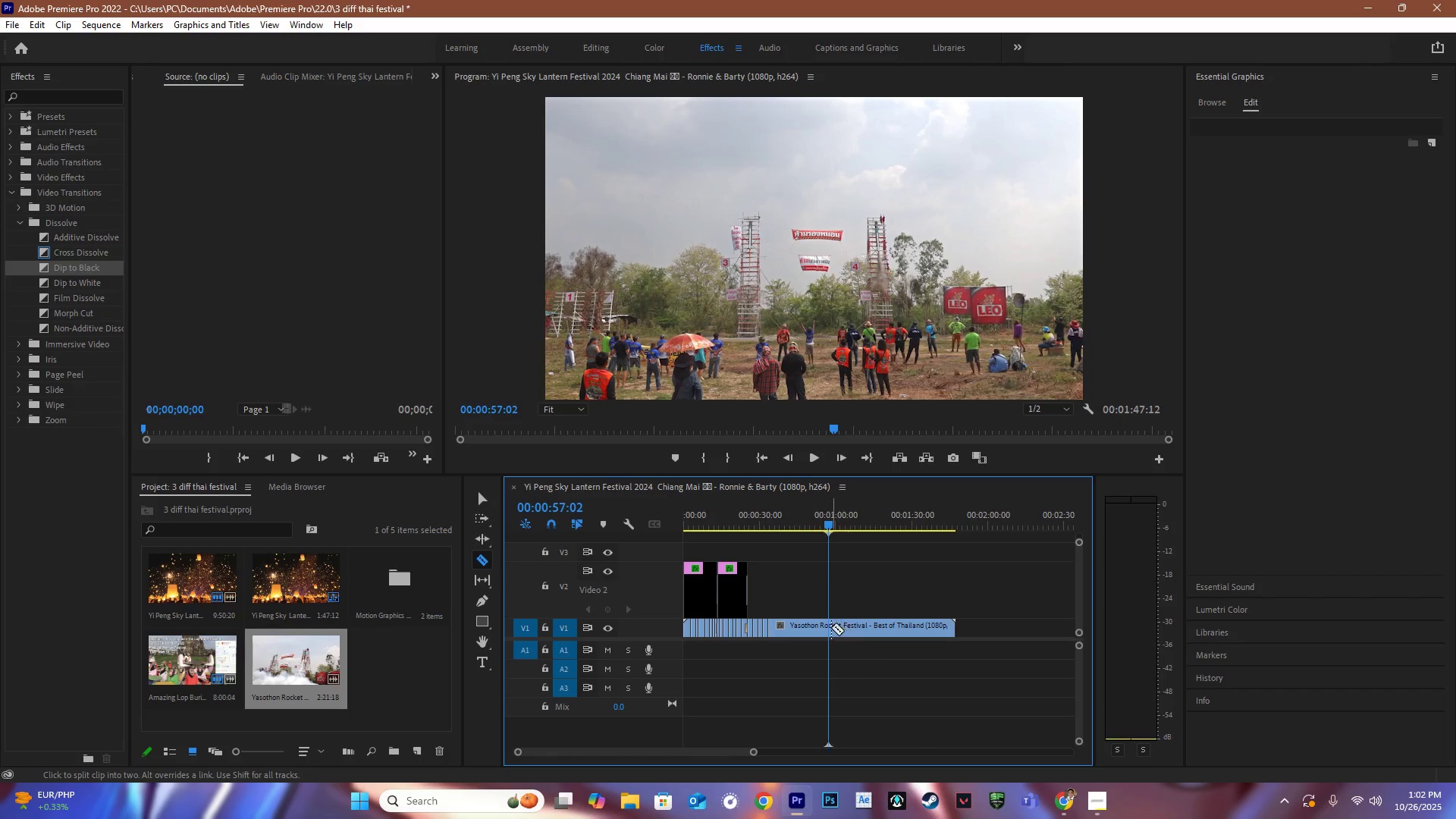 
left_click([831, 627])
 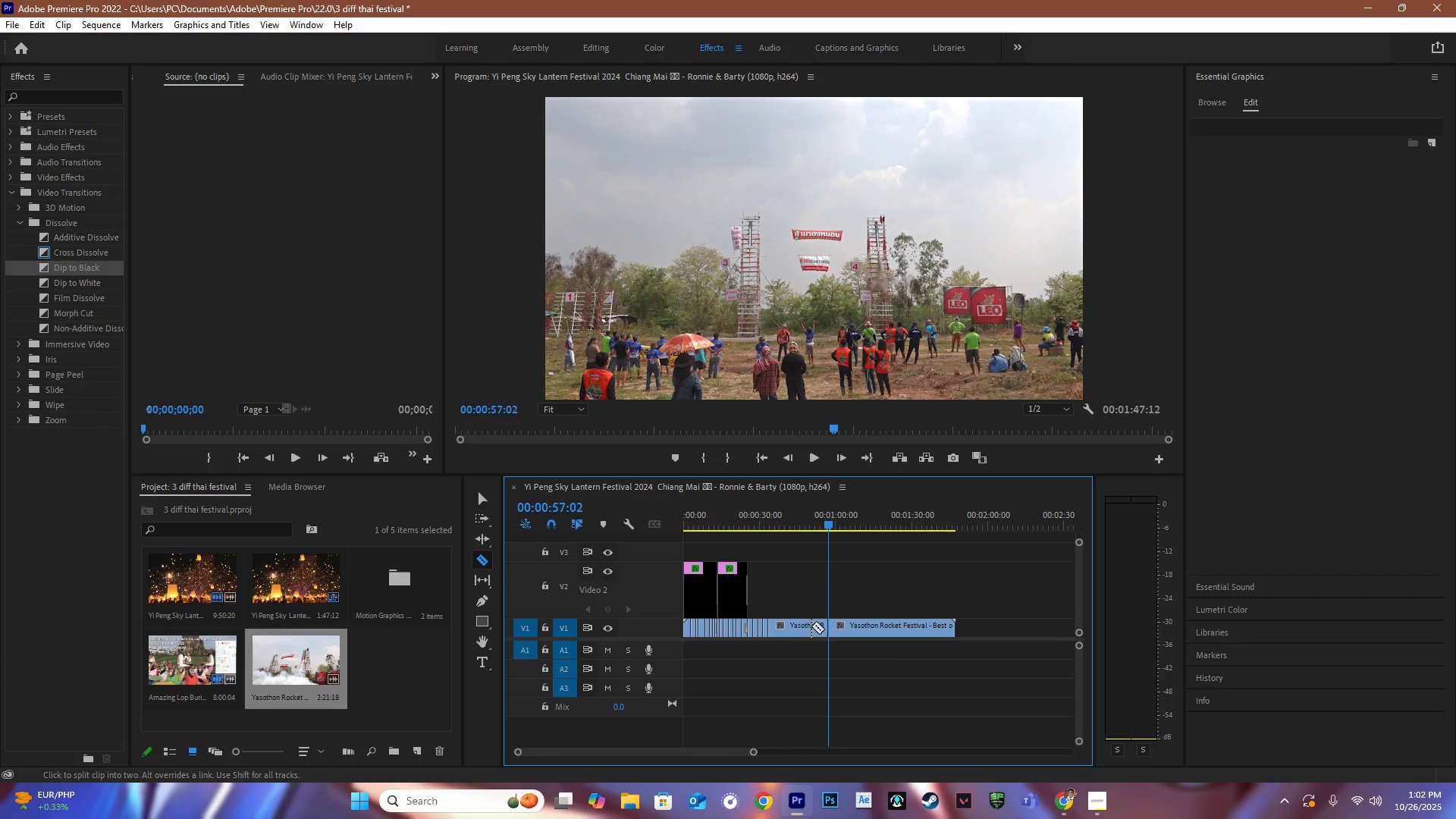 
key(V)
 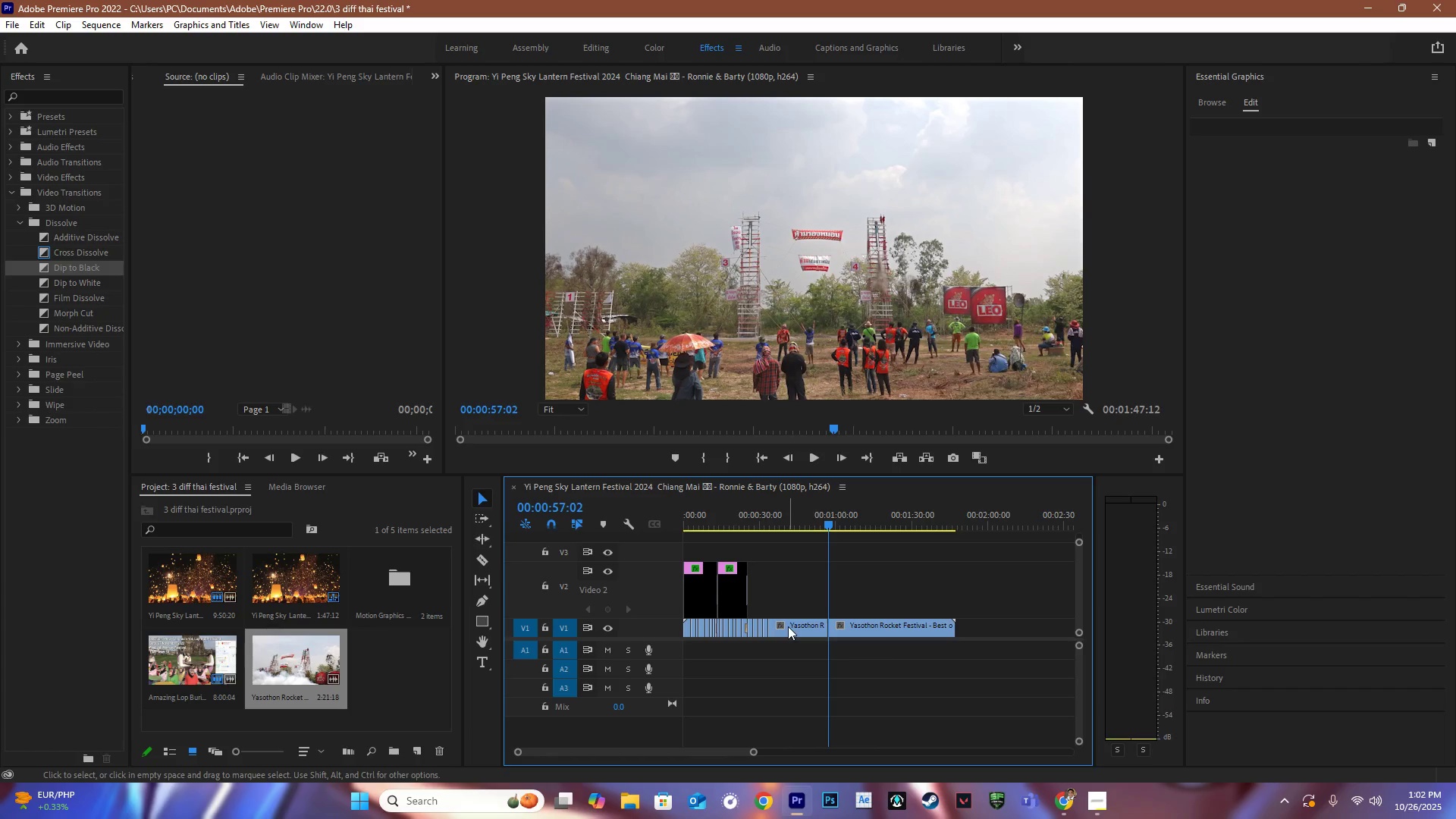 
double_click([788, 626])
 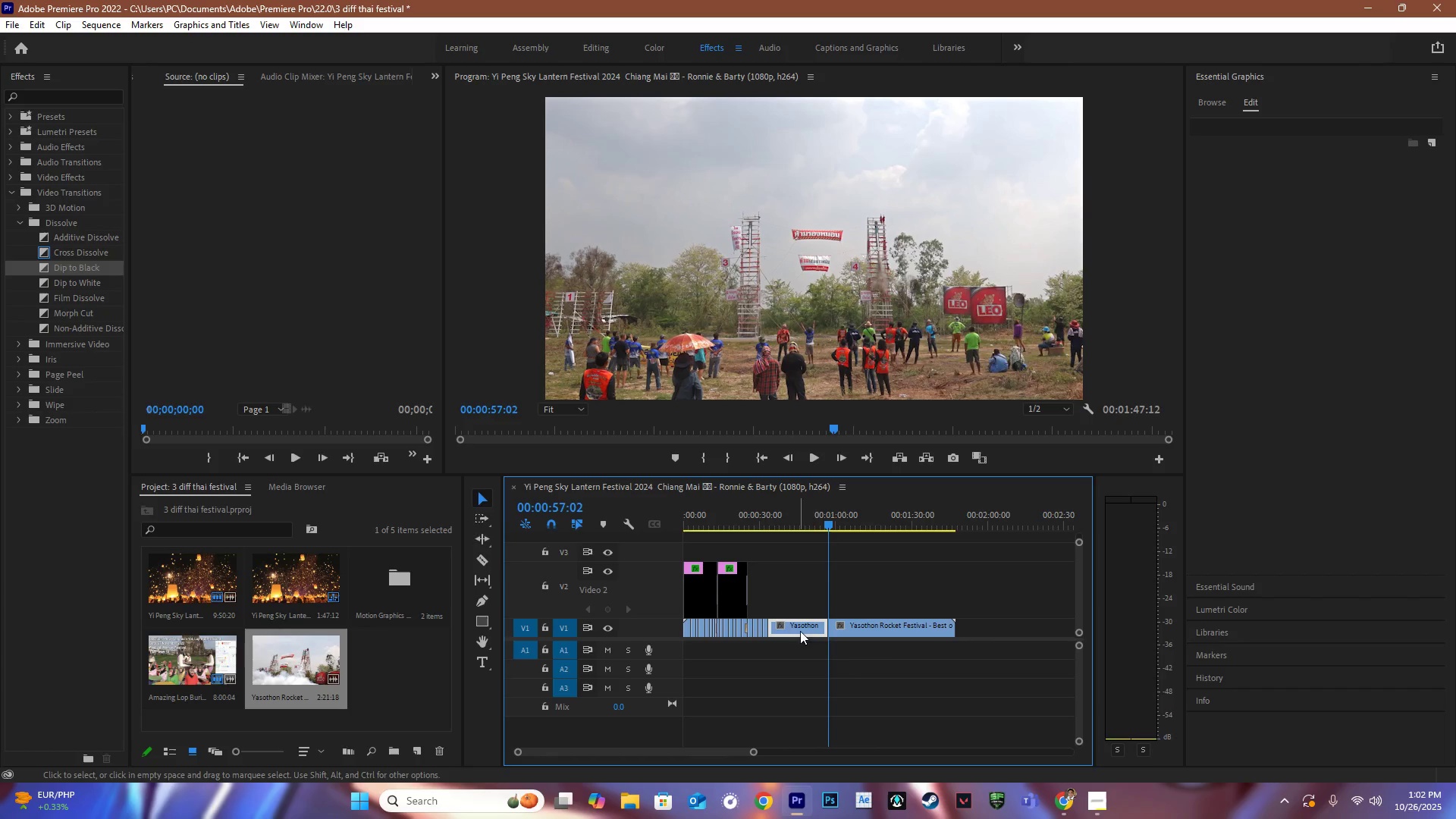 
key(Backspace)
 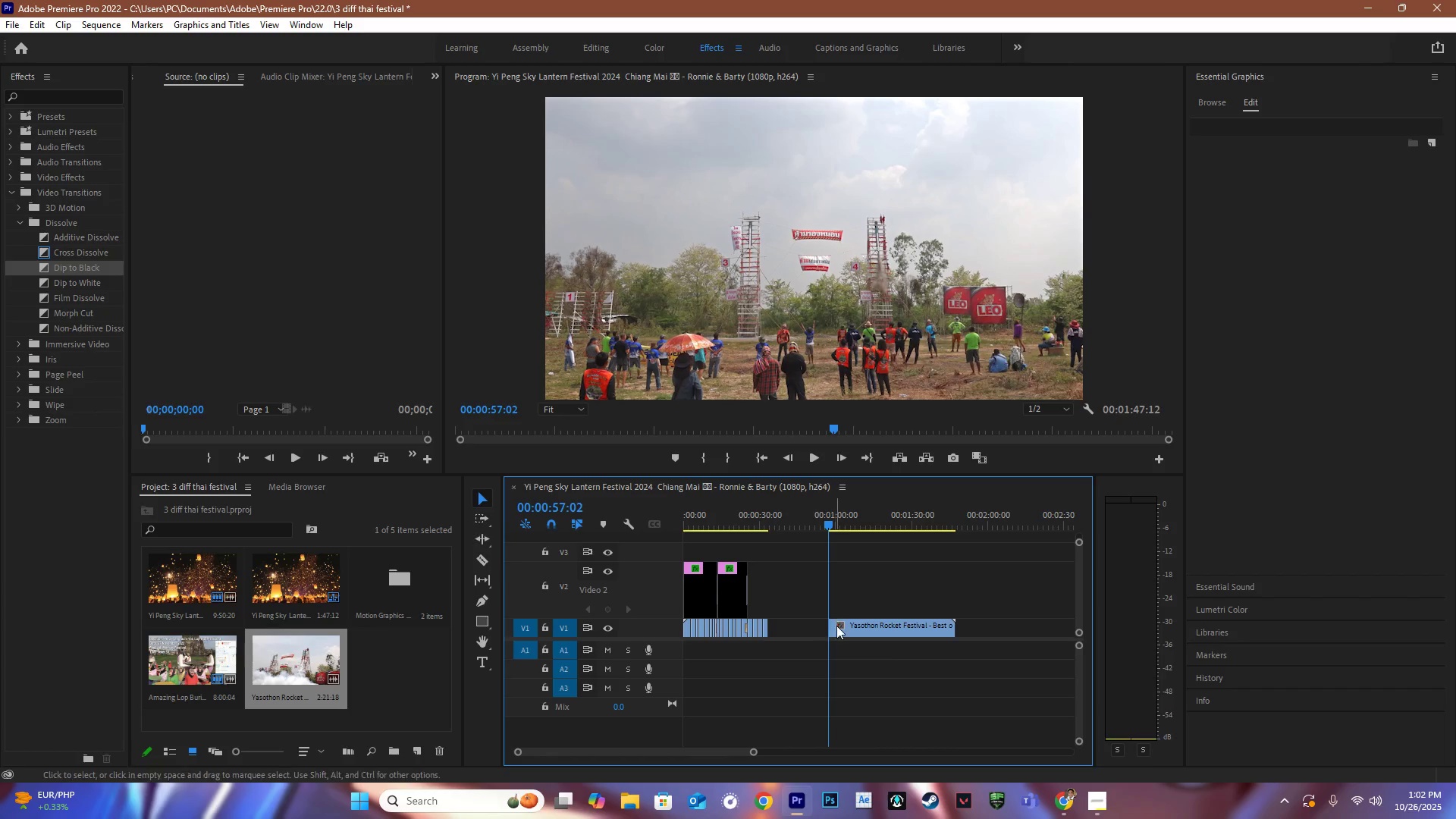 
left_click_drag(start_coordinate=[837, 626], to_coordinate=[784, 626])
 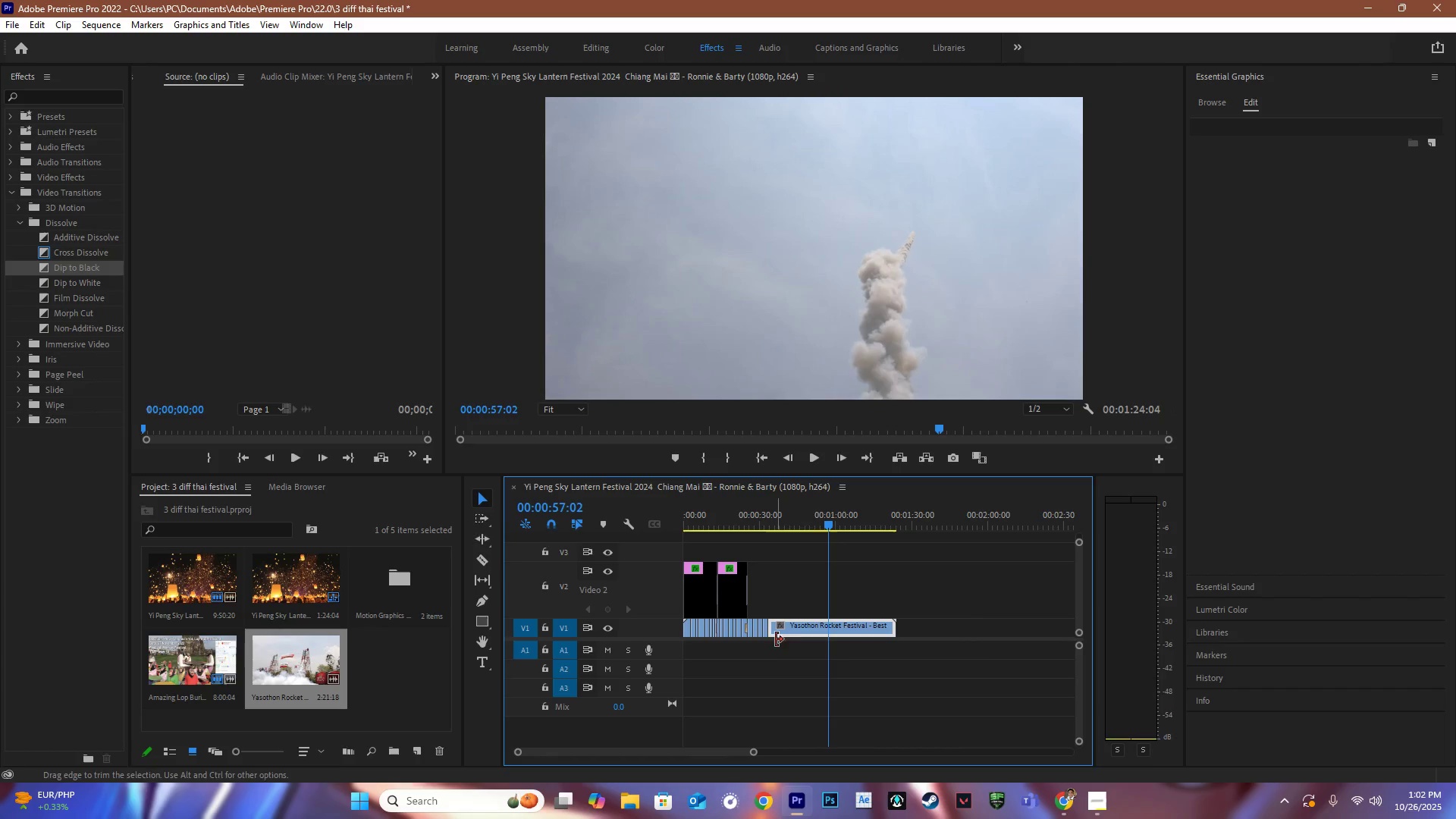 
hold_key(key=AltLeft, duration=0.88)
scroll: coordinate [761, 655], scroll_direction: up, amount: 17.0
 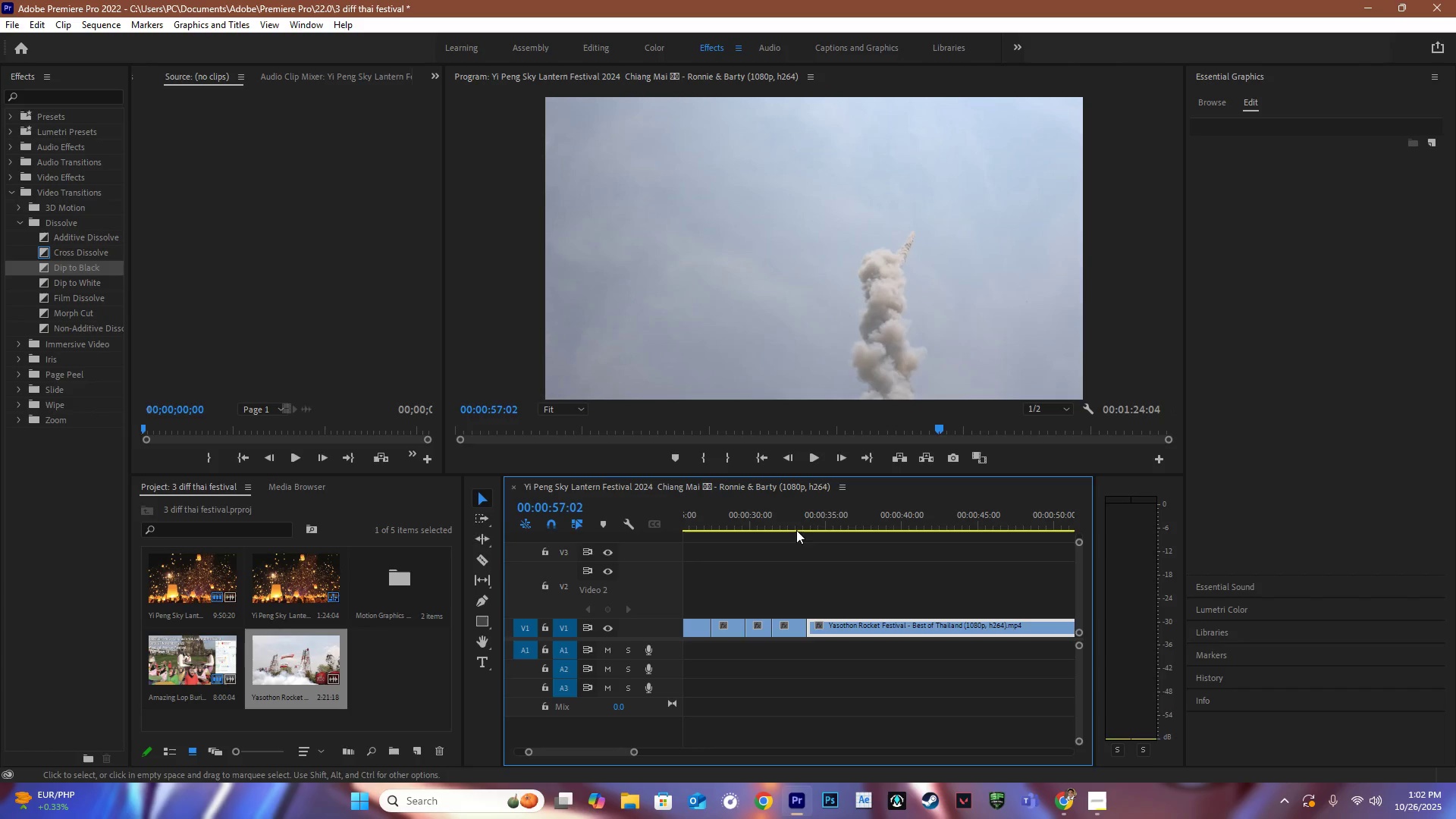 
left_click_drag(start_coordinate=[779, 520], to_coordinate=[834, 544])
 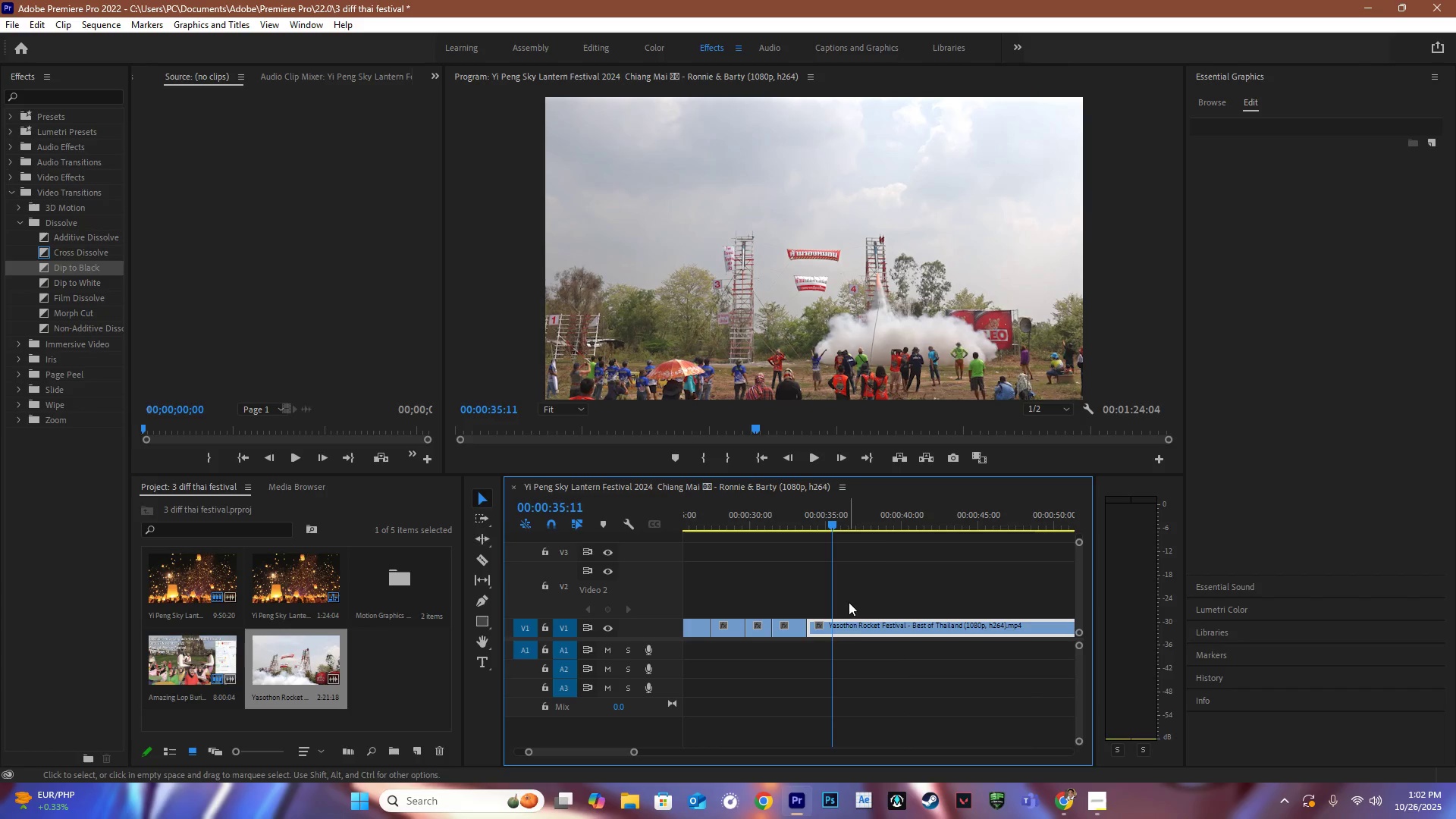 
key(C)
 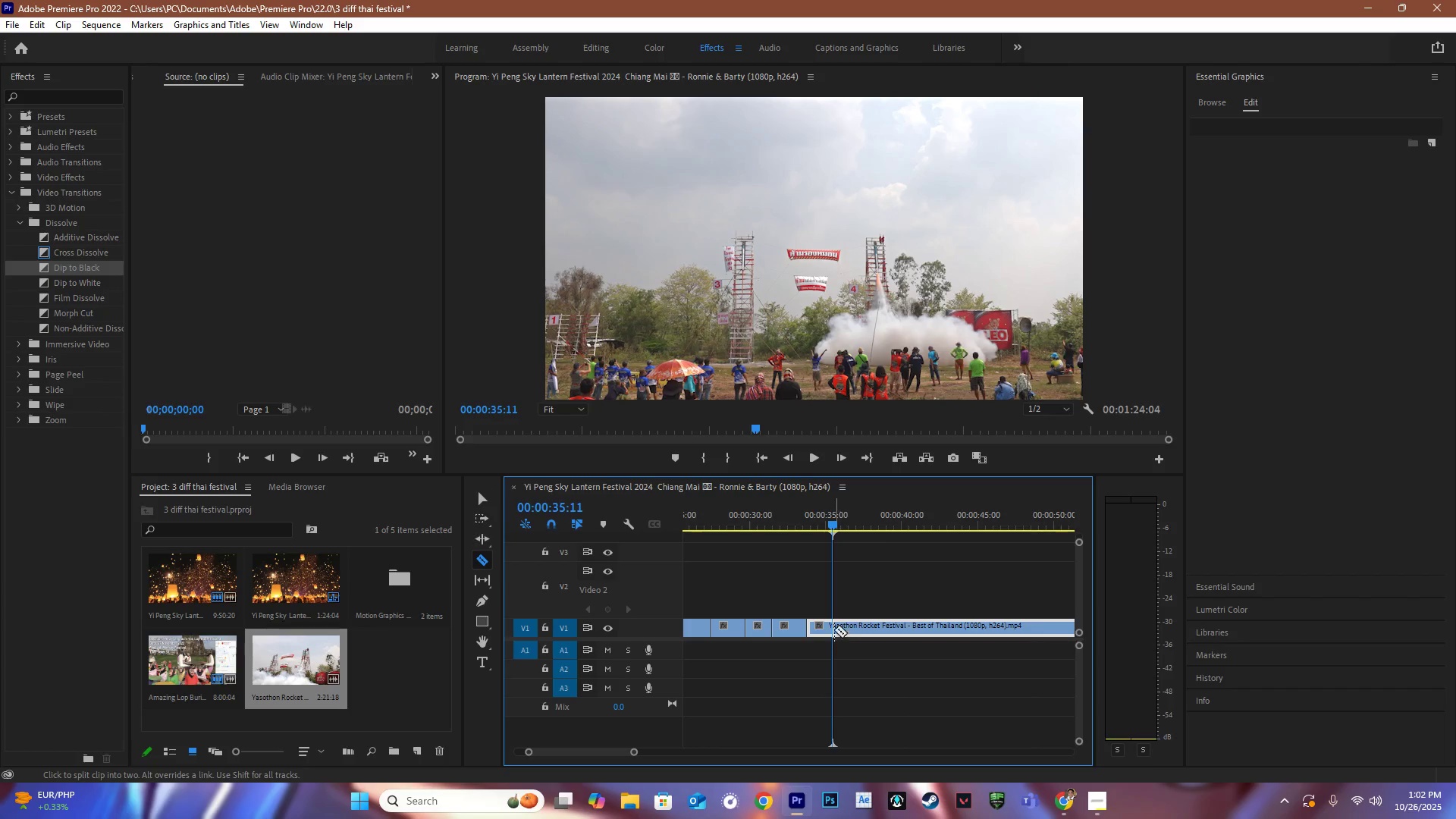 
left_click([831, 627])
 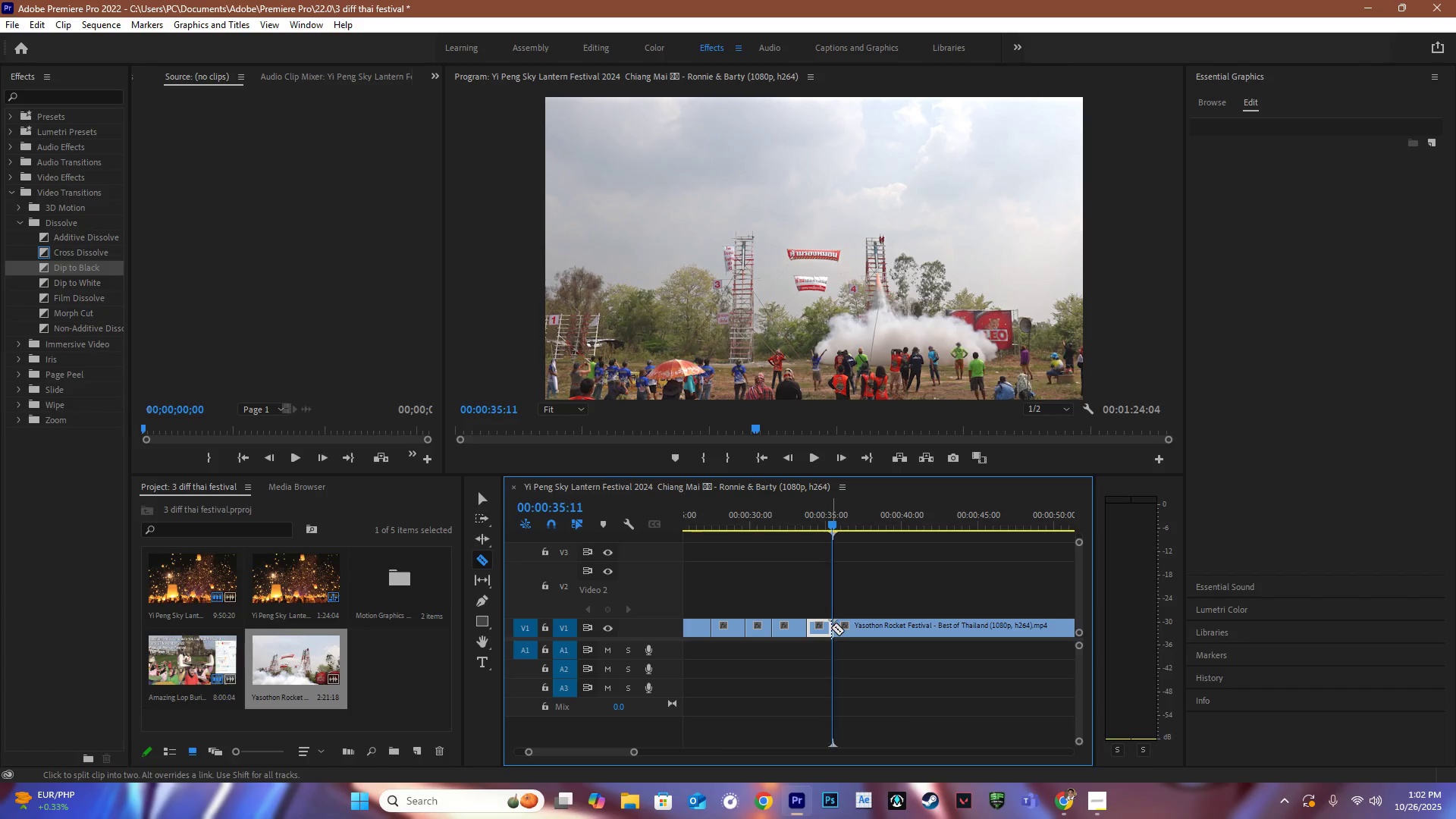 
key(V)
 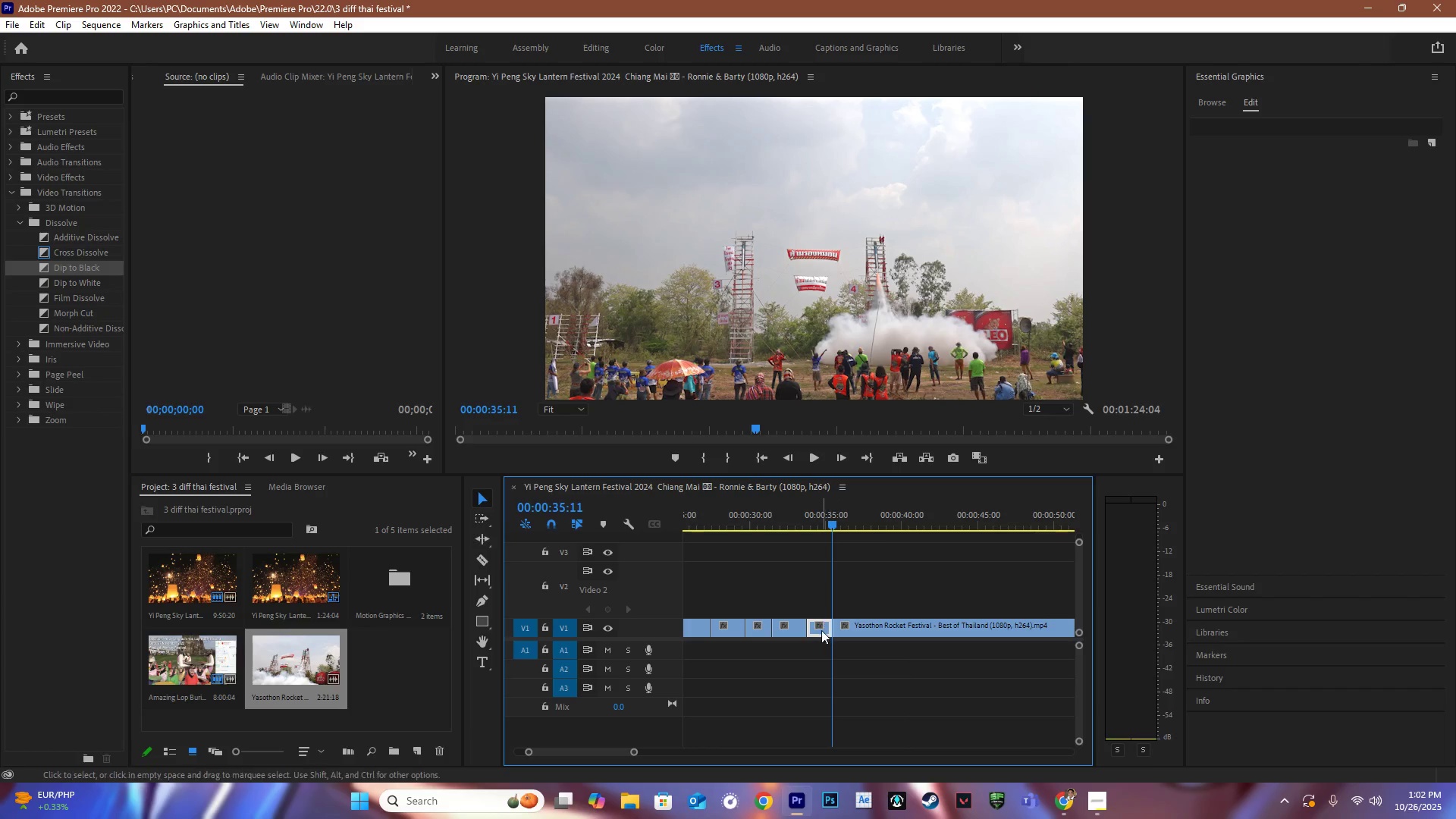 
double_click([821, 630])
 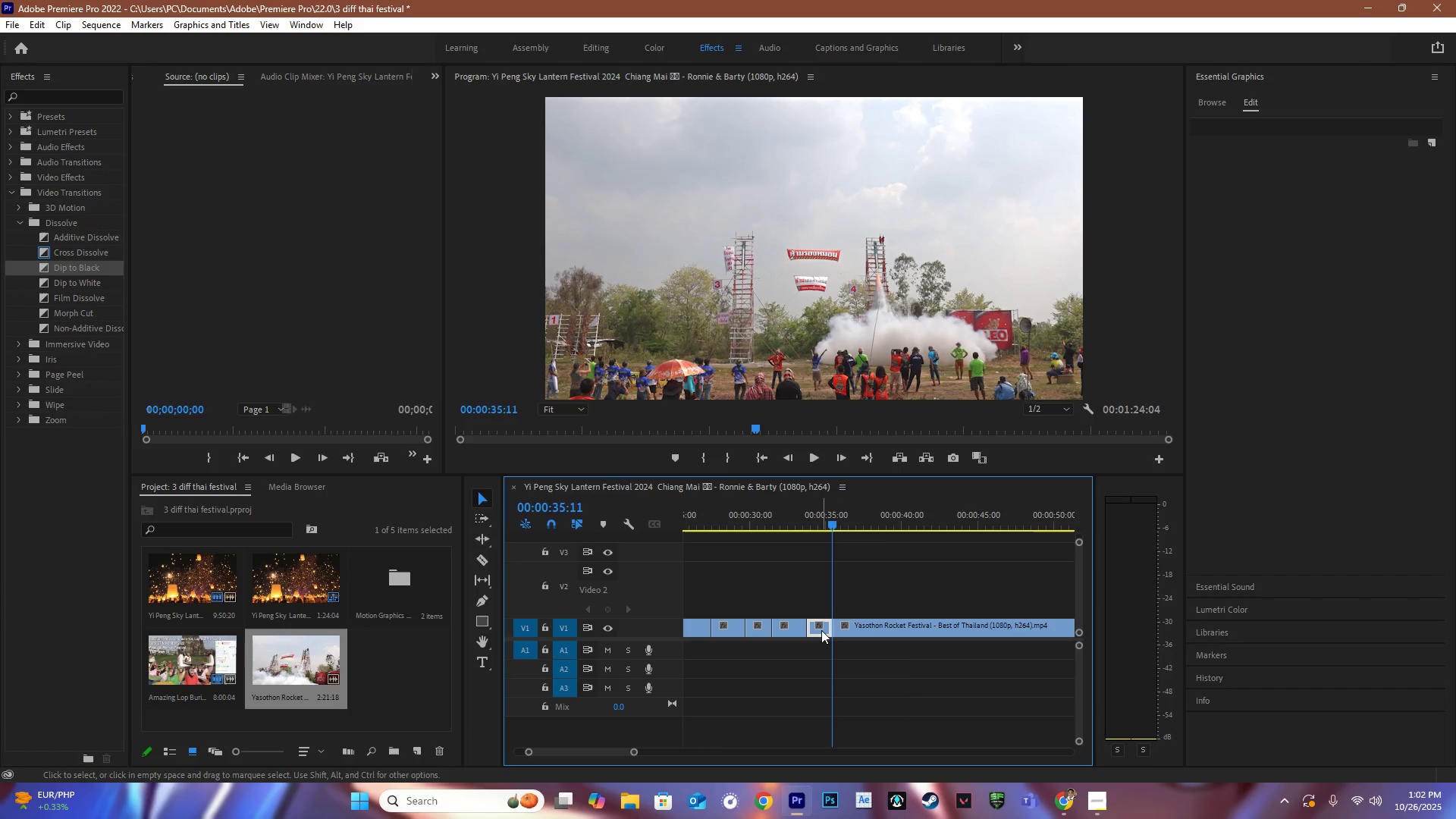 
key(Backspace)
 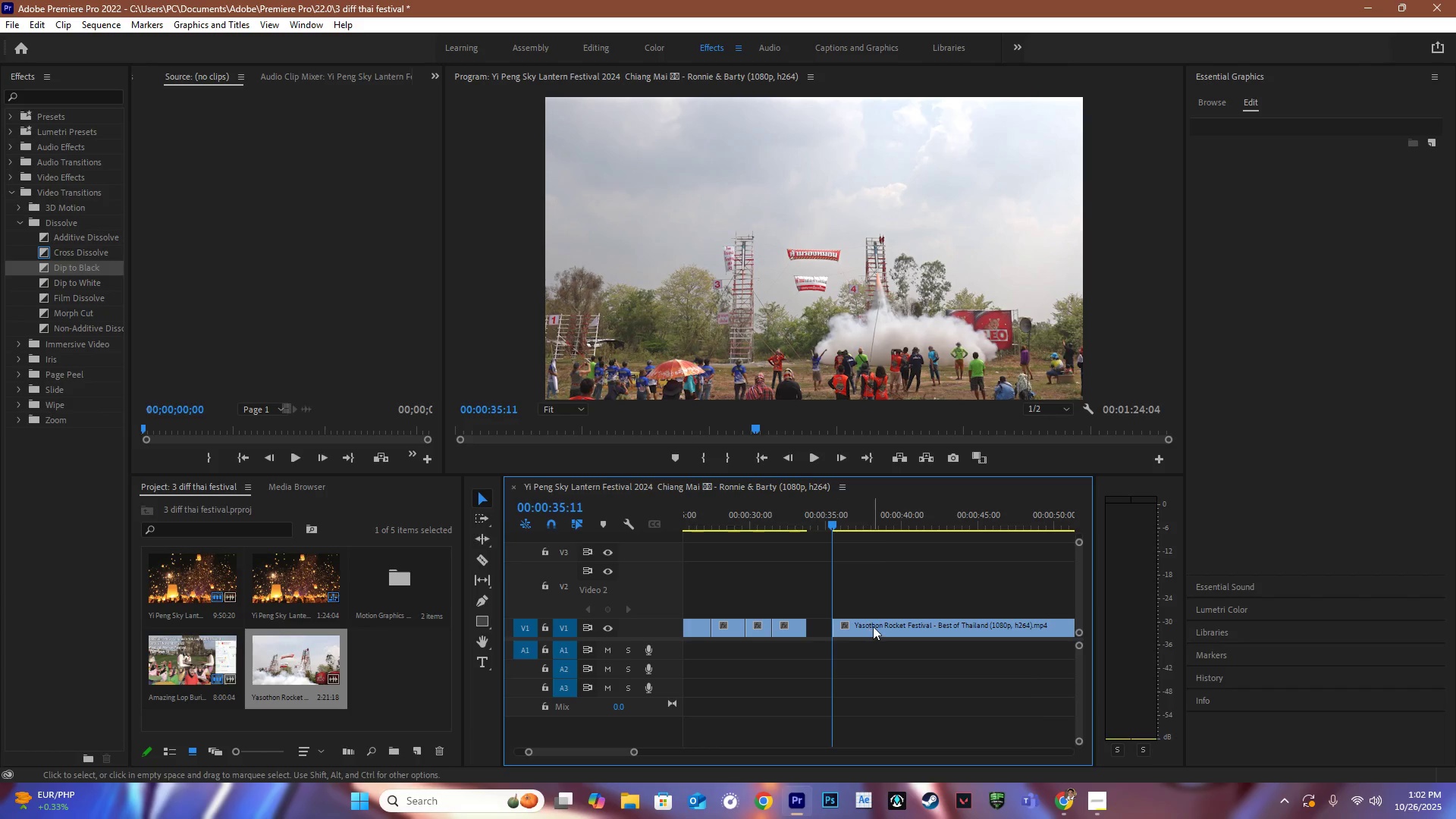 
left_click_drag(start_coordinate=[873, 626], to_coordinate=[852, 627])
 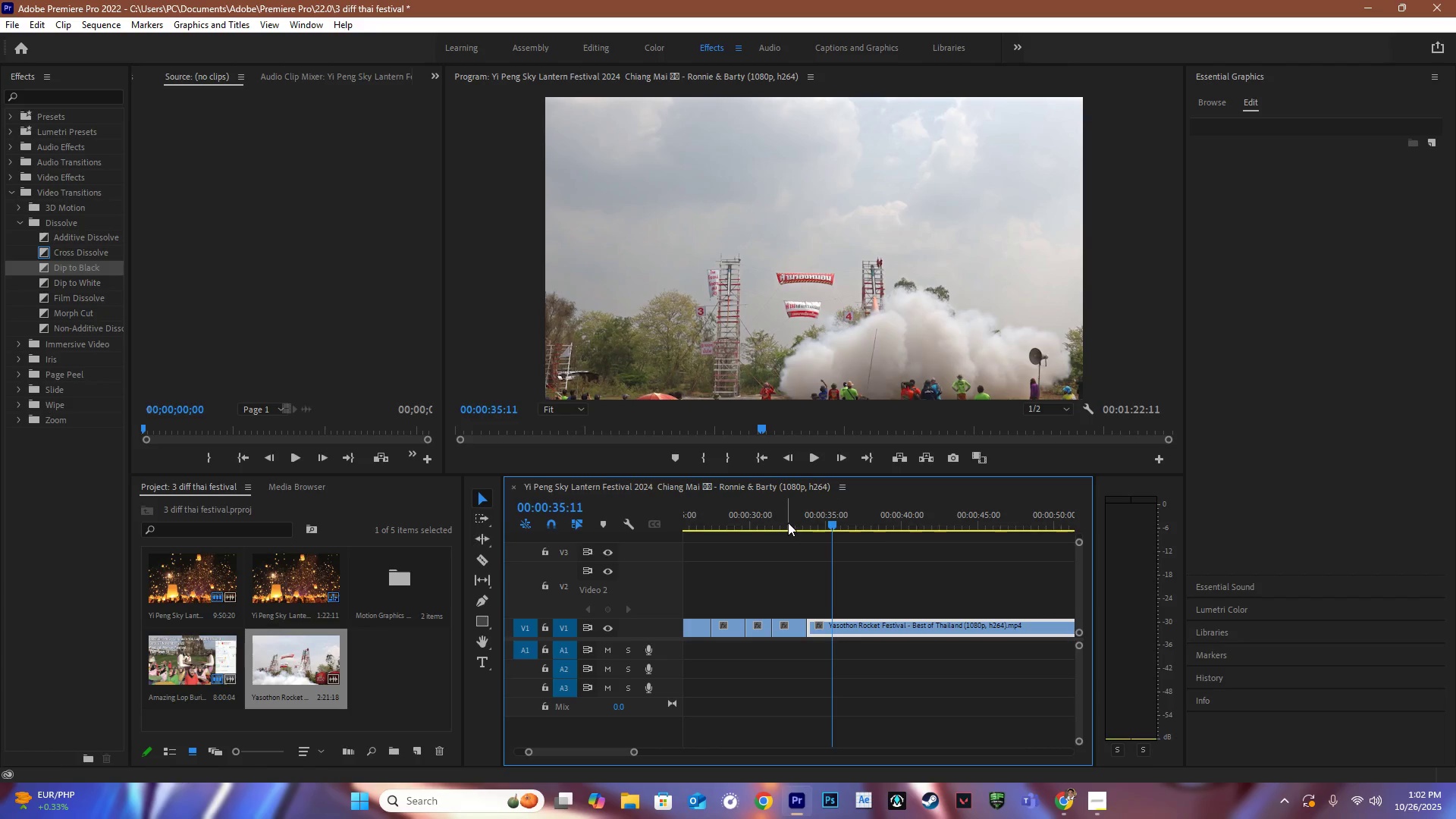 
left_click_drag(start_coordinate=[788, 522], to_coordinate=[846, 546])
 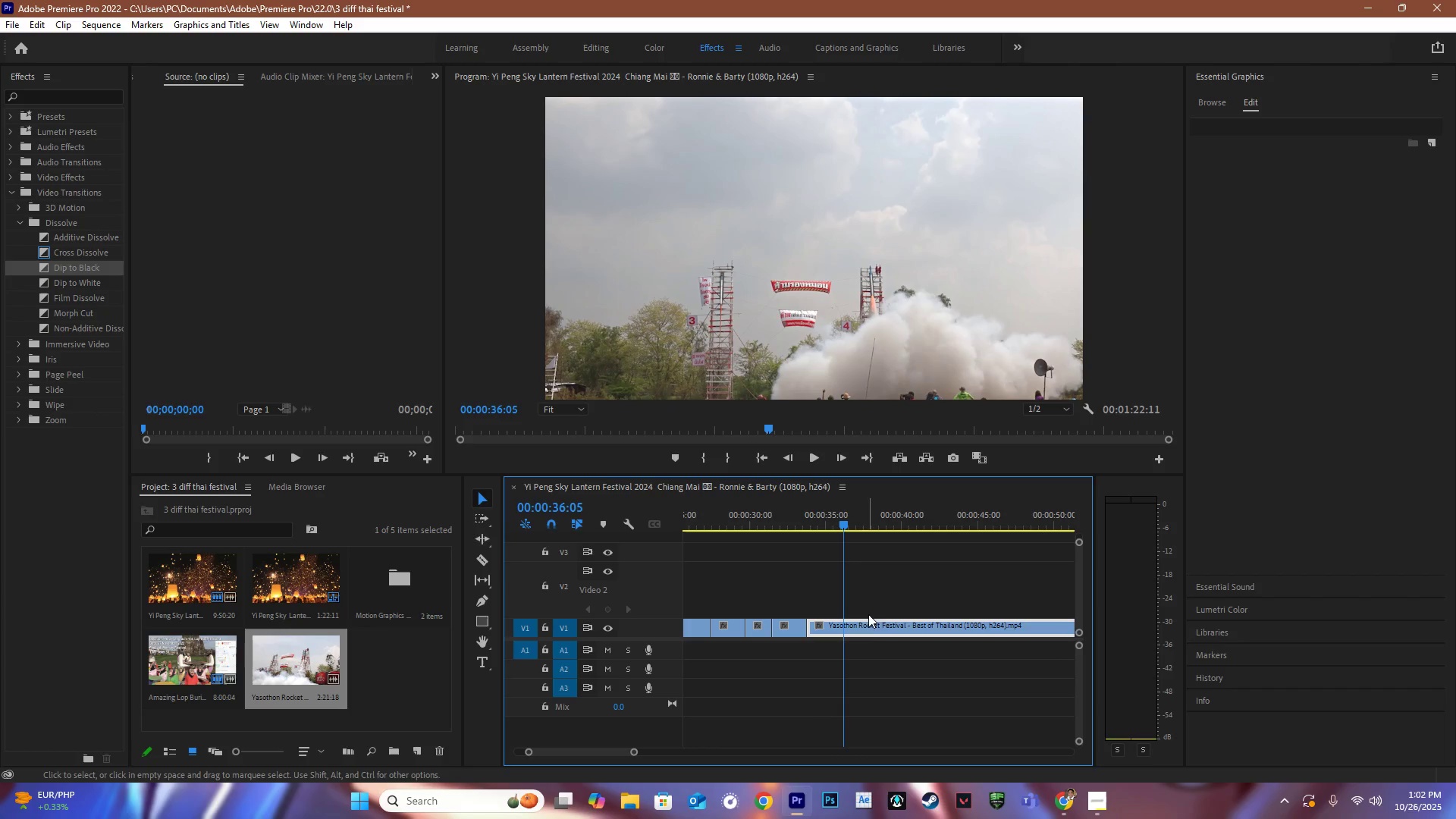 
type(CV)
 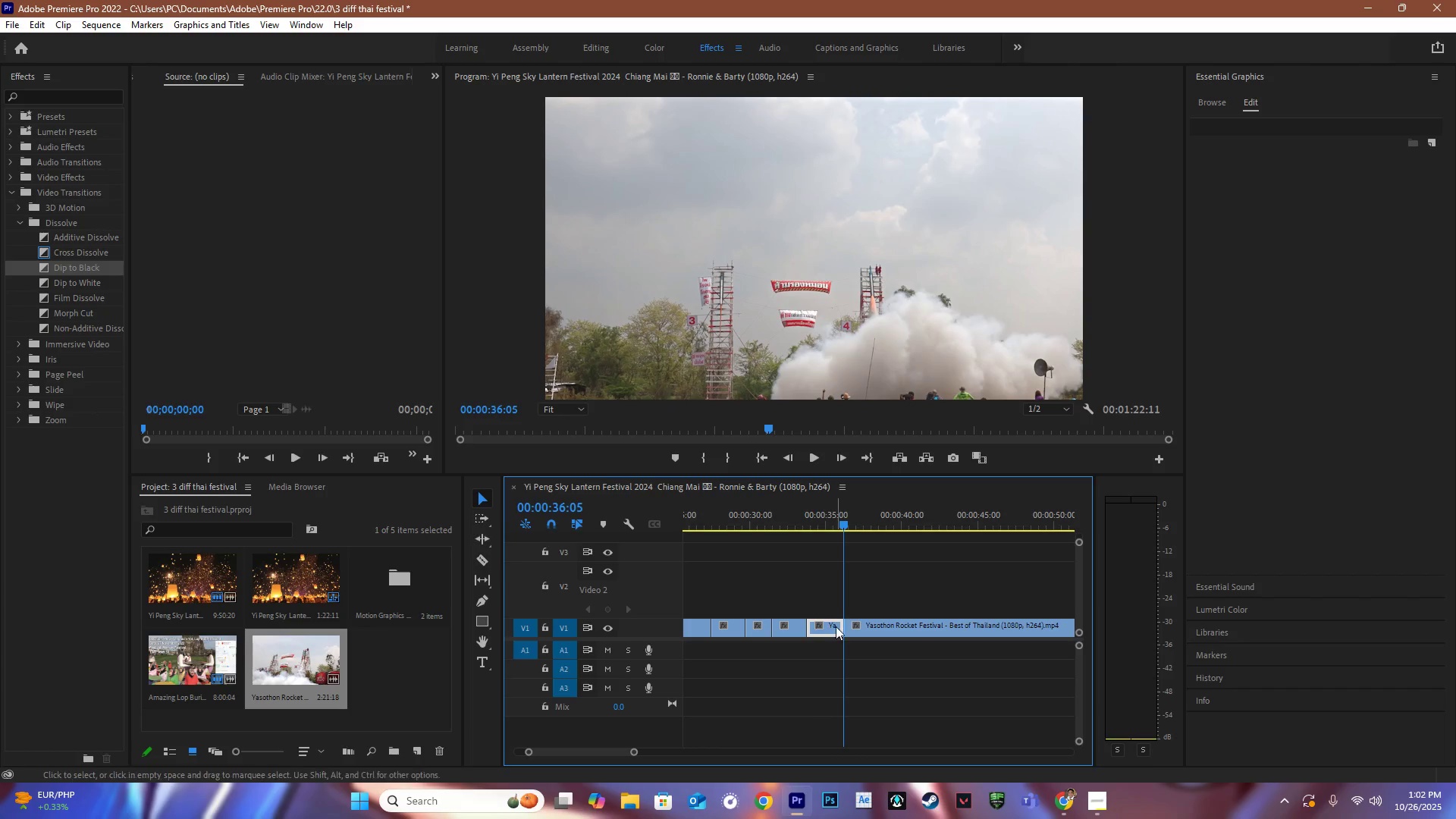 
double_click([836, 626])
 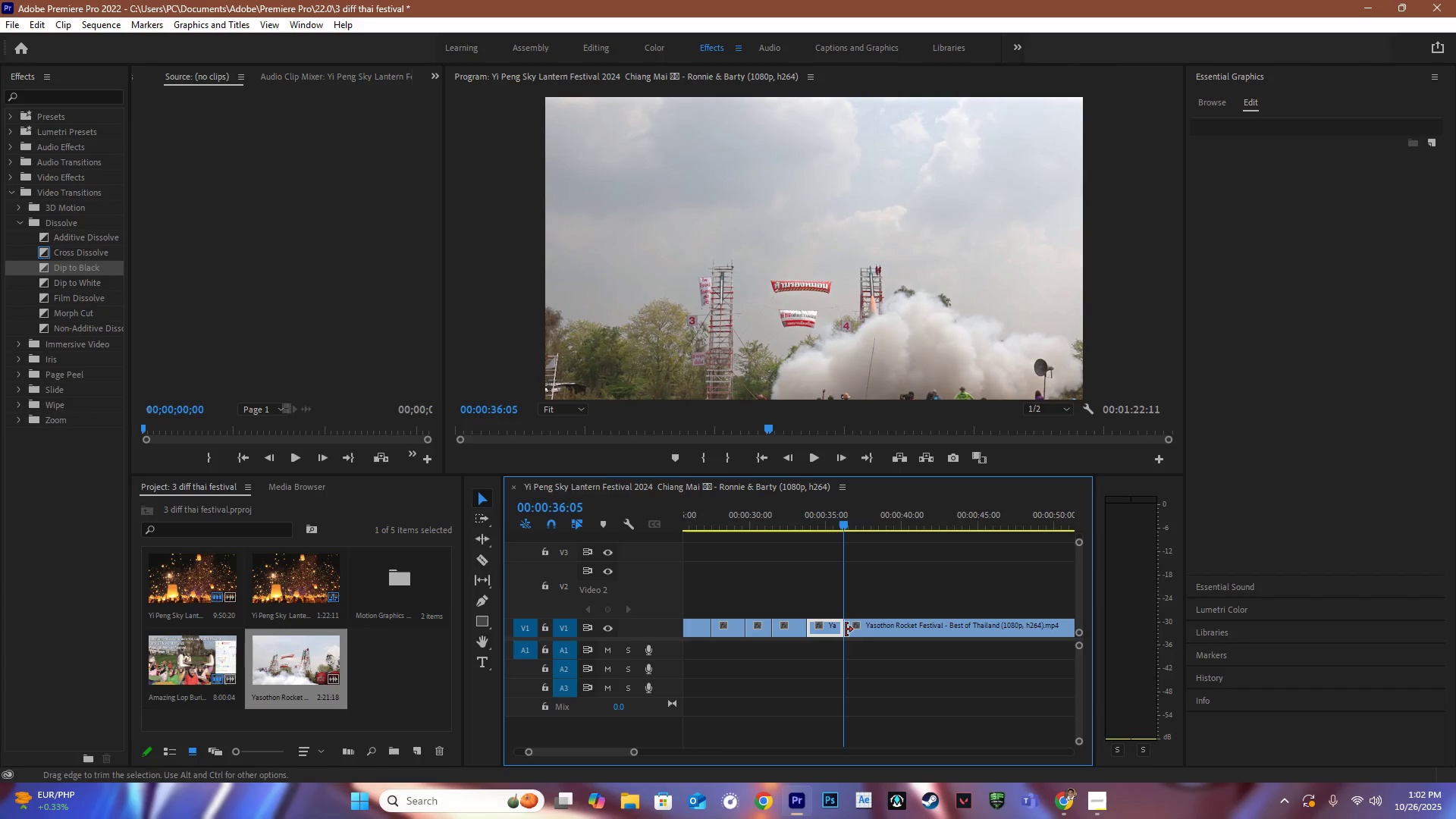 
key(Backspace)
 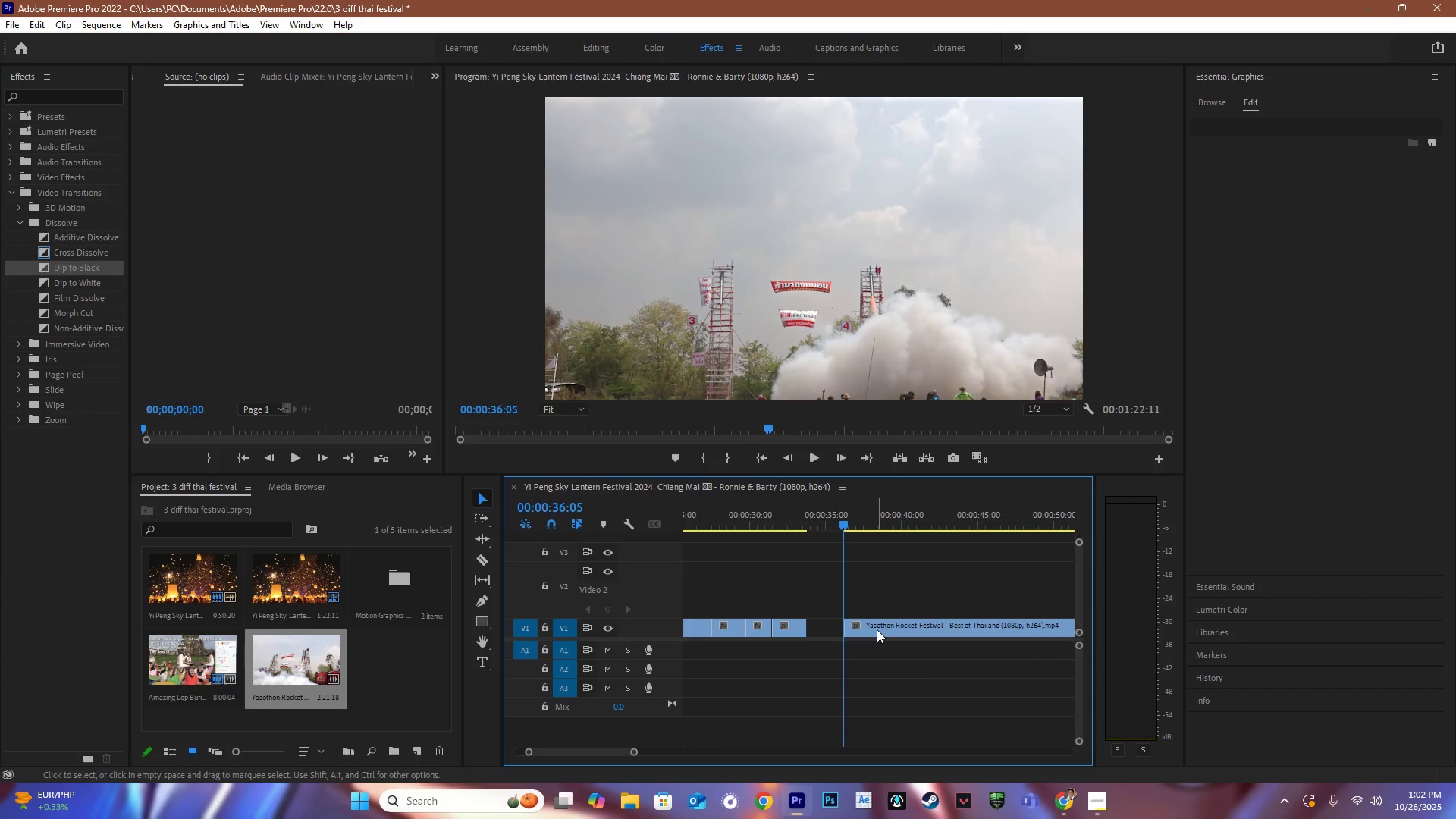 
left_click_drag(start_coordinate=[875, 631], to_coordinate=[845, 631])
 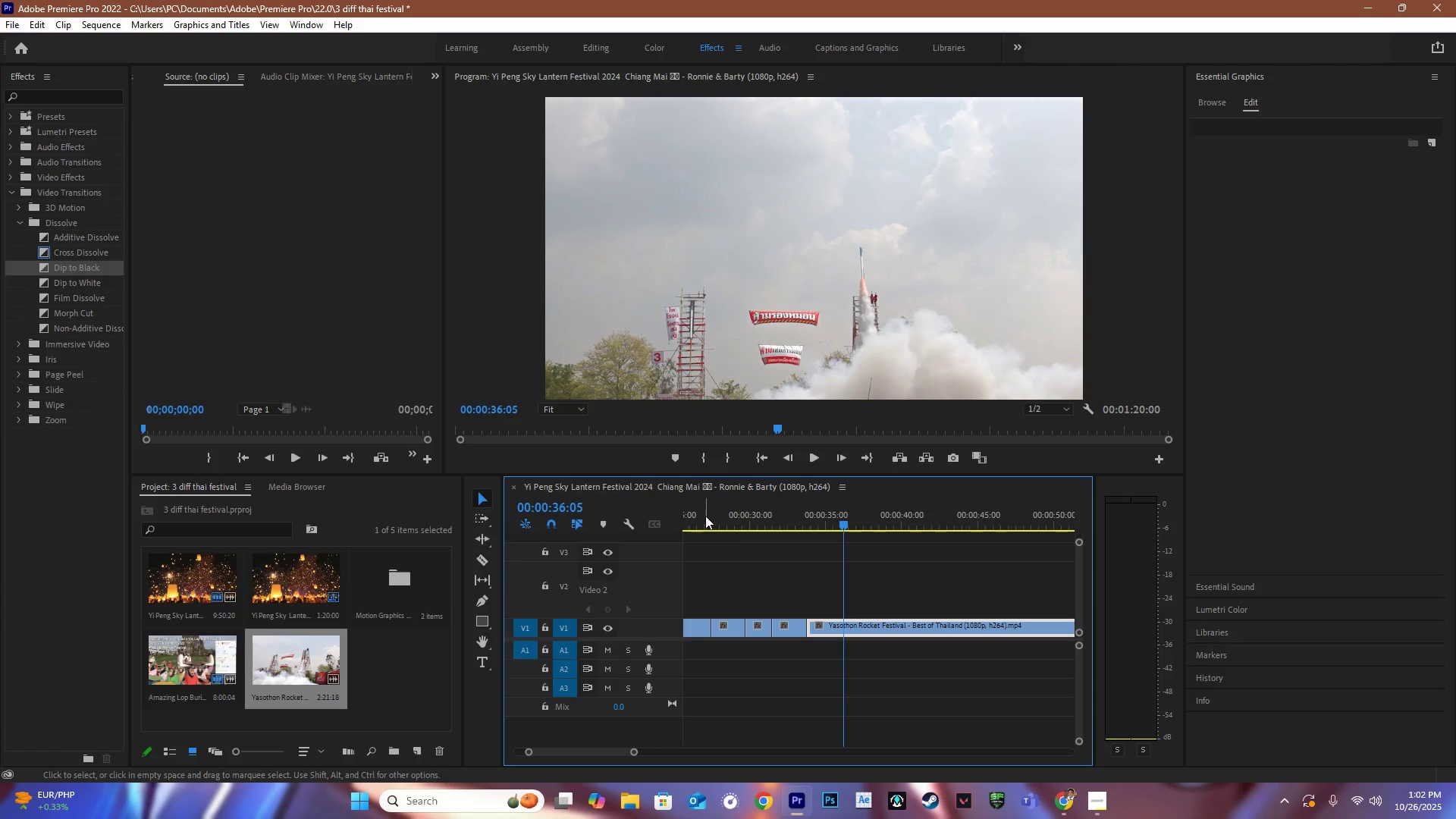 
left_click_drag(start_coordinate=[705, 515], to_coordinate=[839, 544])
 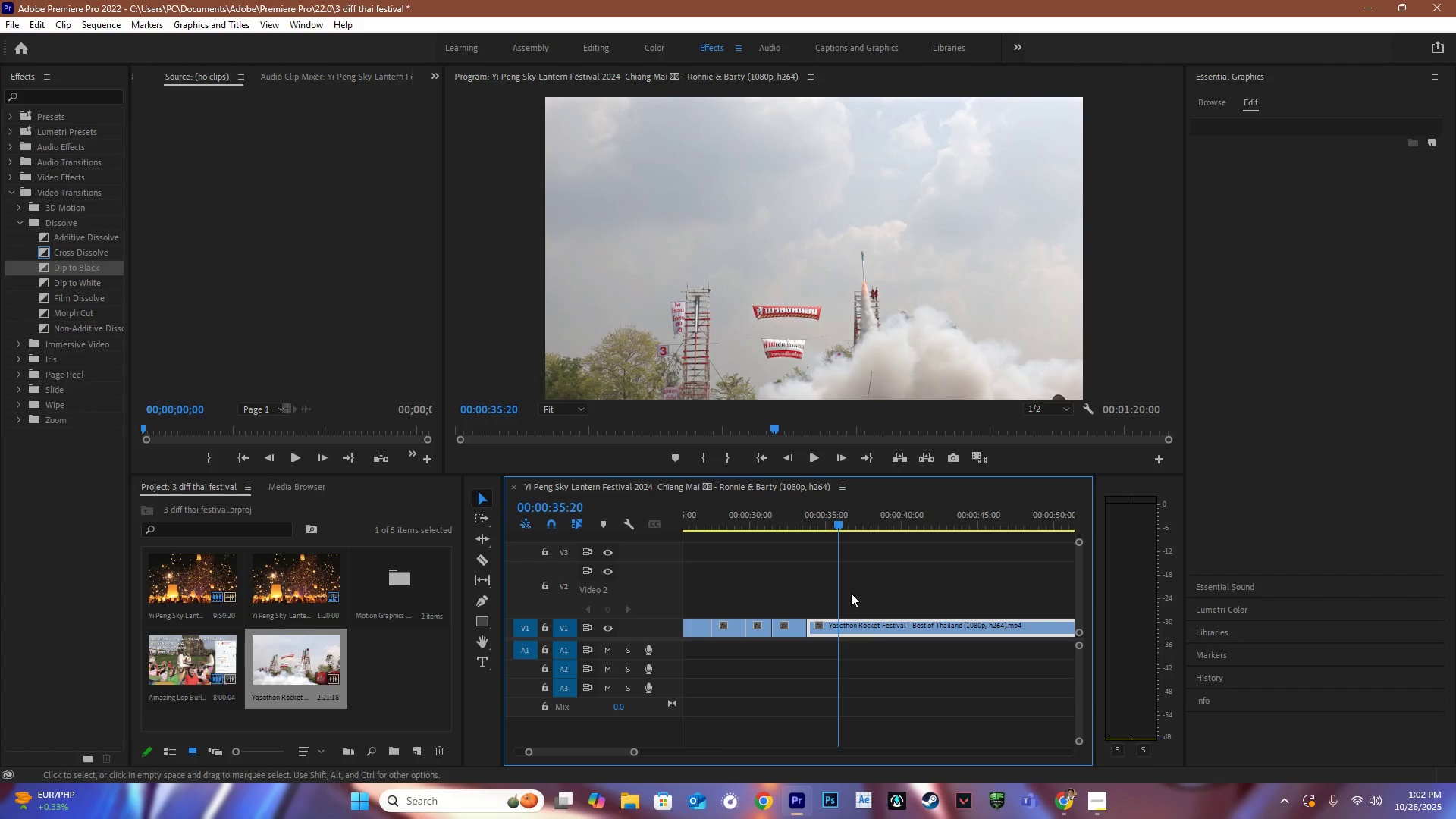 
key(C)
 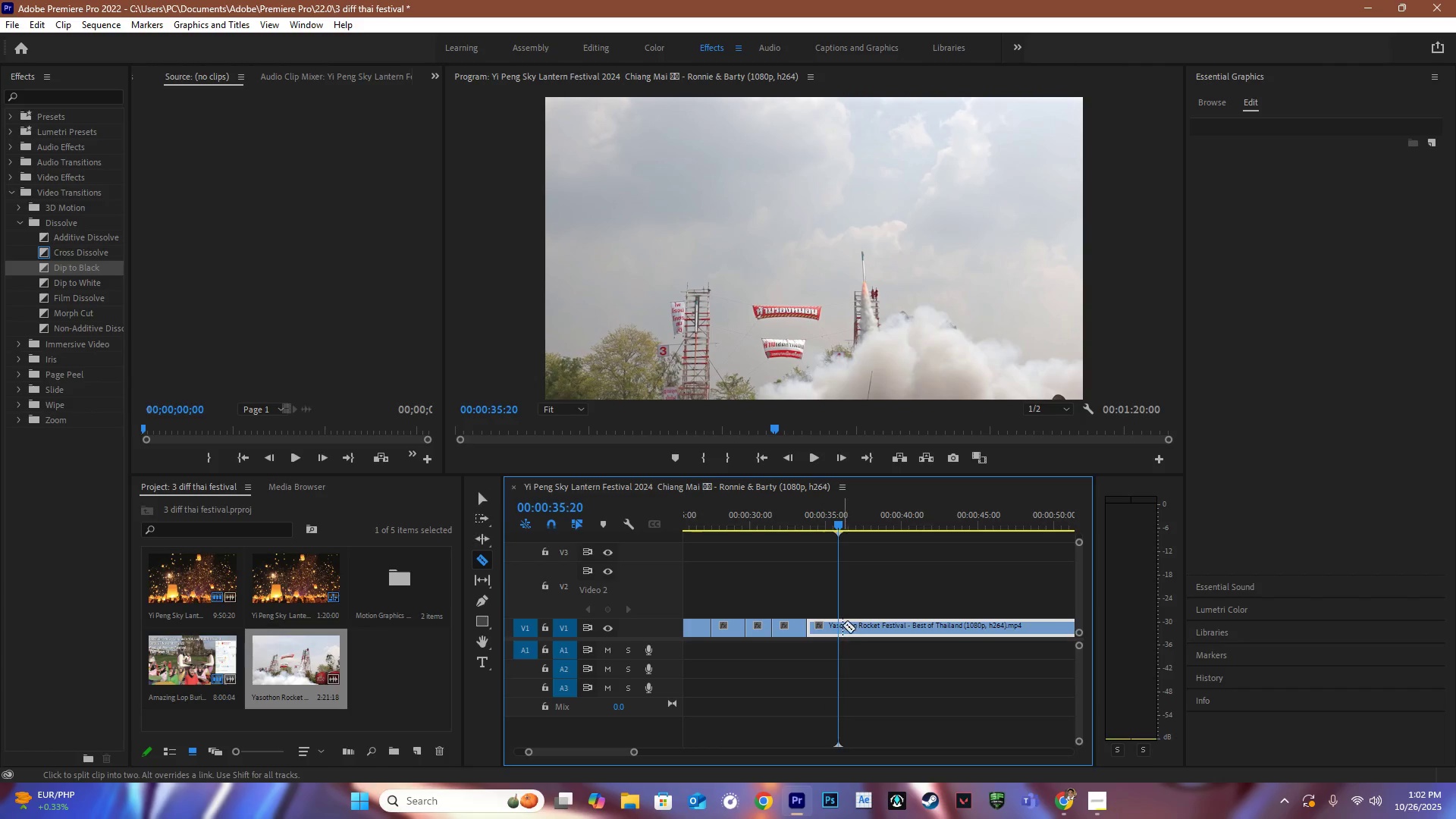 
left_click([840, 623])
 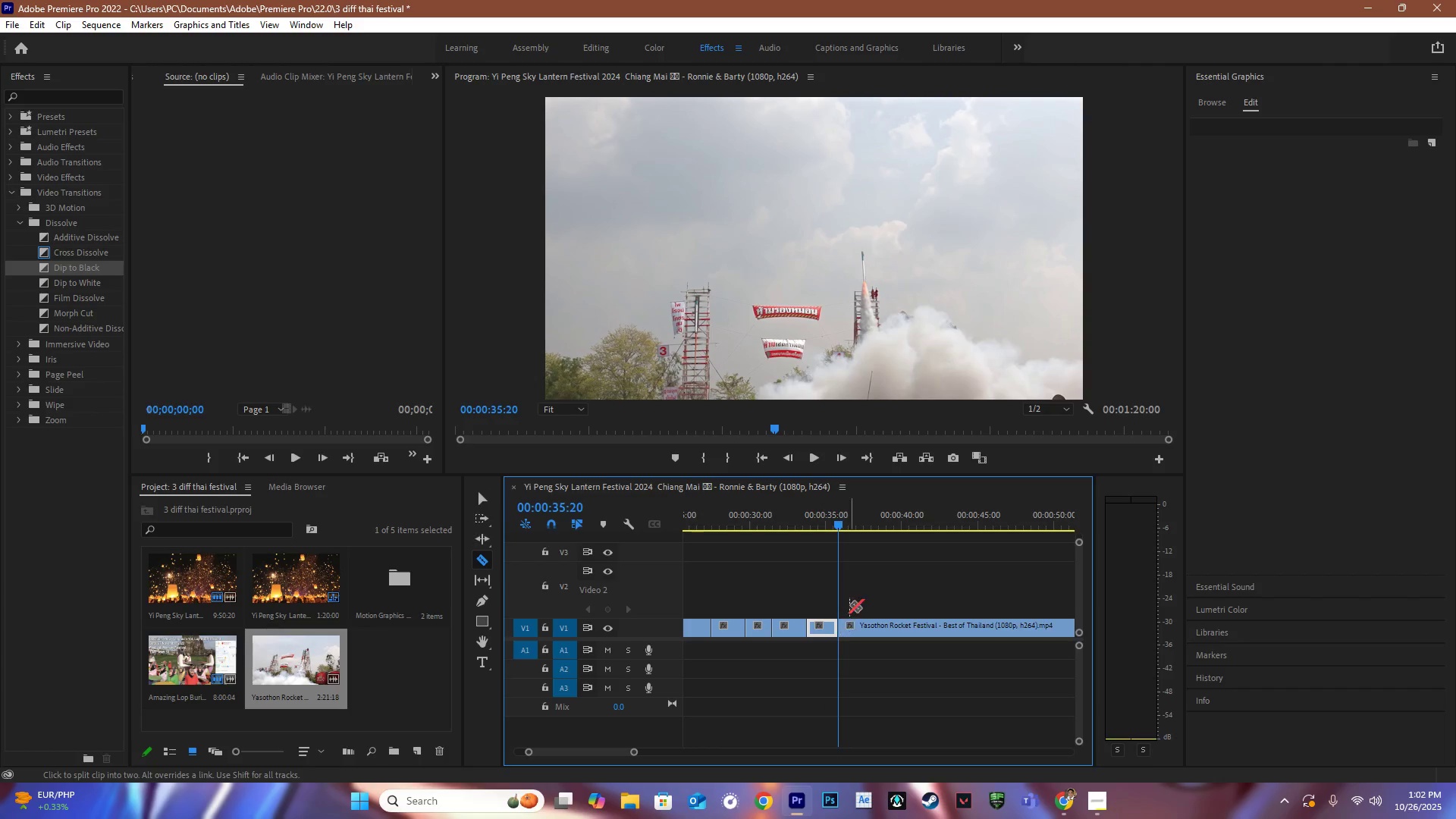 
key(V)
 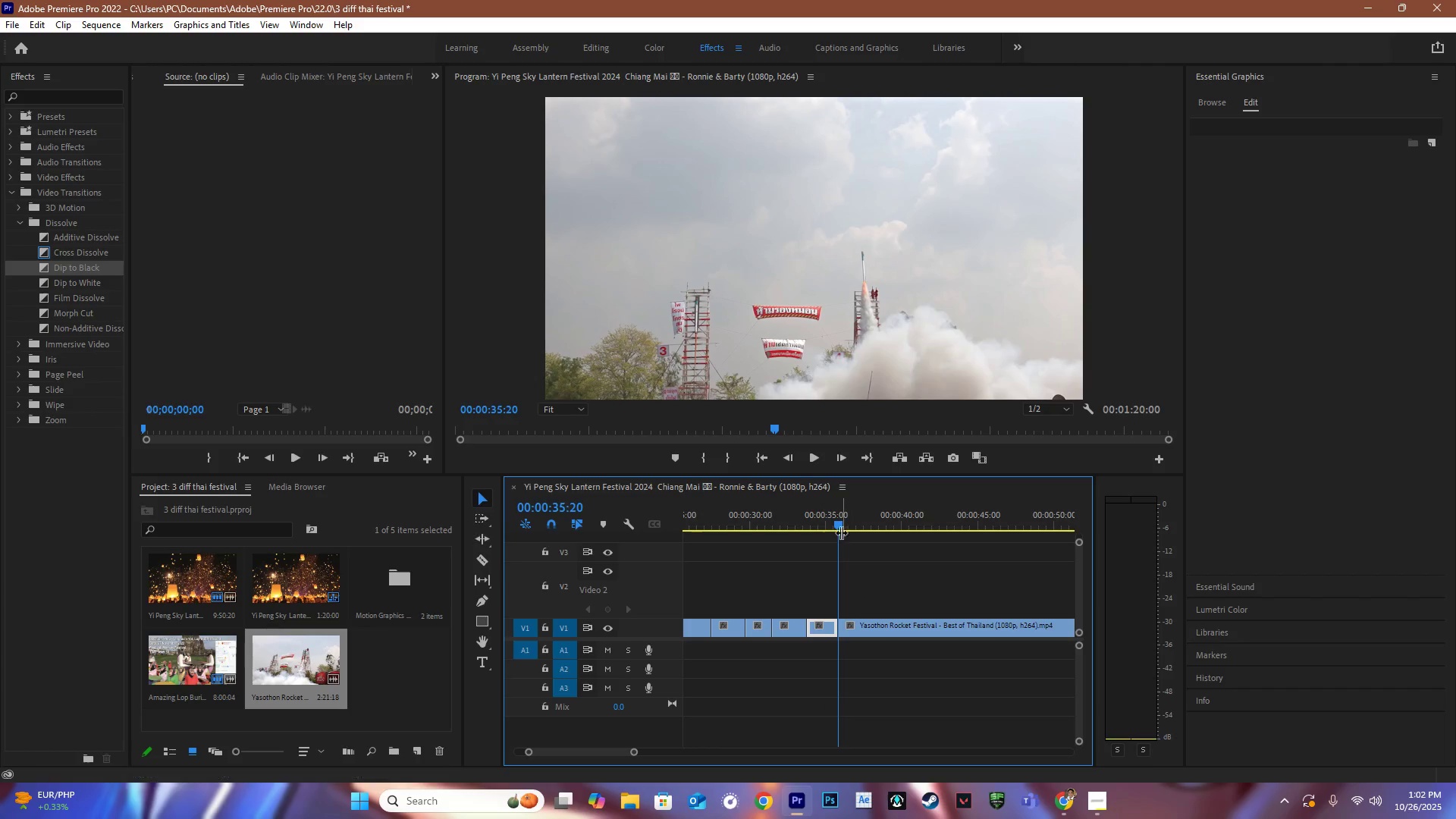 
left_click_drag(start_coordinate=[840, 527], to_coordinate=[958, 551])
 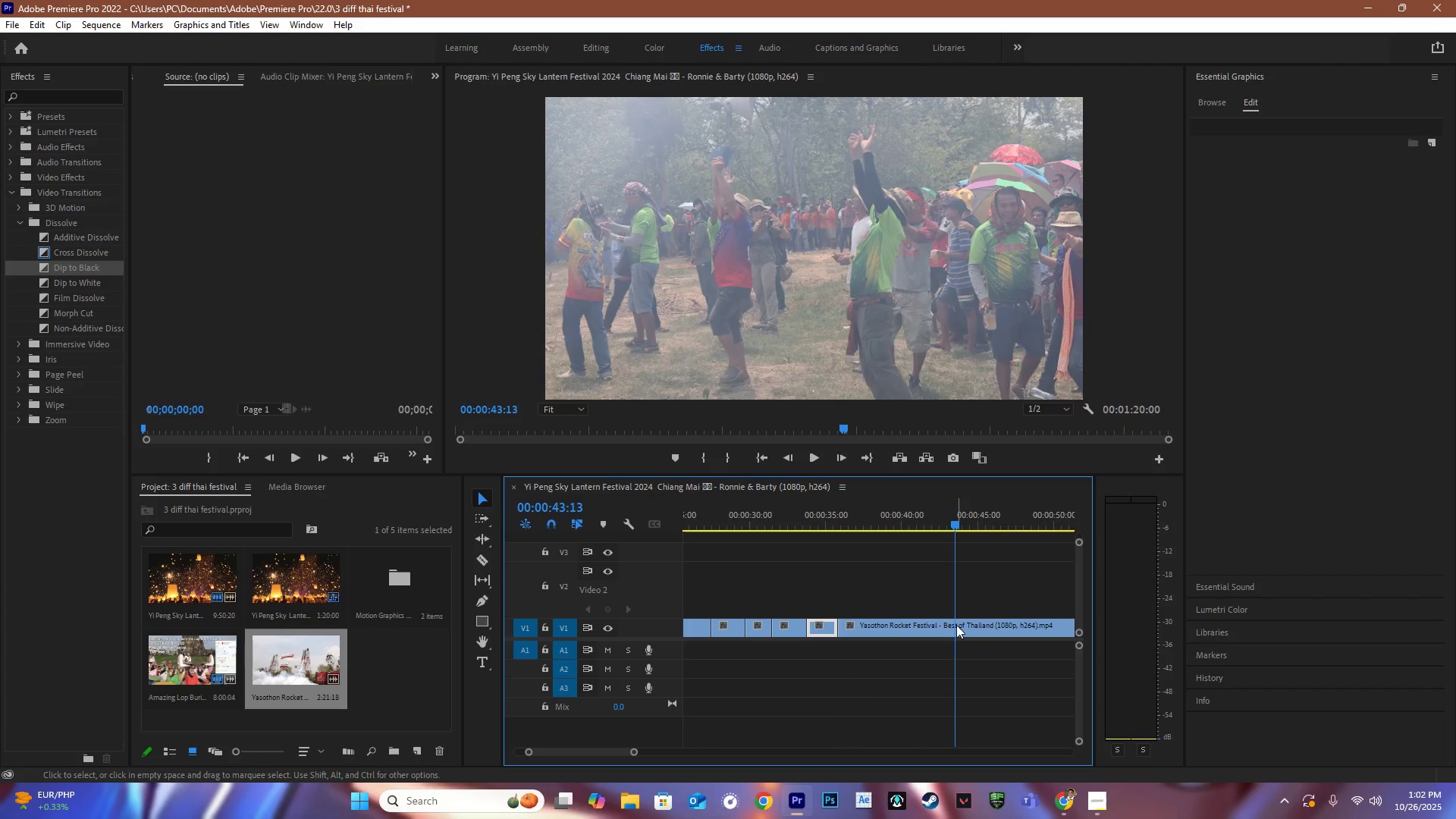 
key(C)
 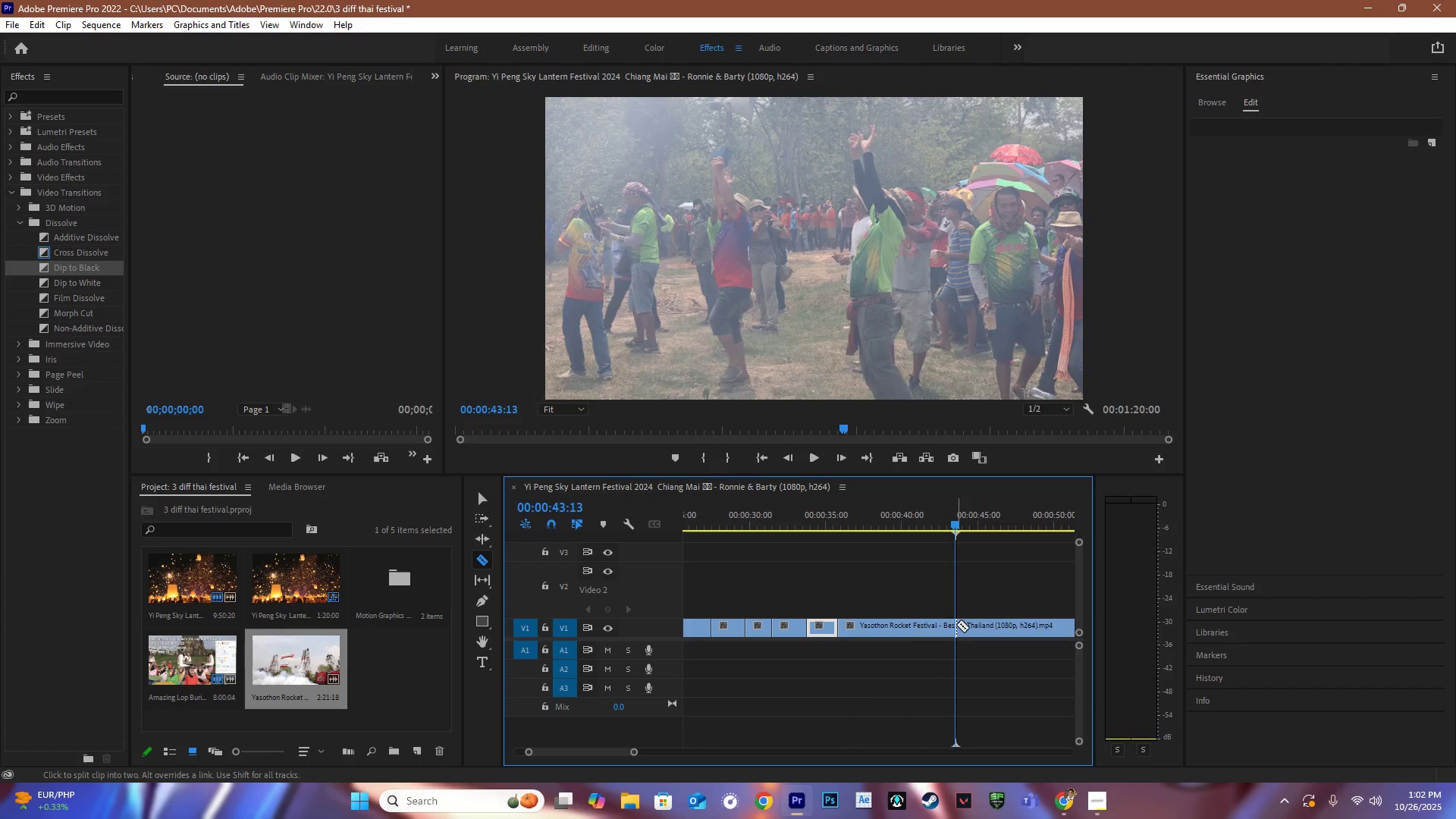 
left_click([956, 624])
 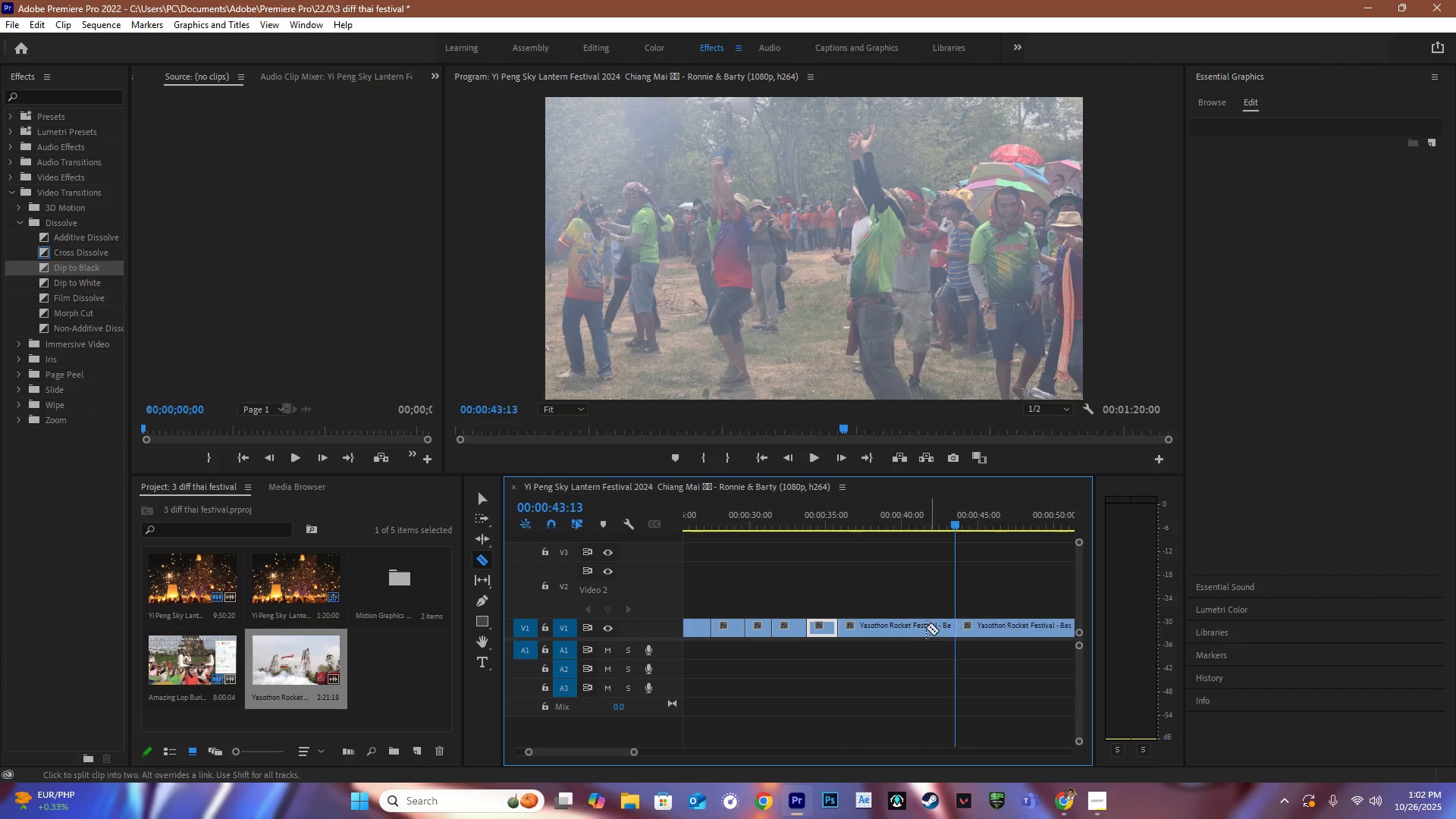 
key(V)
 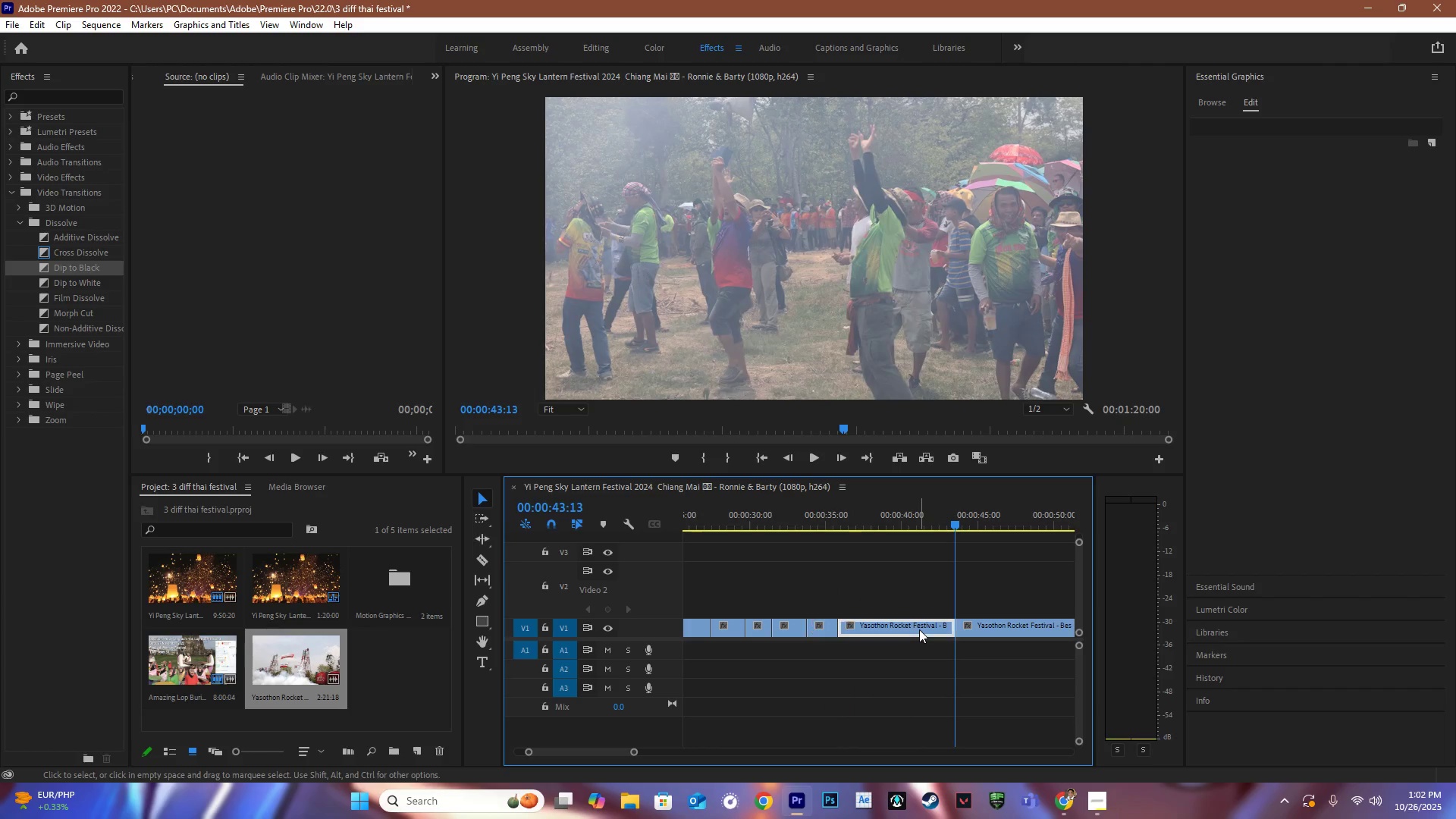 
double_click([919, 629])
 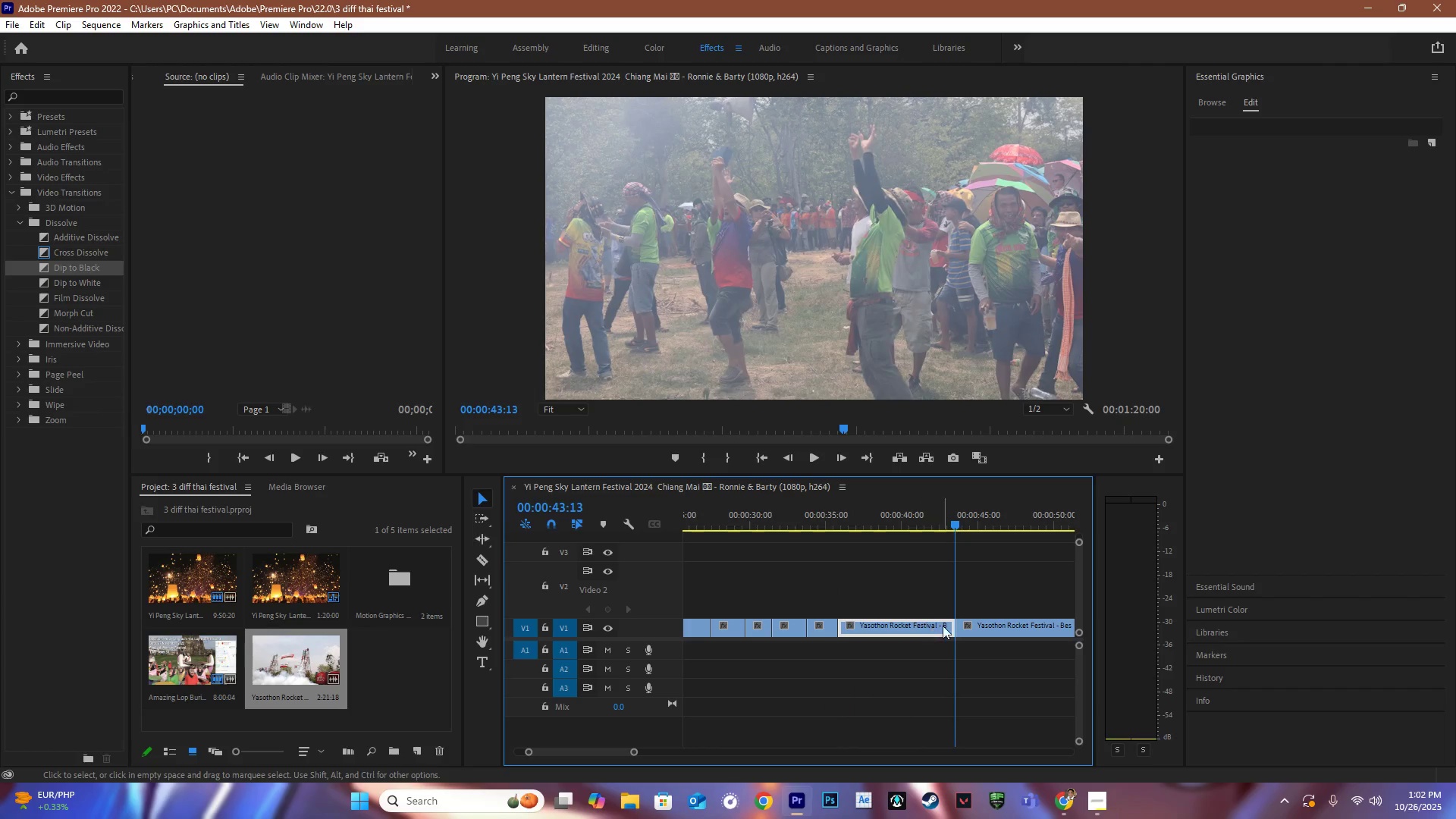 
key(Backspace)
 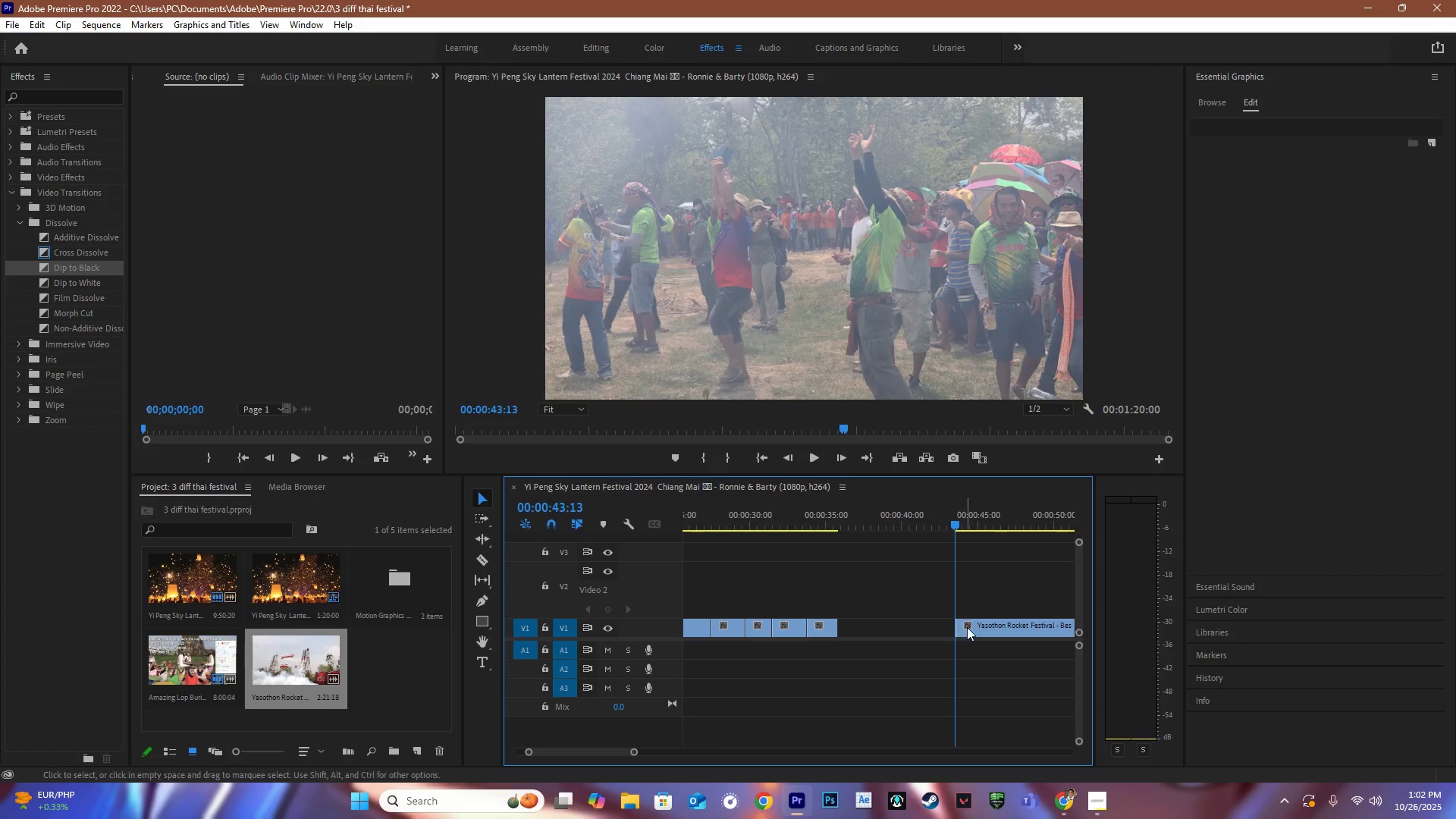 
left_click_drag(start_coordinate=[970, 630], to_coordinate=[861, 630])
 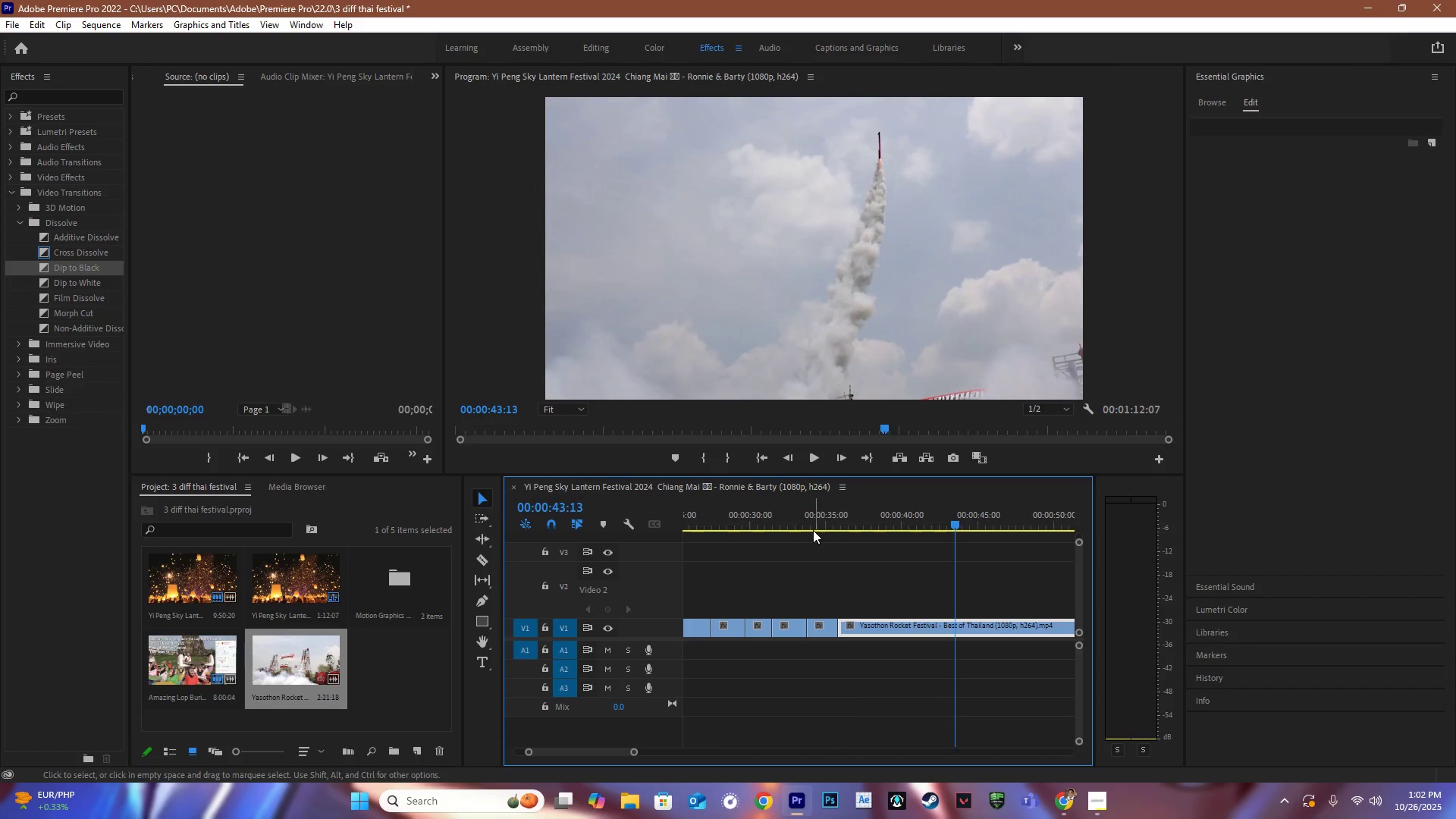 
left_click_drag(start_coordinate=[811, 528], to_coordinate=[859, 536])
 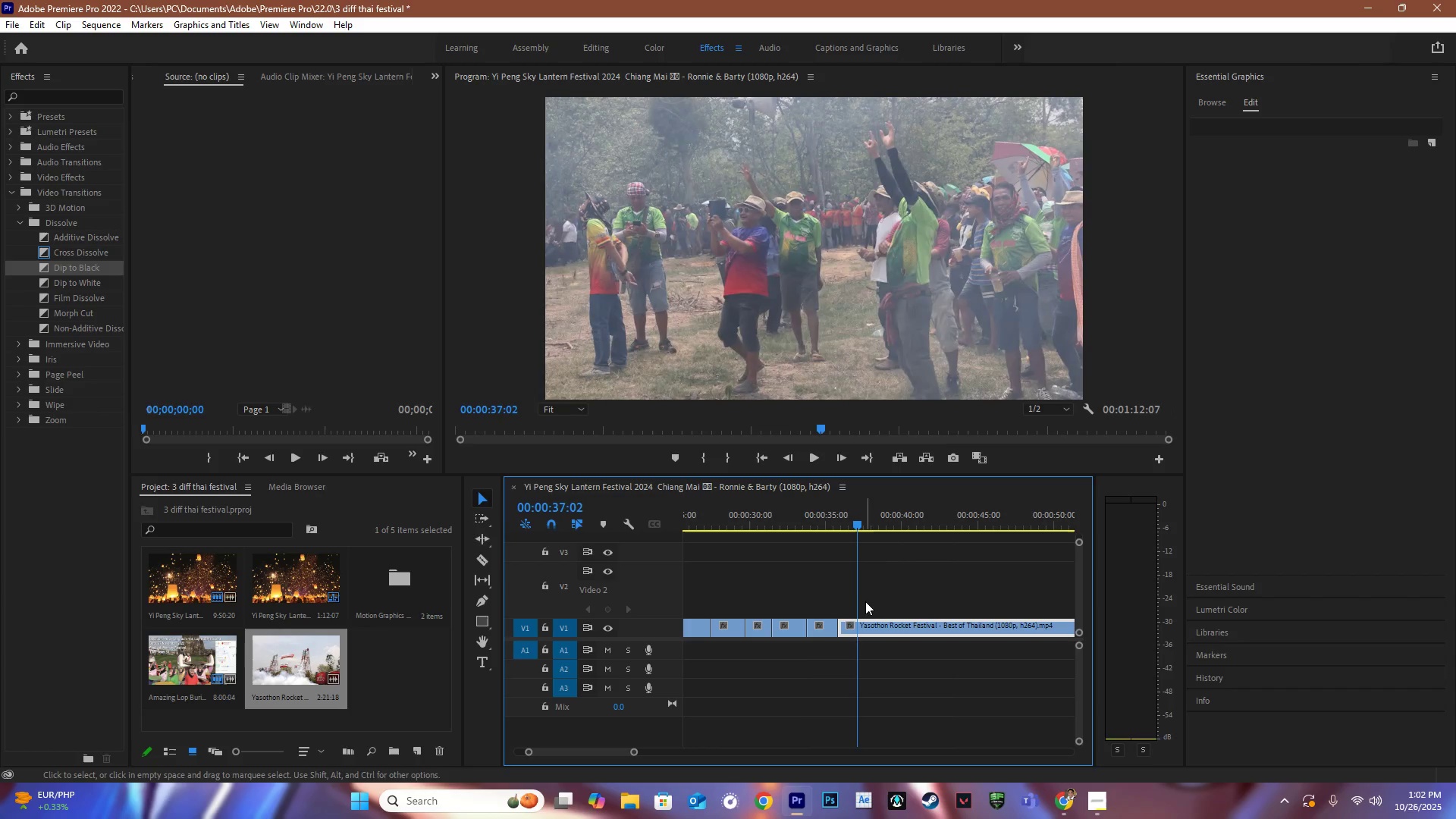 
type(CV )
 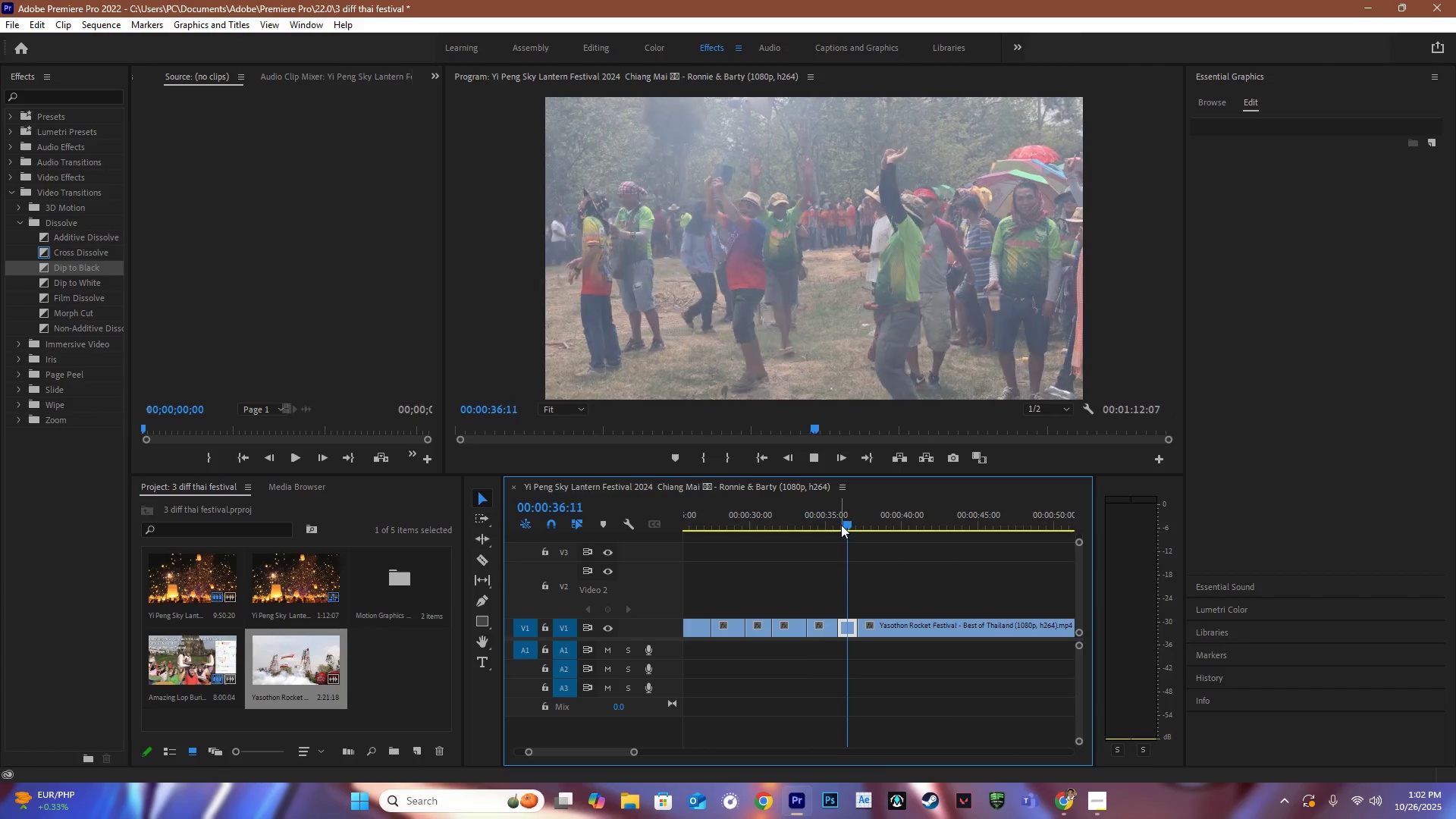 
left_click_drag(start_coordinate=[857, 526], to_coordinate=[841, 525])
 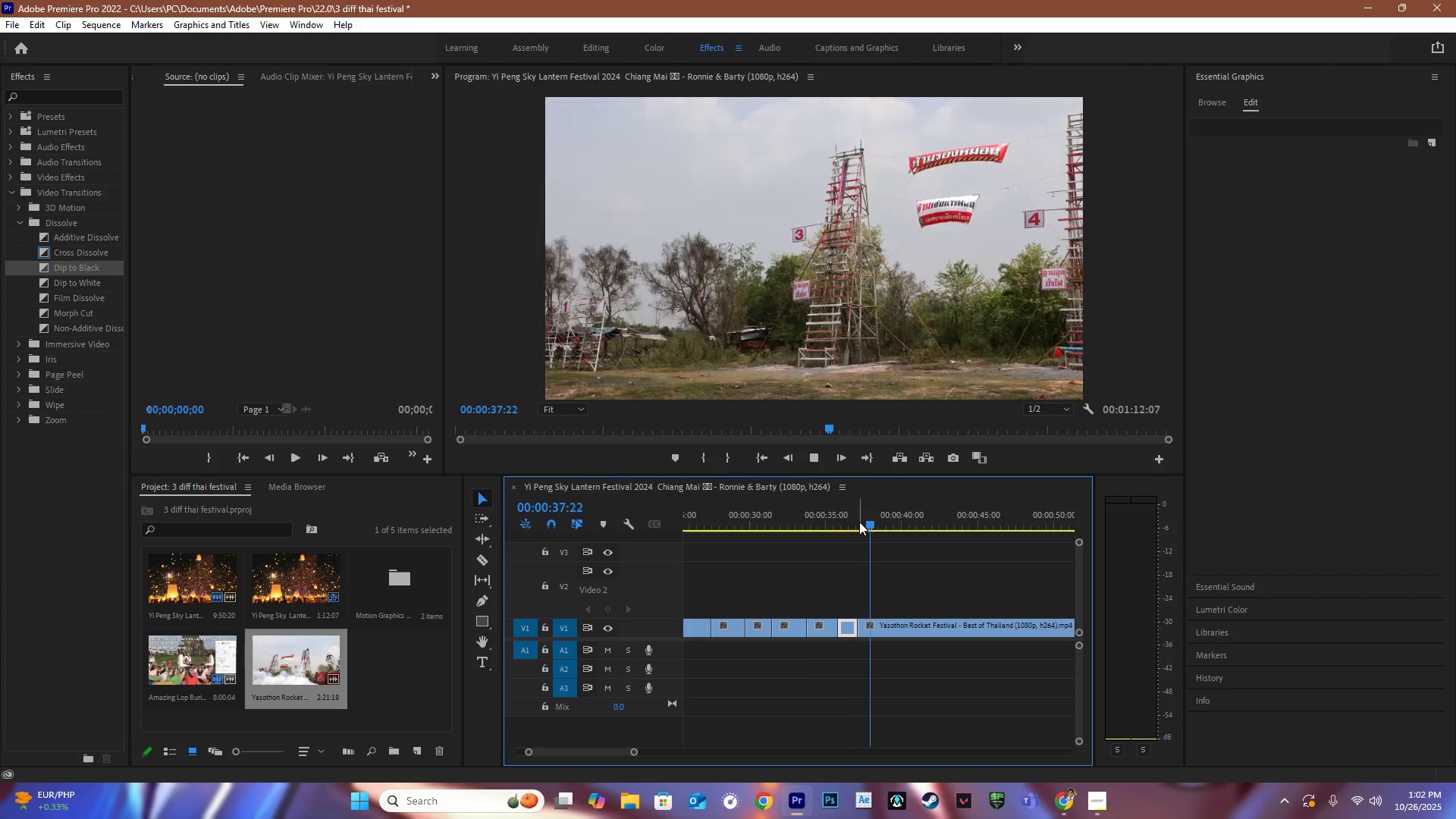 
key(Control+Z)
 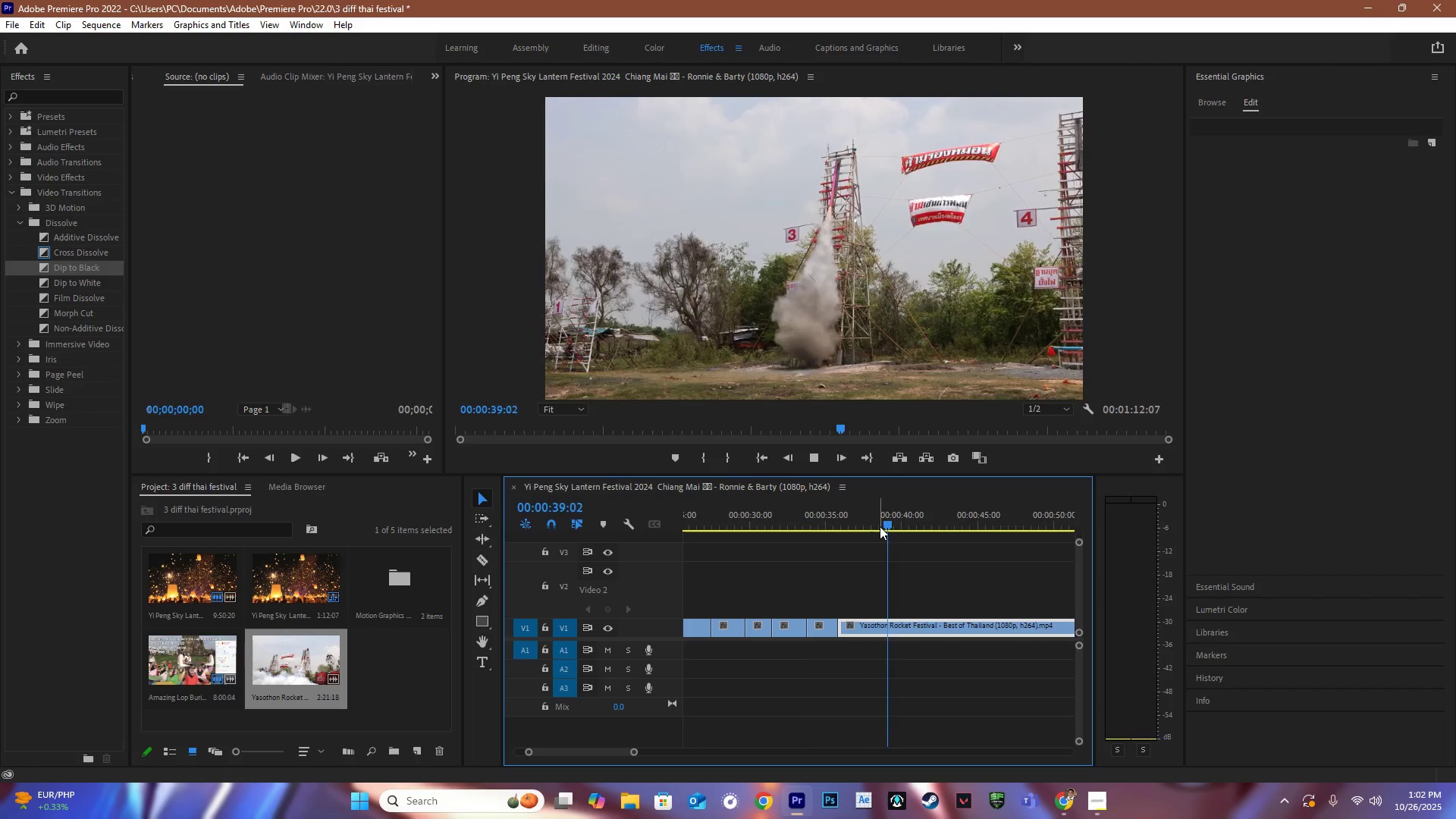 
left_click_drag(start_coordinate=[870, 520], to_coordinate=[862, 519])
 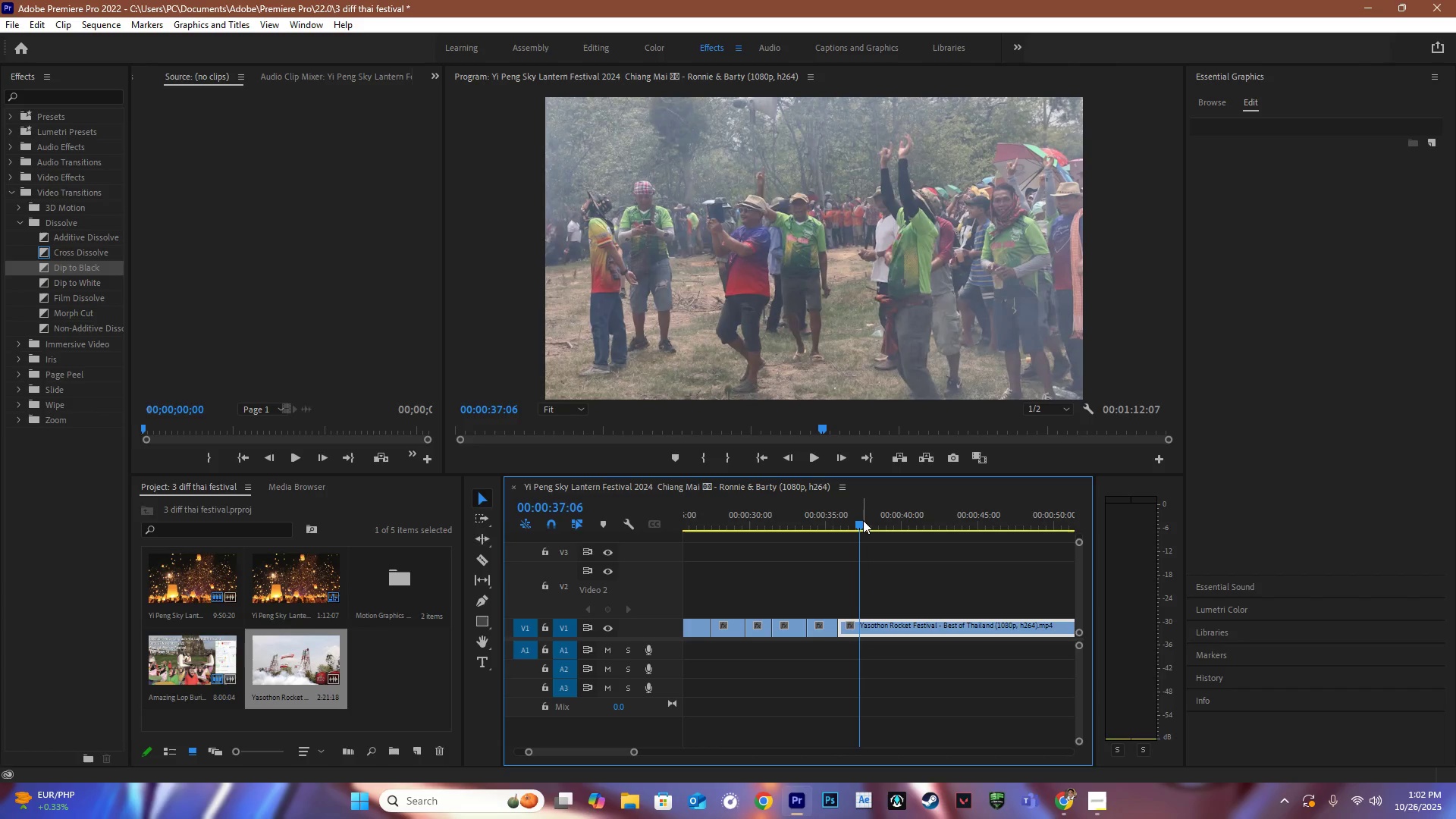 
key(Space)
 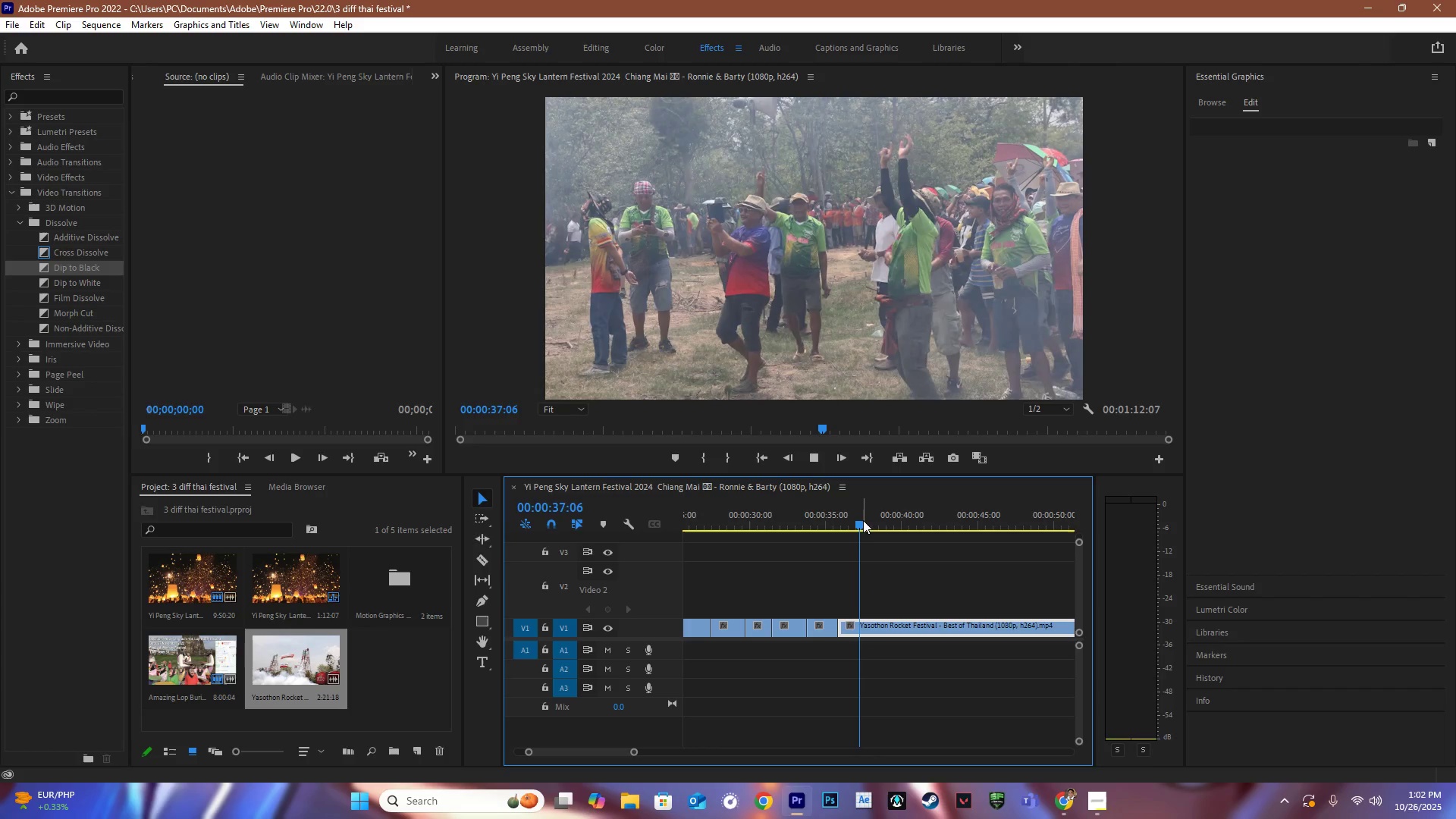 
key(Space)
 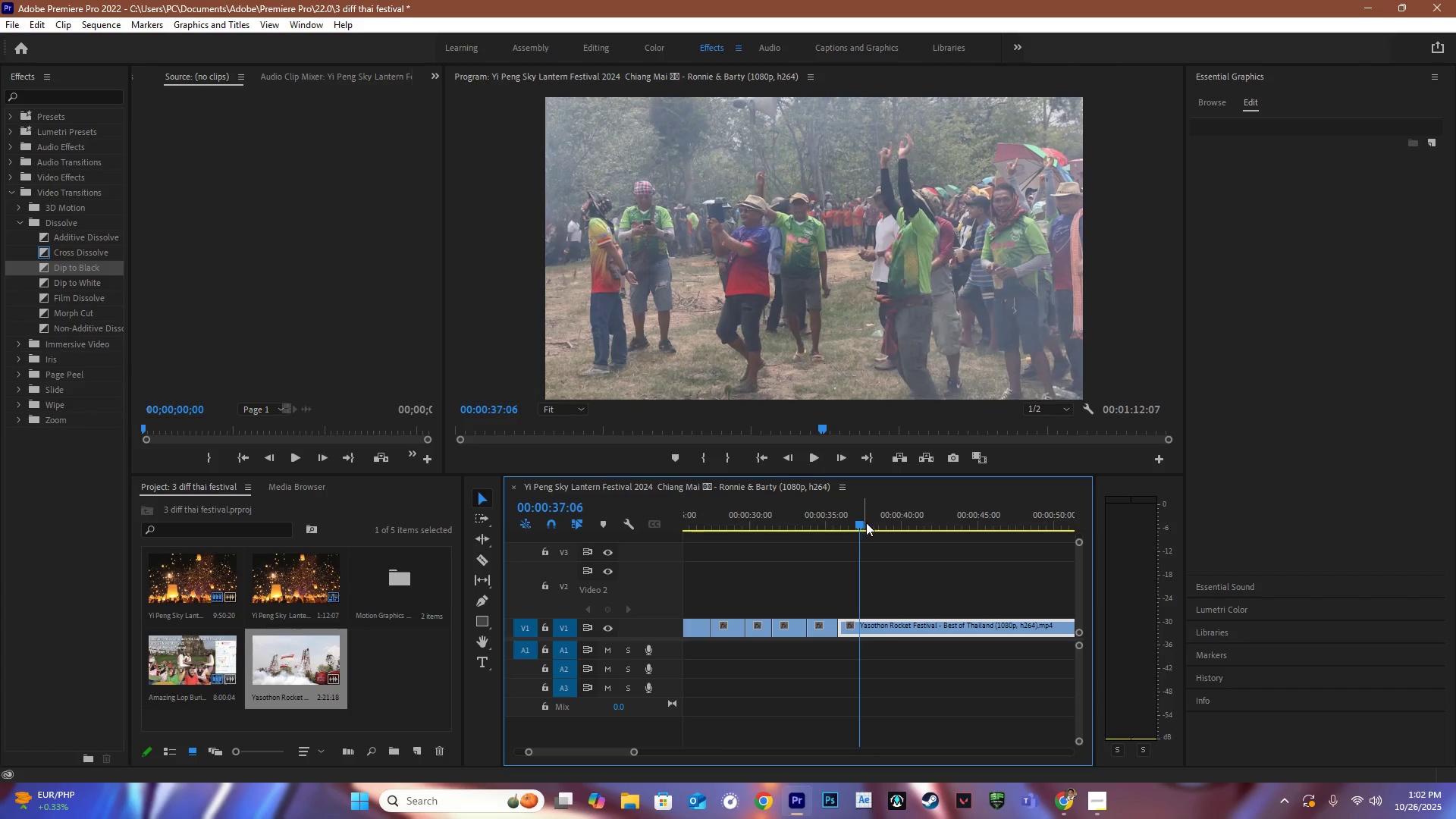 
key(C)
 